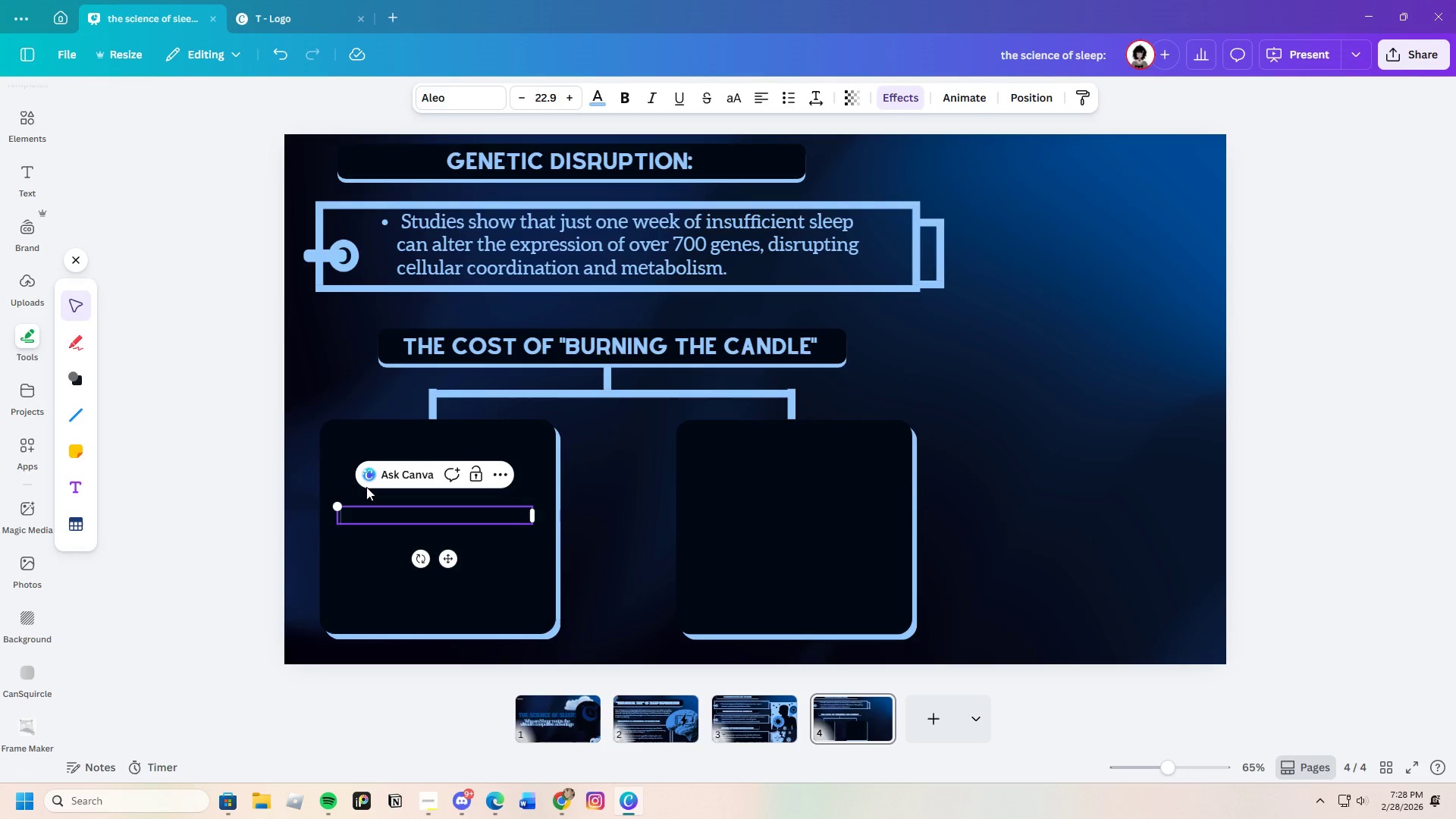 
key(Control+V)
 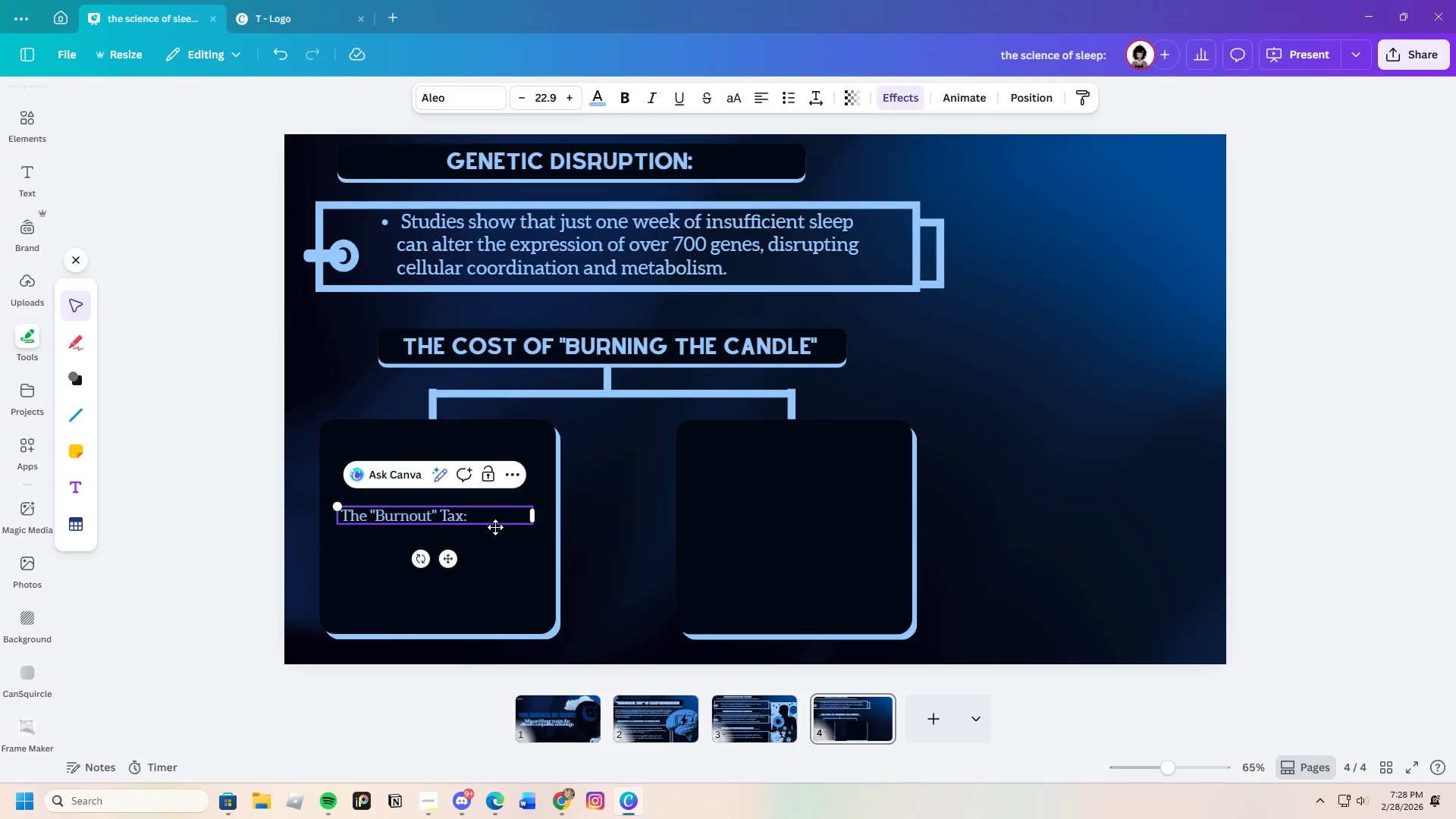 
left_click_drag(start_coordinate=[481, 518], to_coordinate=[347, 525])
 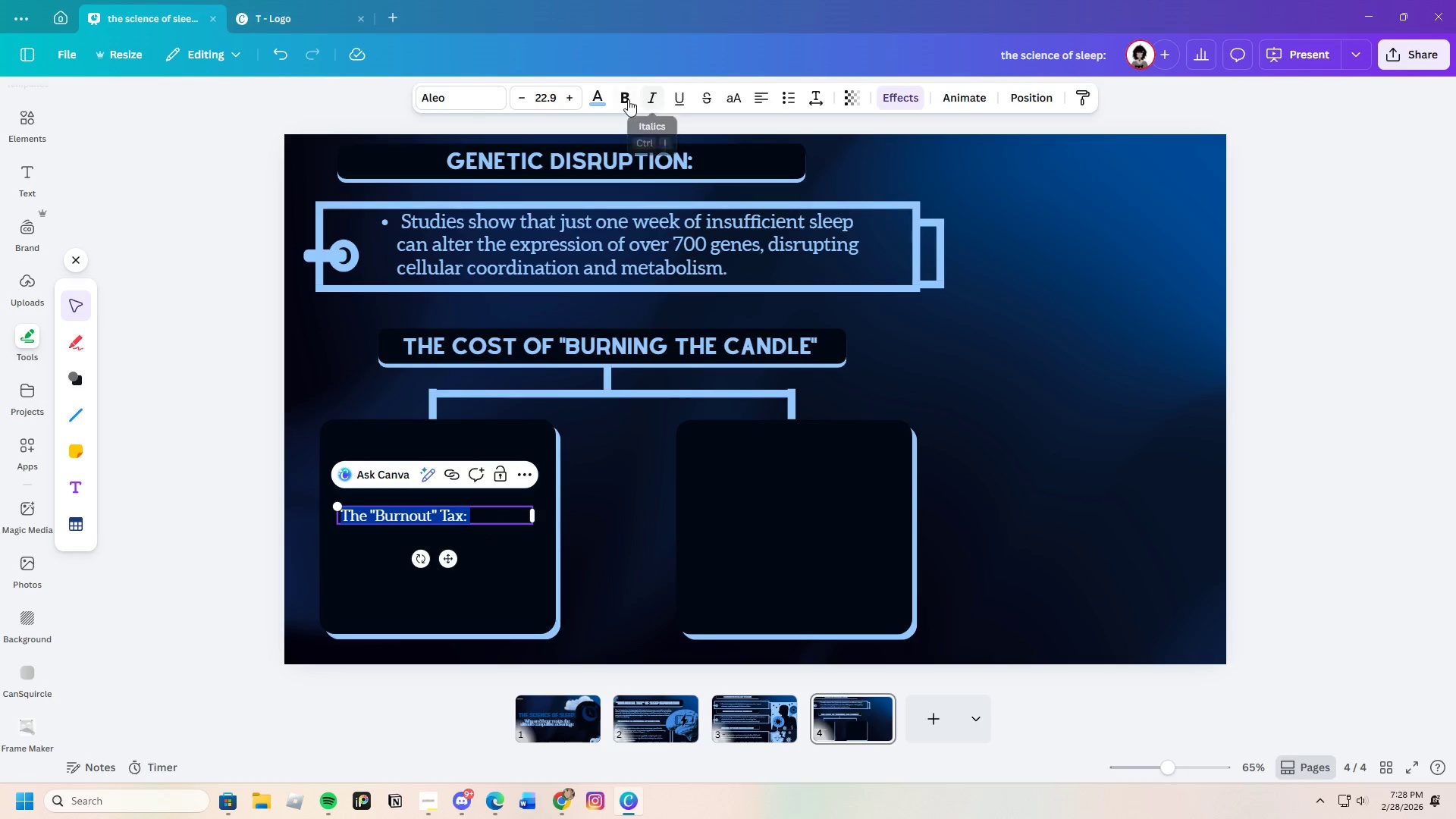 
left_click([628, 99])
 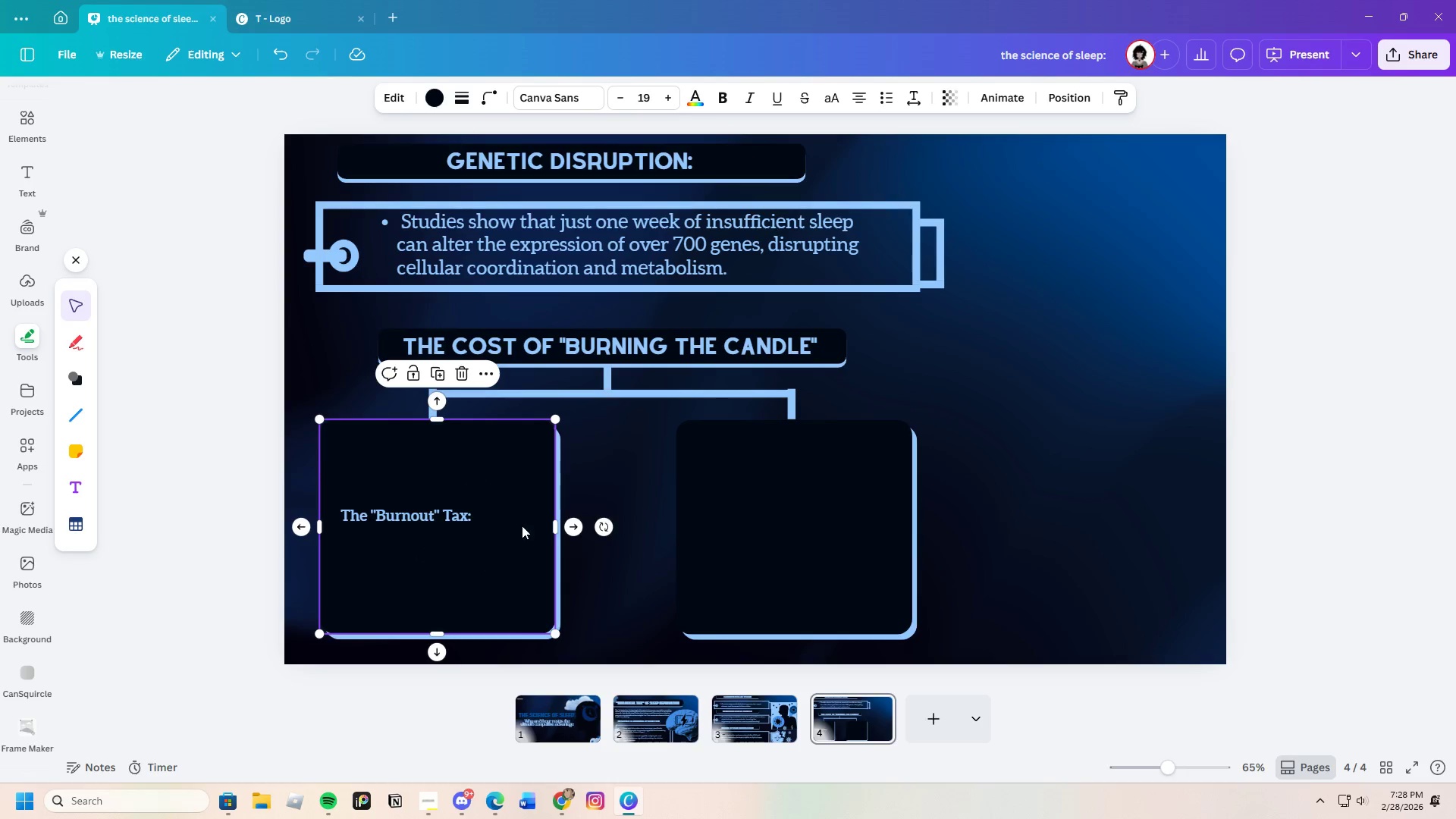 
left_click([483, 510])
 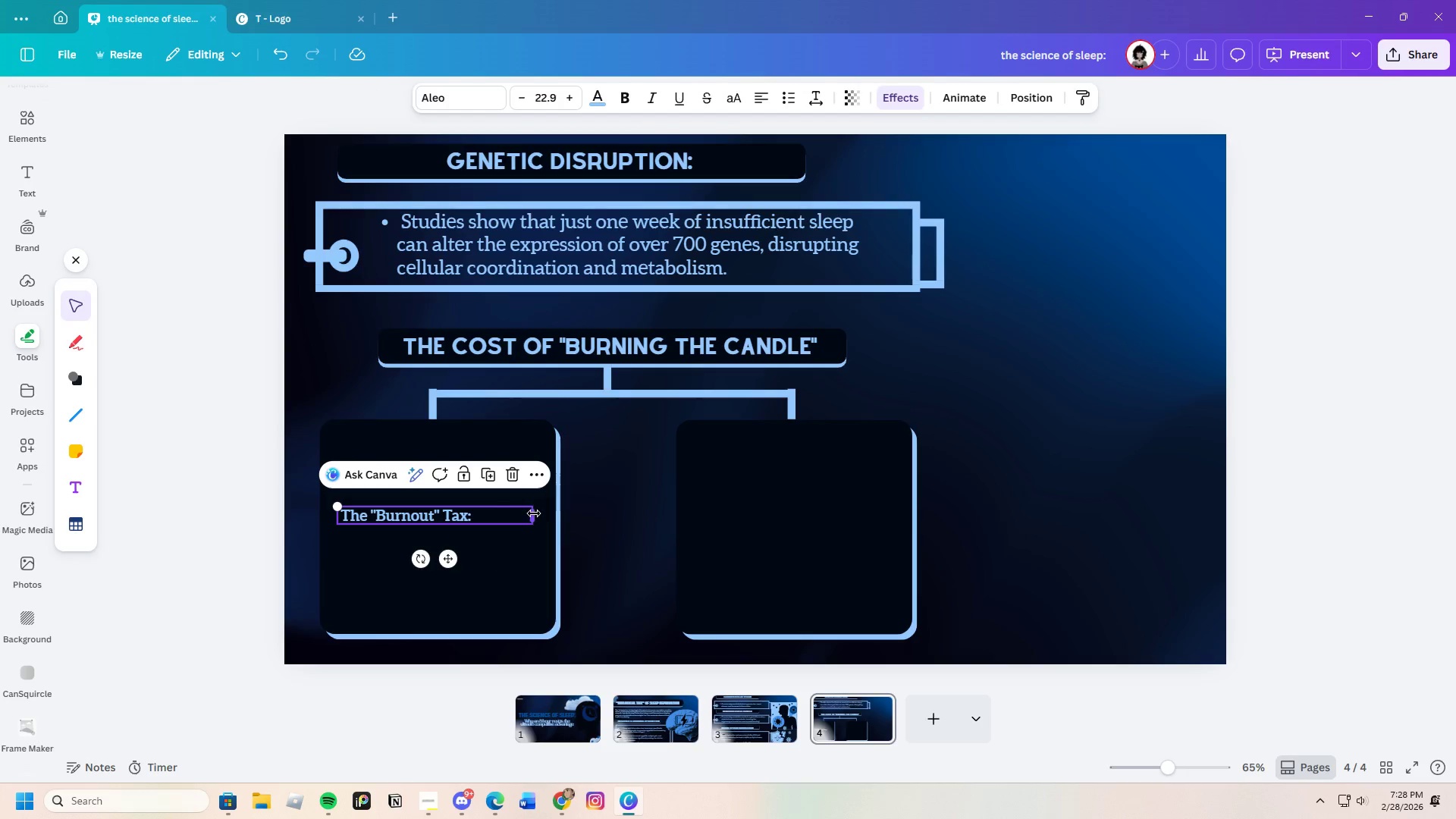 
left_click_drag(start_coordinate=[534, 513], to_coordinate=[478, 506])
 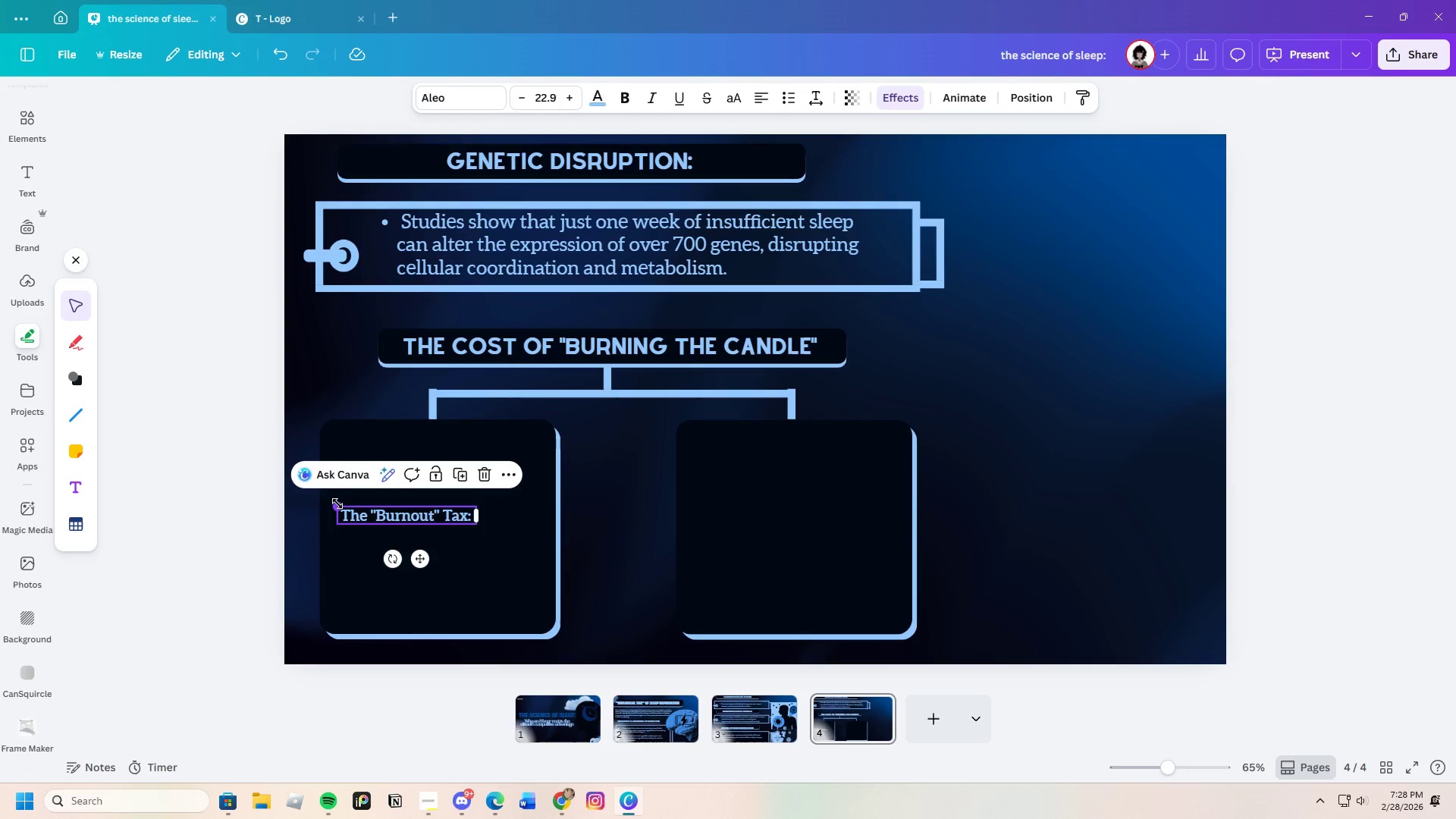 
left_click_drag(start_coordinate=[338, 505], to_coordinate=[320, 481])
 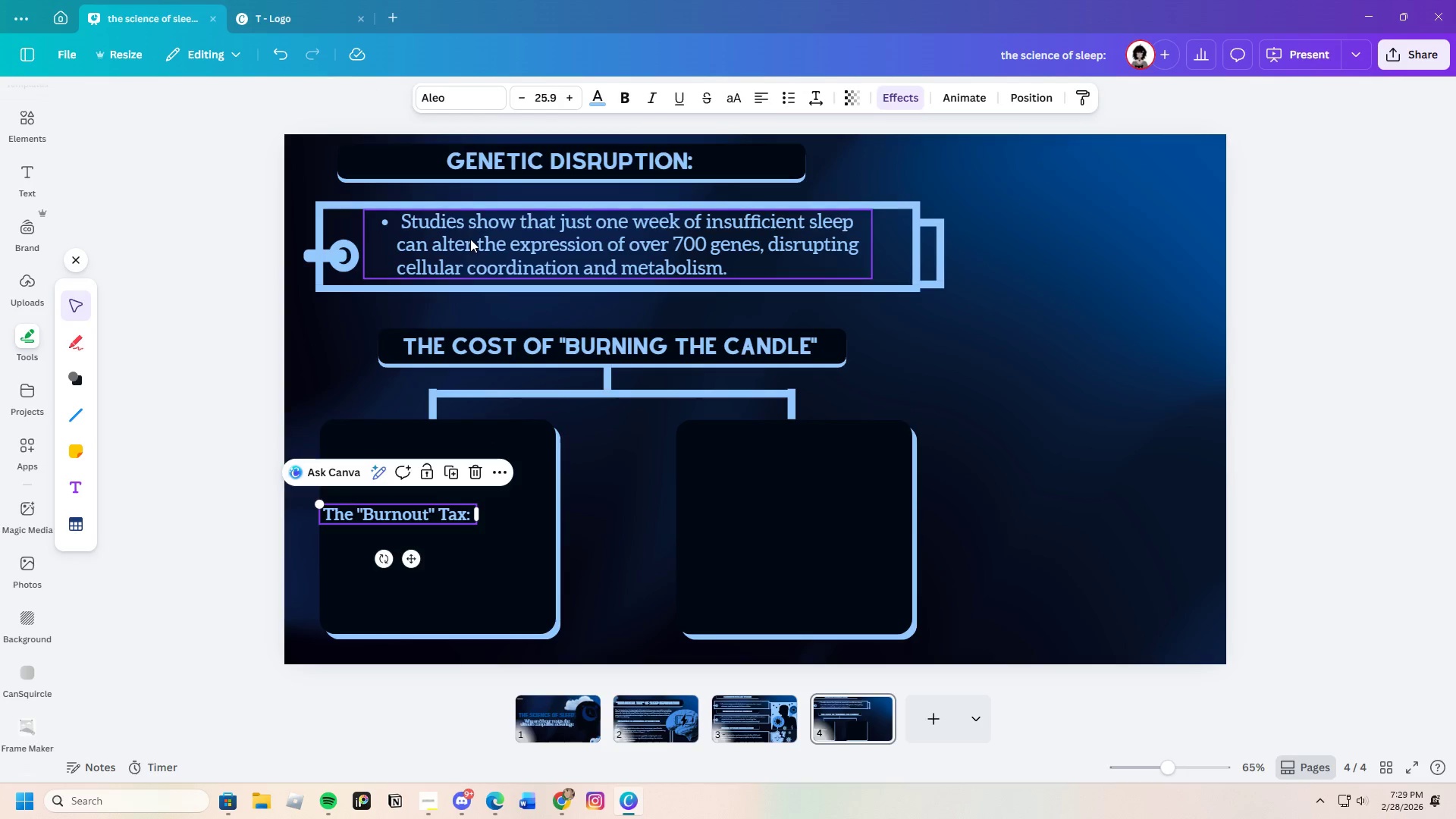 
left_click([470, 239])
 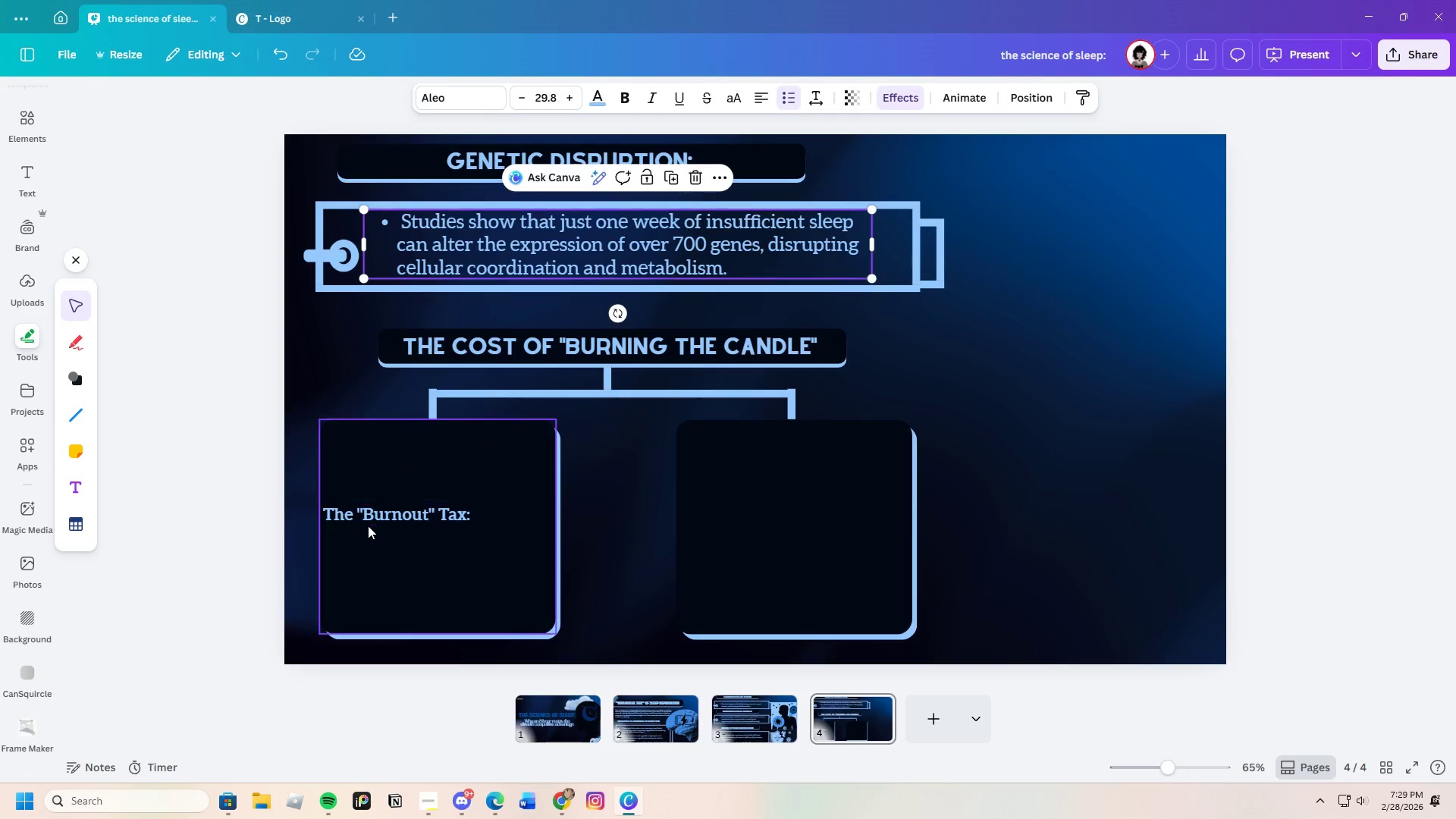 
left_click_drag(start_coordinate=[375, 524], to_coordinate=[378, 520])
 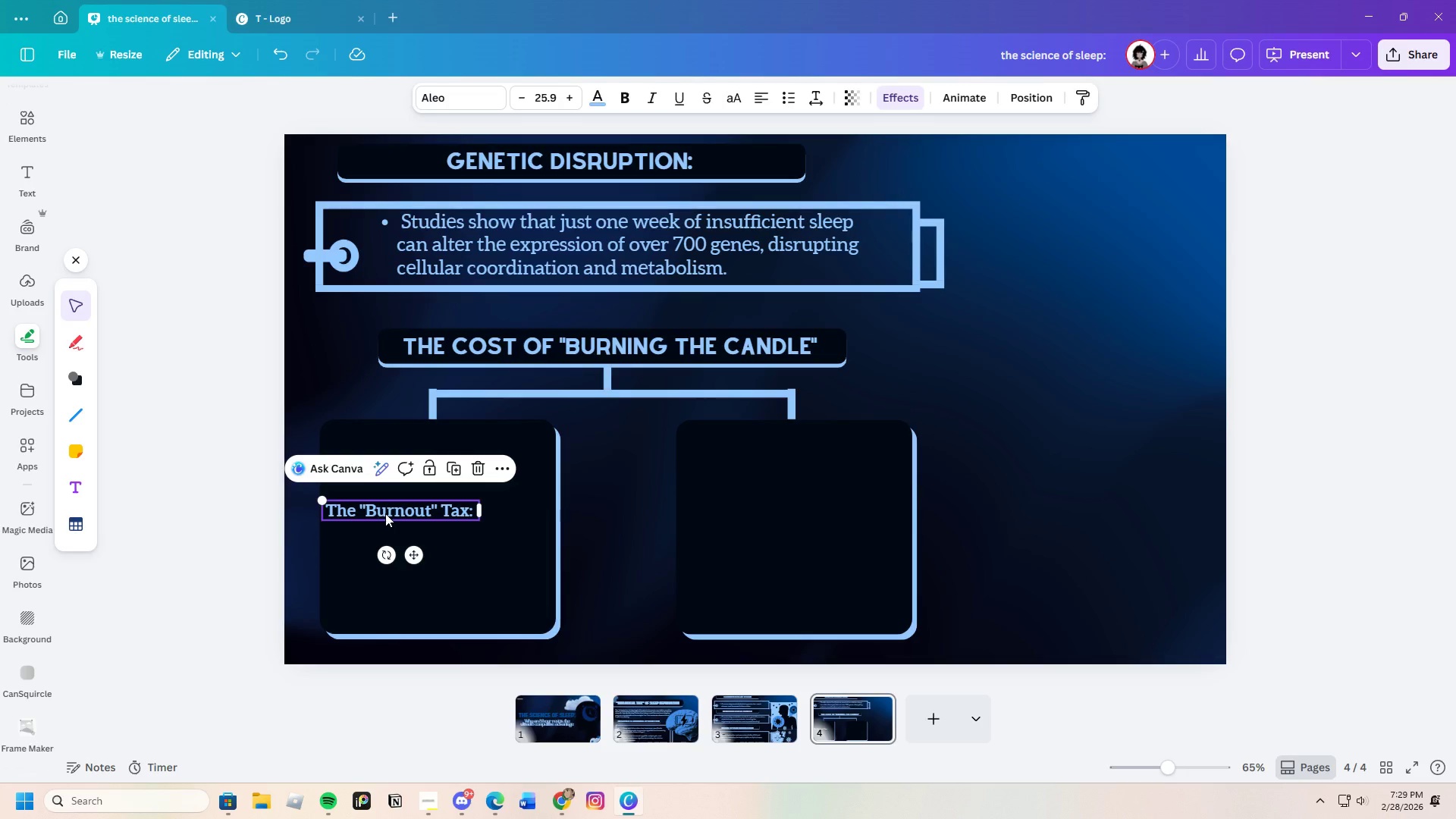 
left_click_drag(start_coordinate=[385, 513], to_coordinate=[428, 455])
 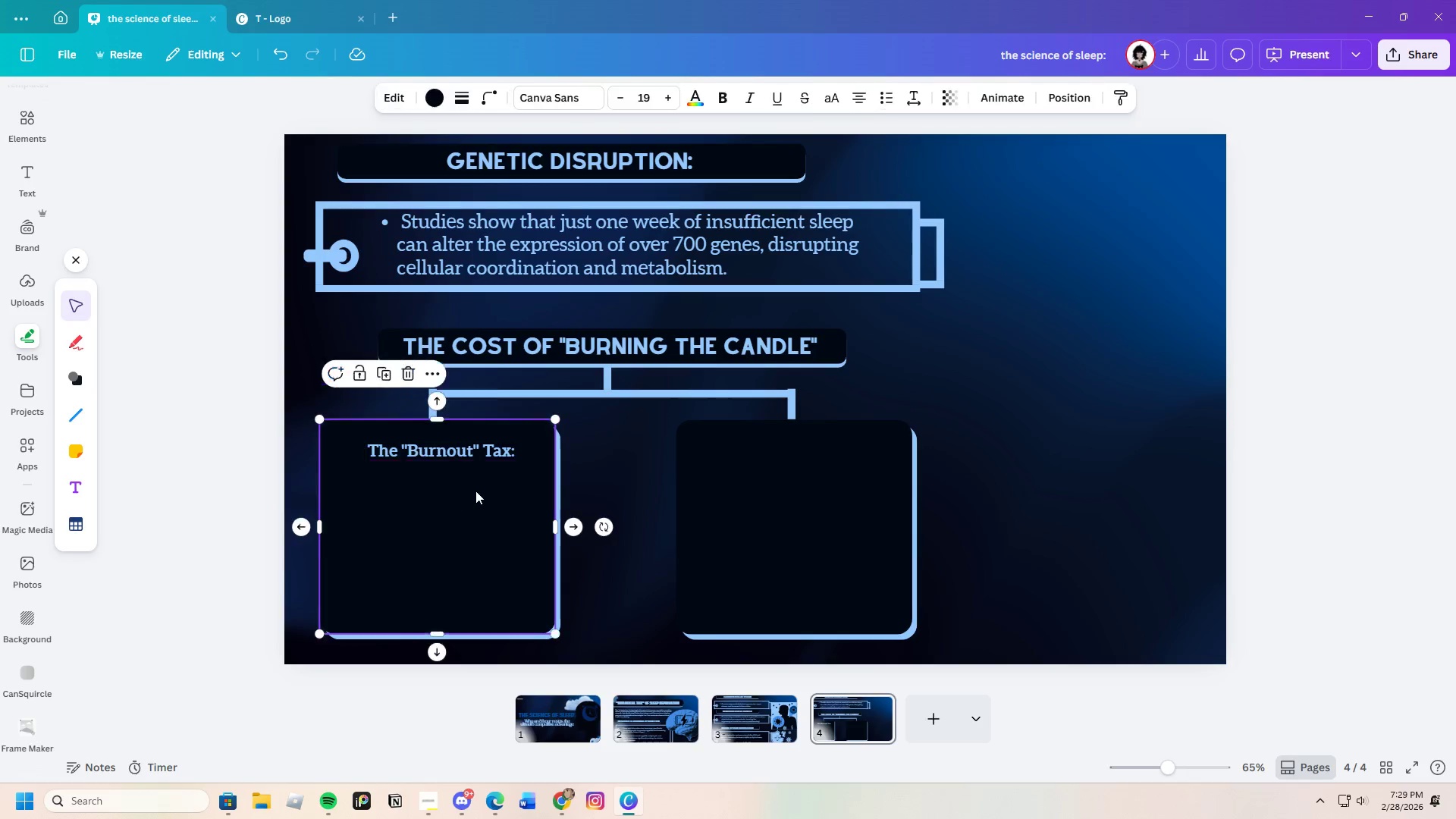 
left_click([475, 491])
 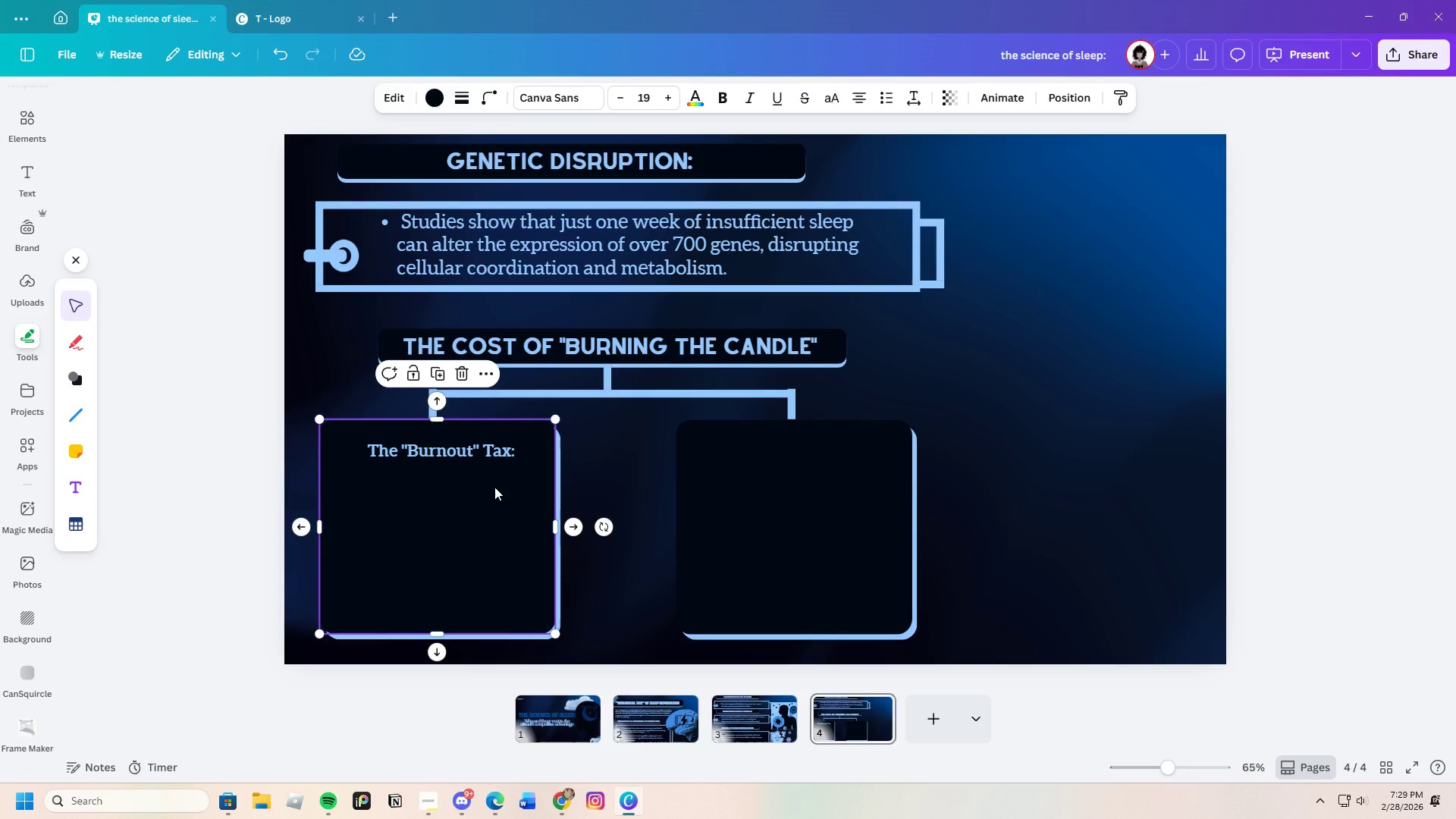 
left_click_drag(start_coordinate=[451, 443], to_coordinate=[456, 443])
 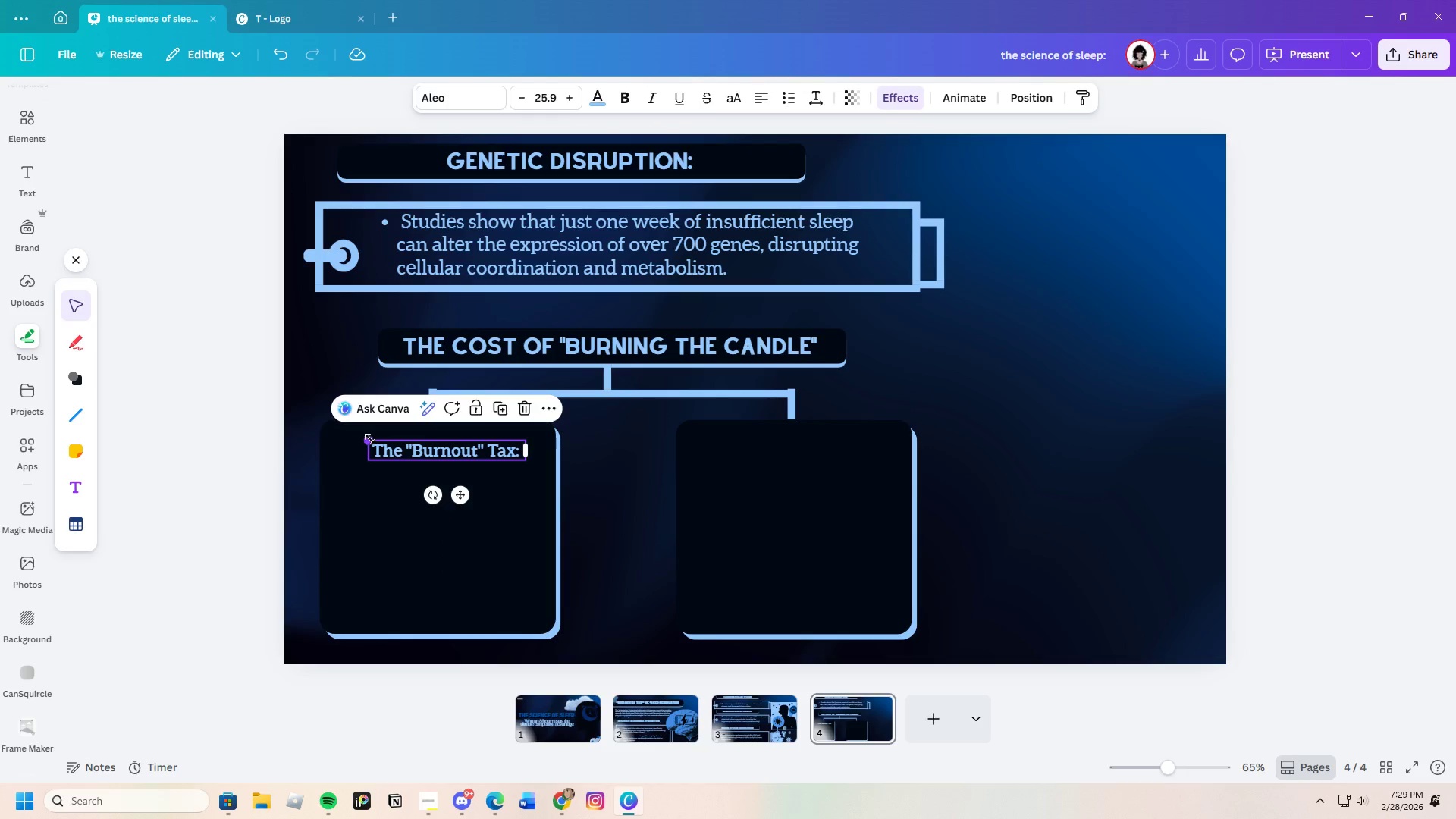 
left_click_drag(start_coordinate=[369, 441], to_coordinate=[350, 439])
 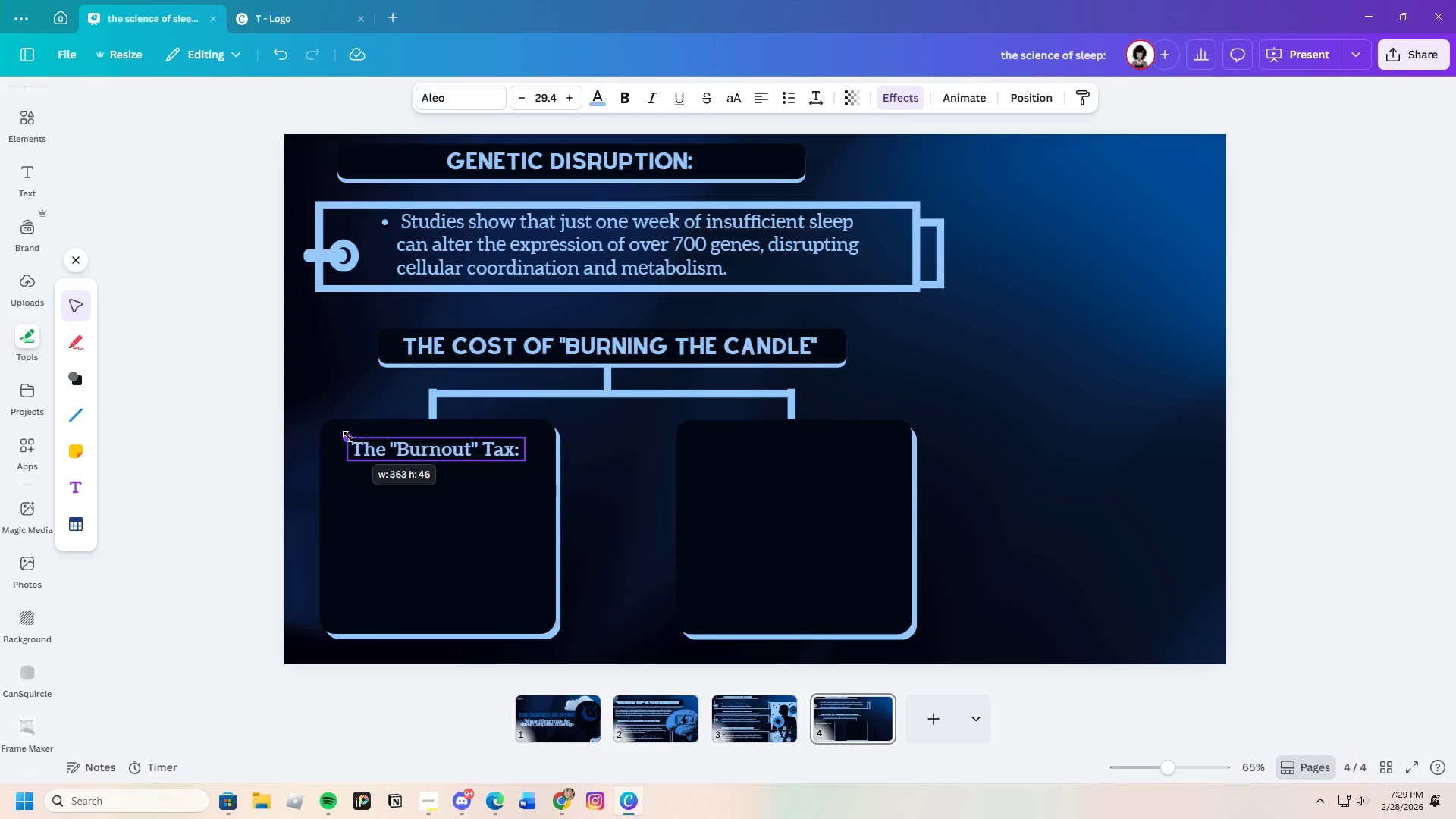 
left_click([469, 228])
 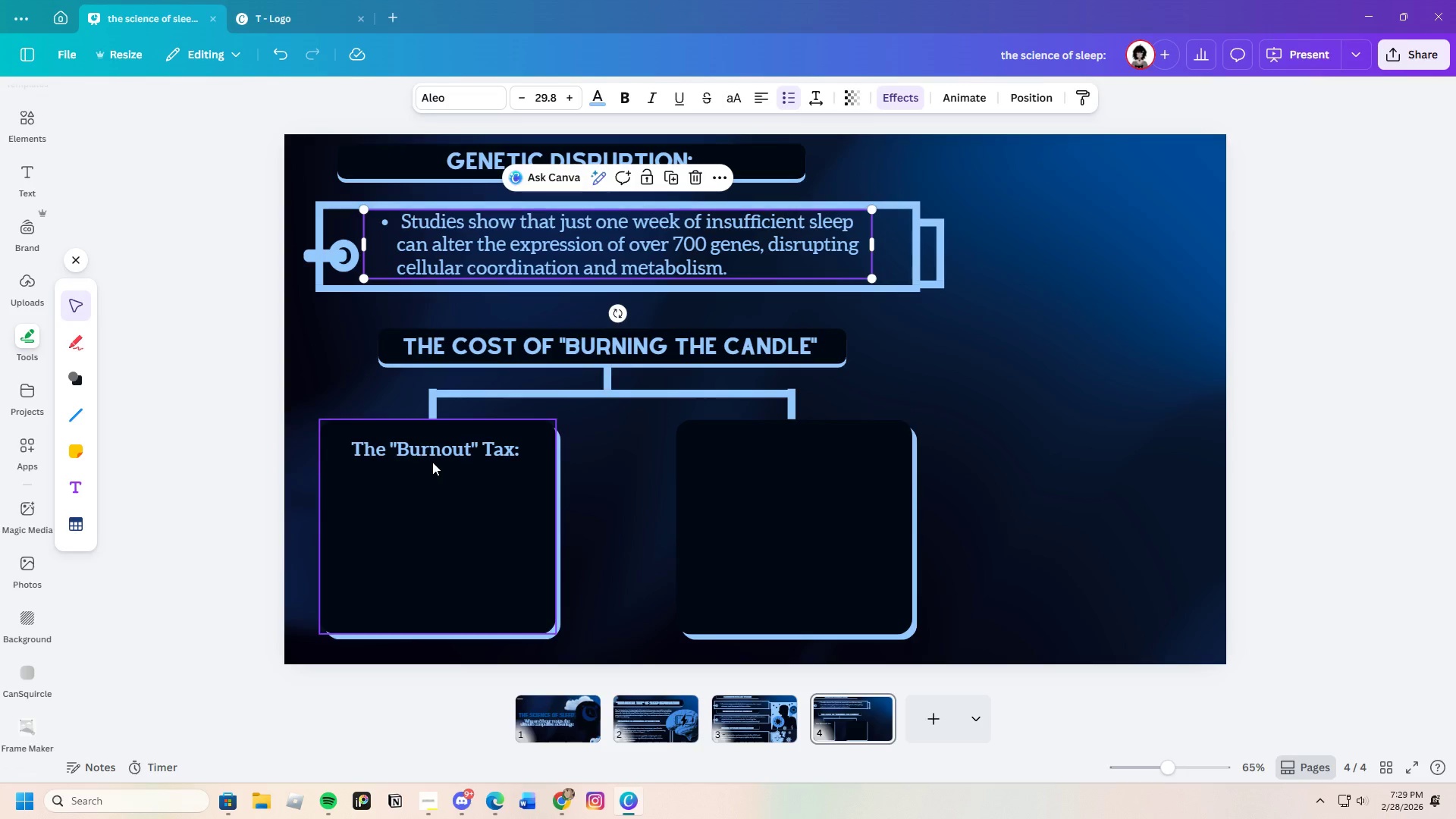 
left_click([435, 449])
 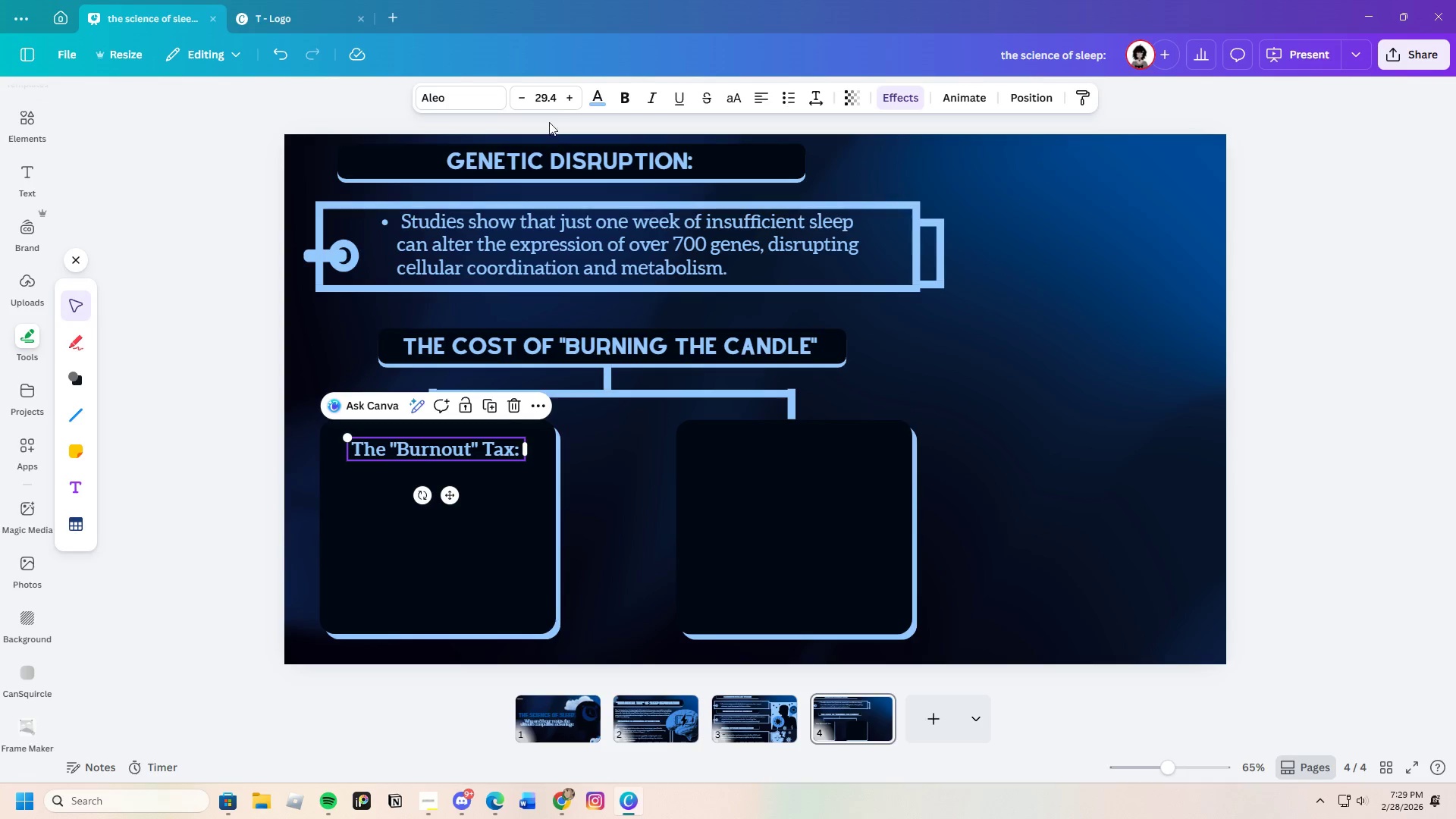 
left_click([556, 103])
 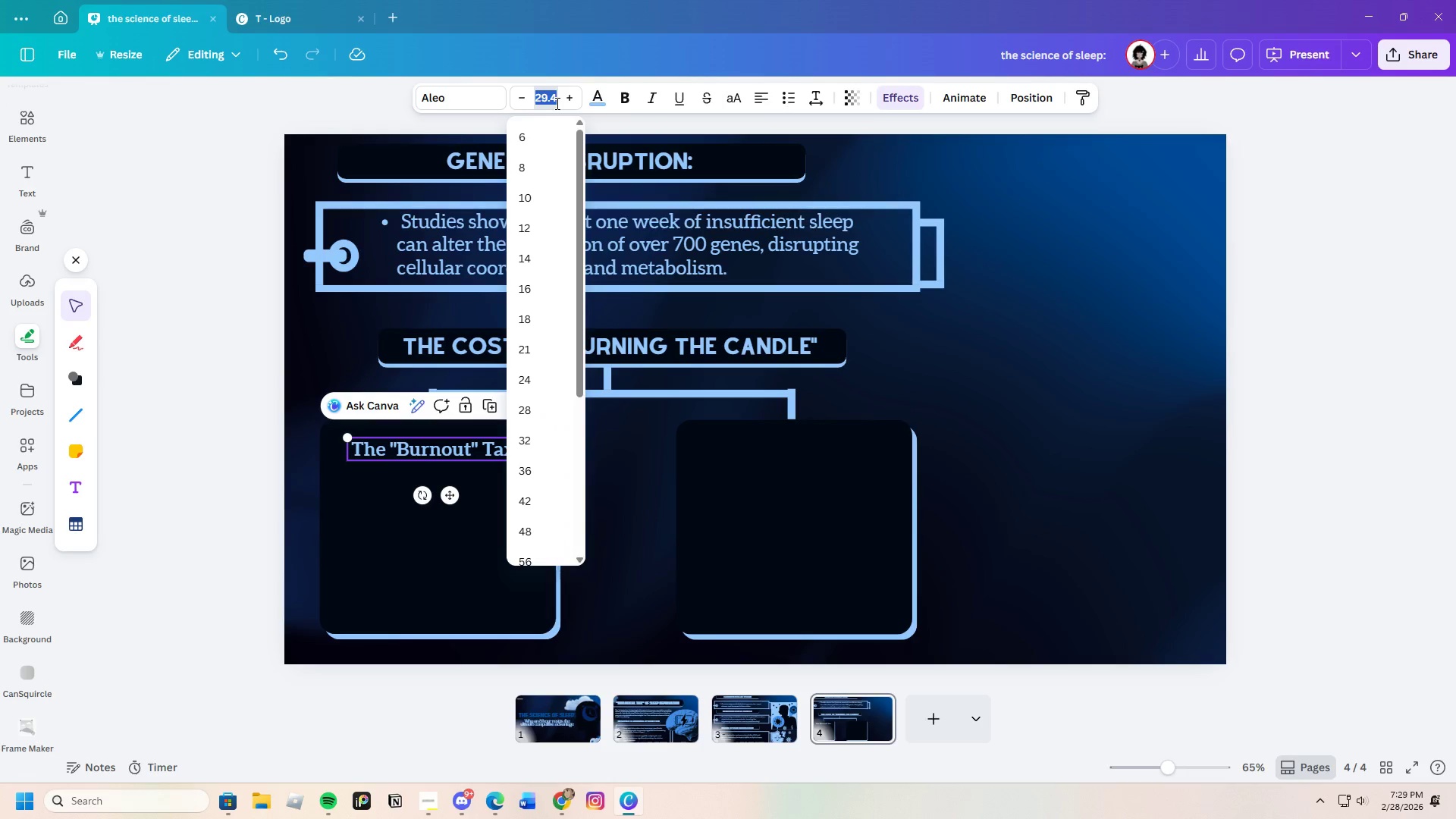 
left_click([556, 103])
 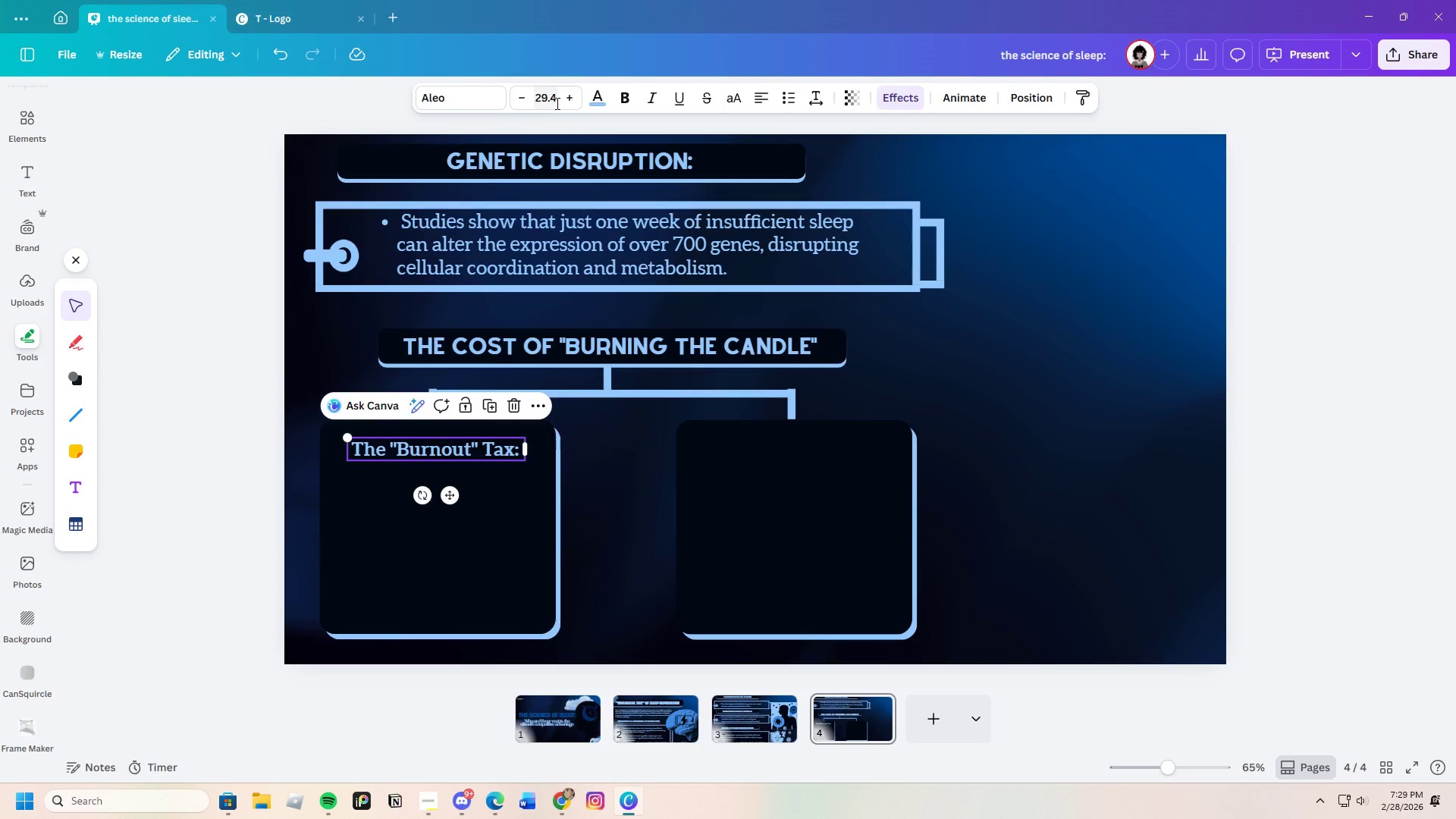 
key(Backspace)
 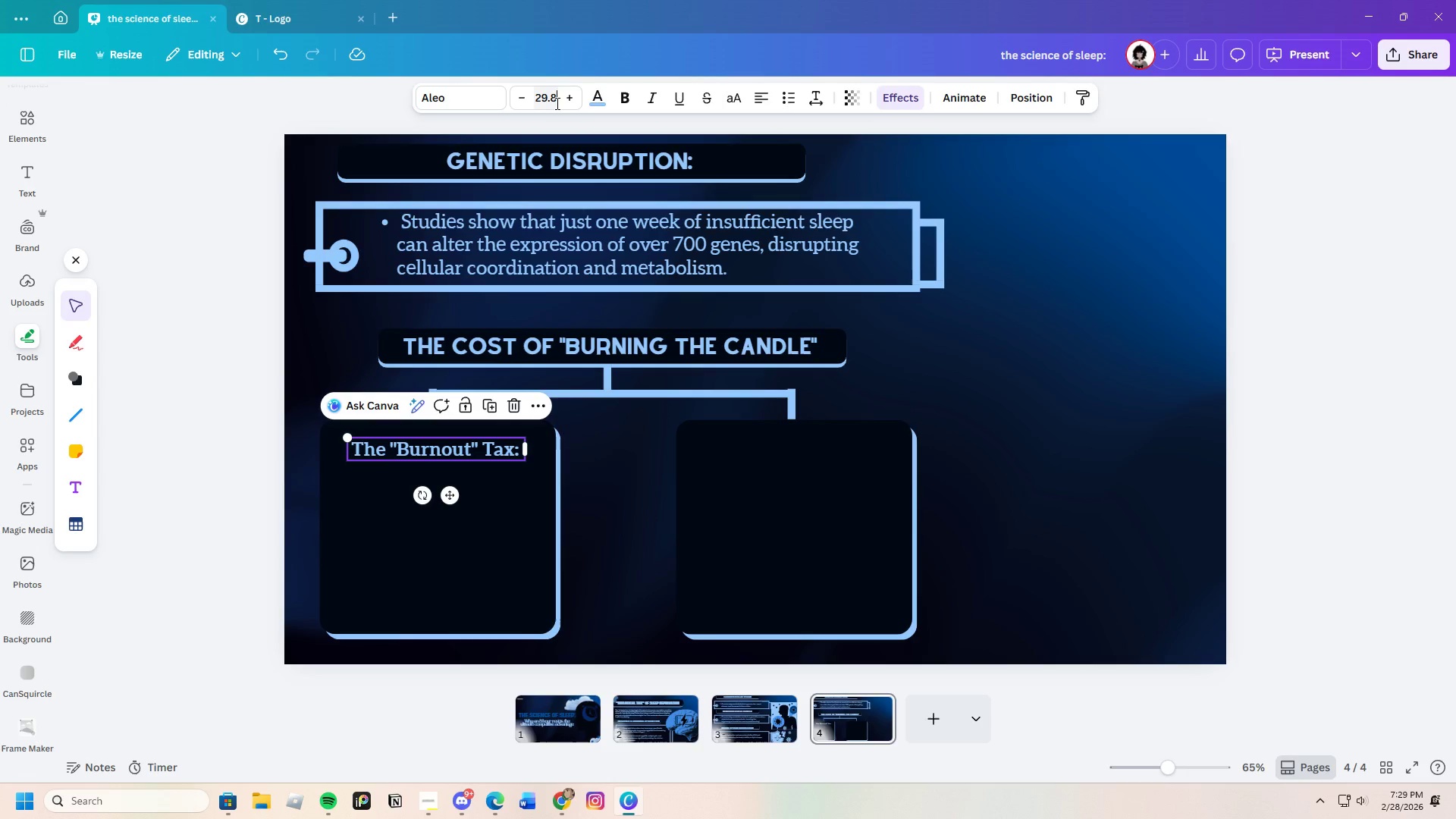 
key(8)
 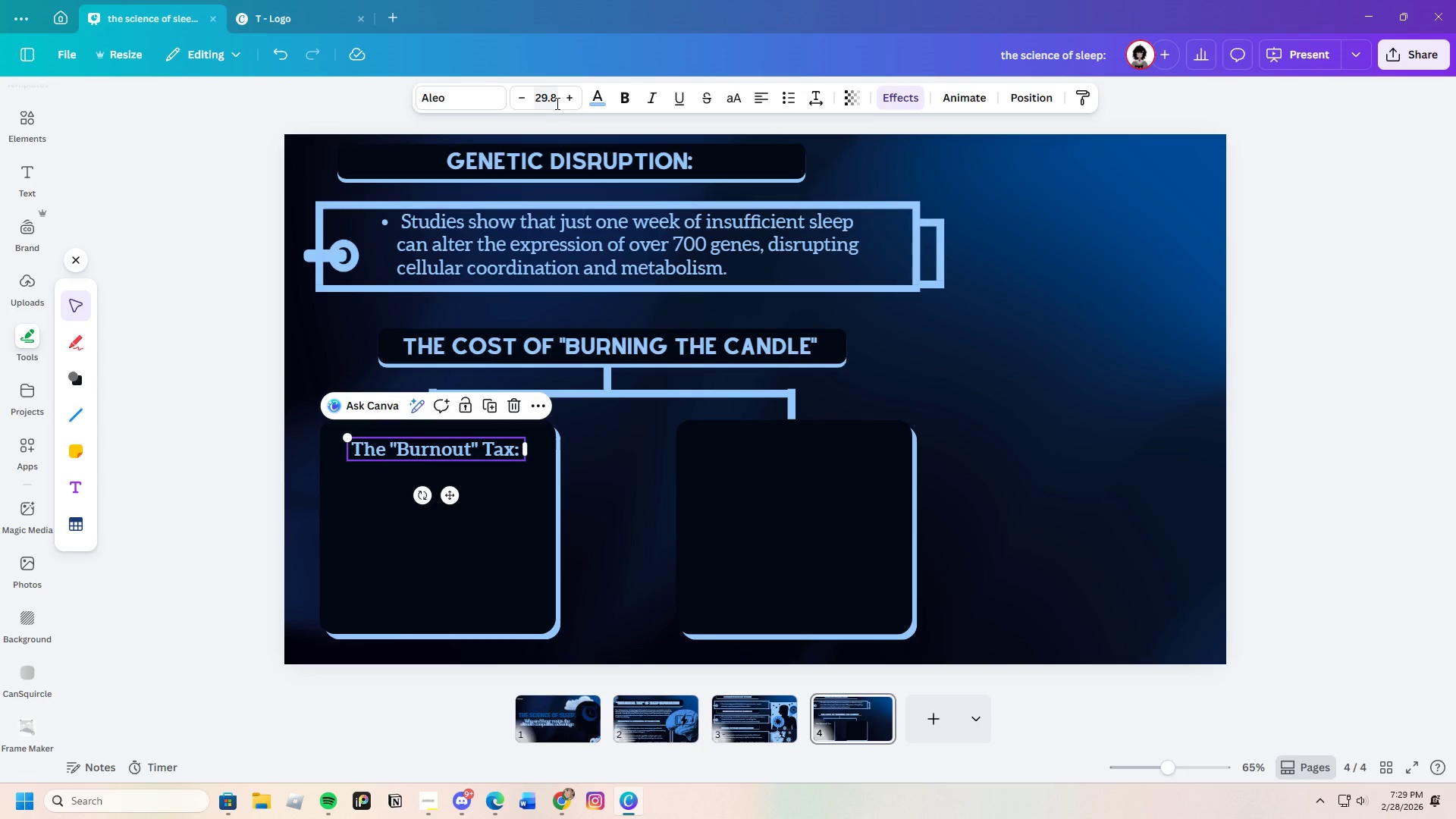 
key(Enter)
 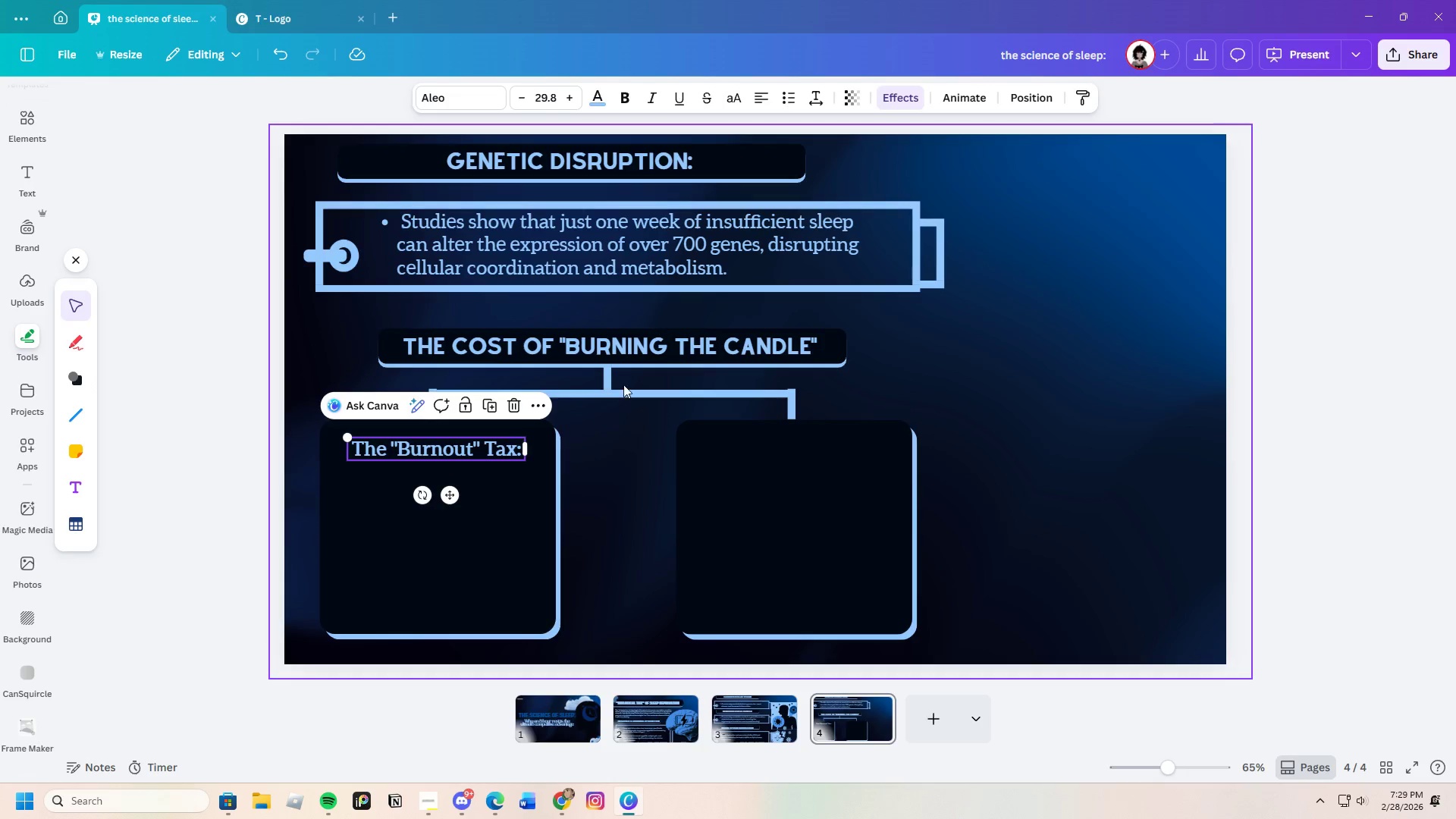 
left_click([577, 481])
 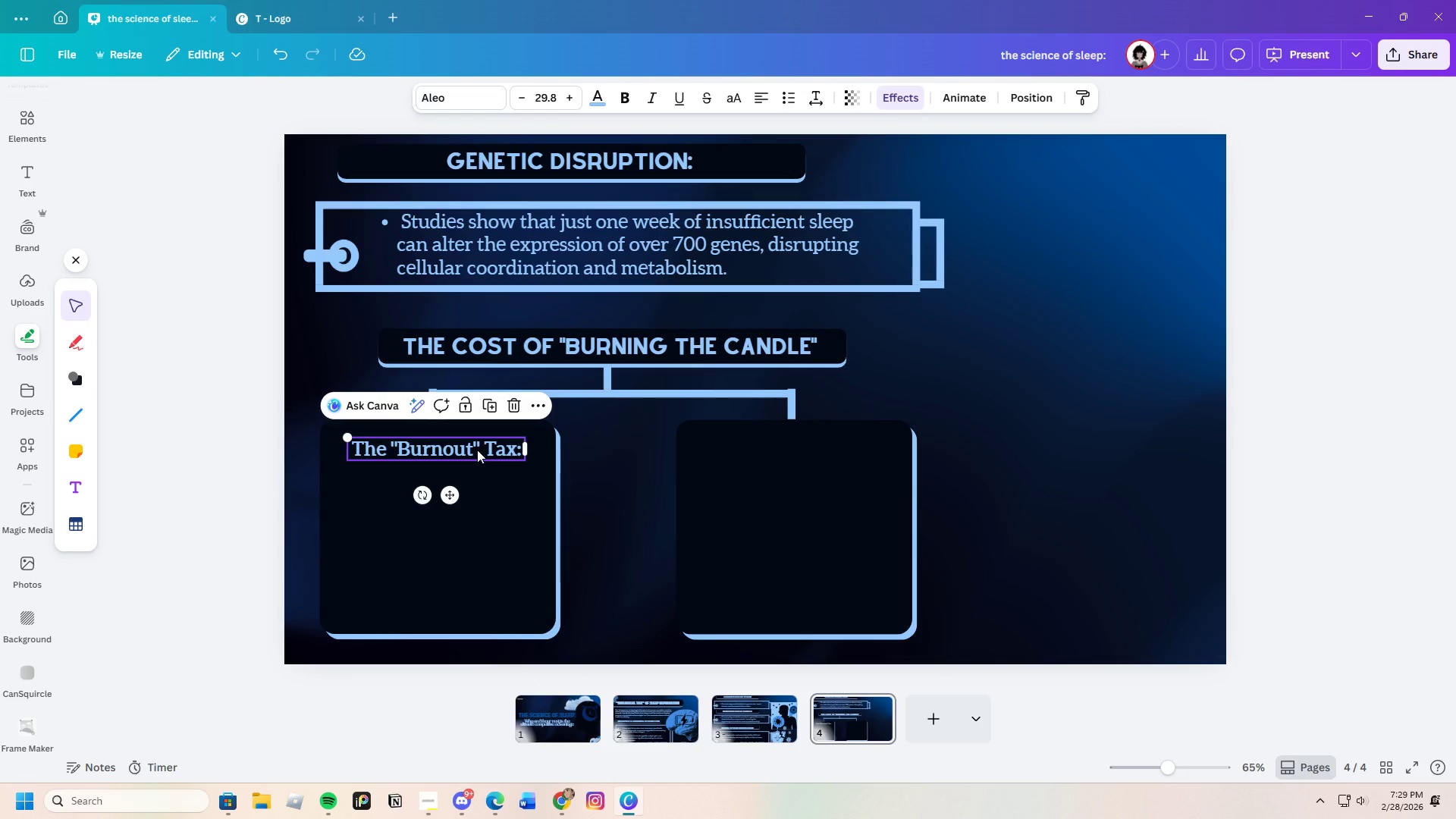 
left_click([477, 450])
 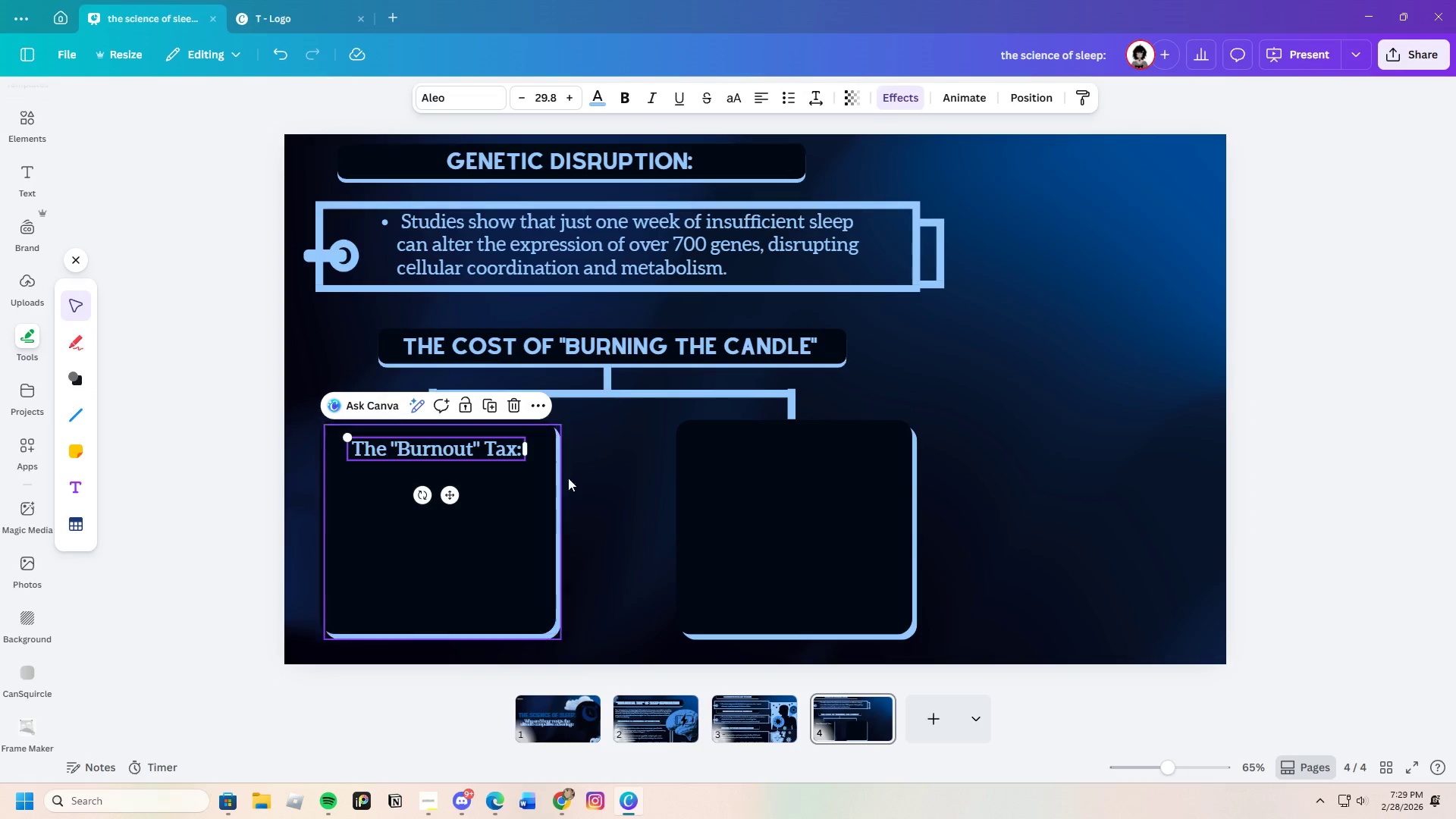 
left_click([589, 482])
 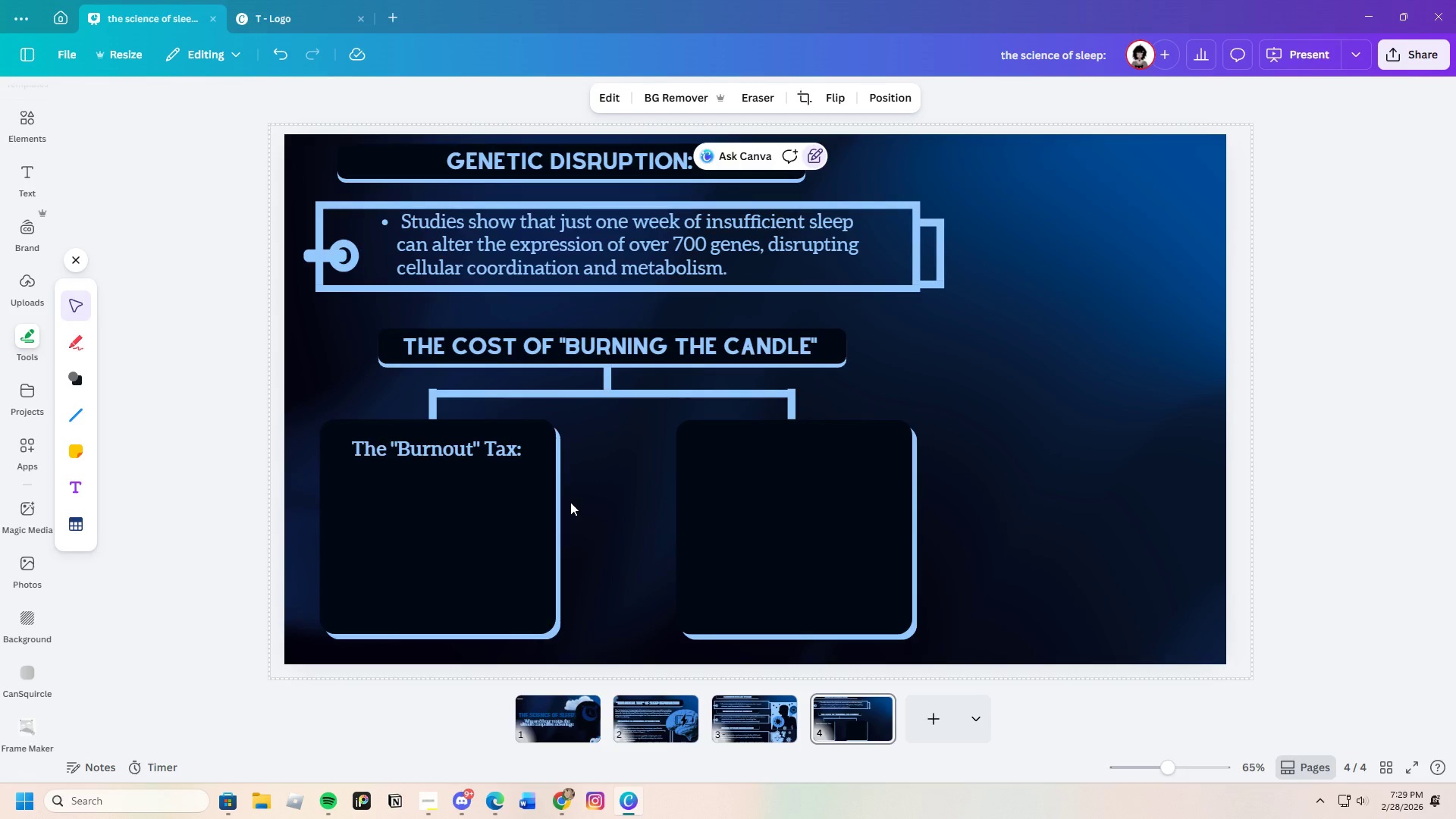 
left_click([460, 453])
 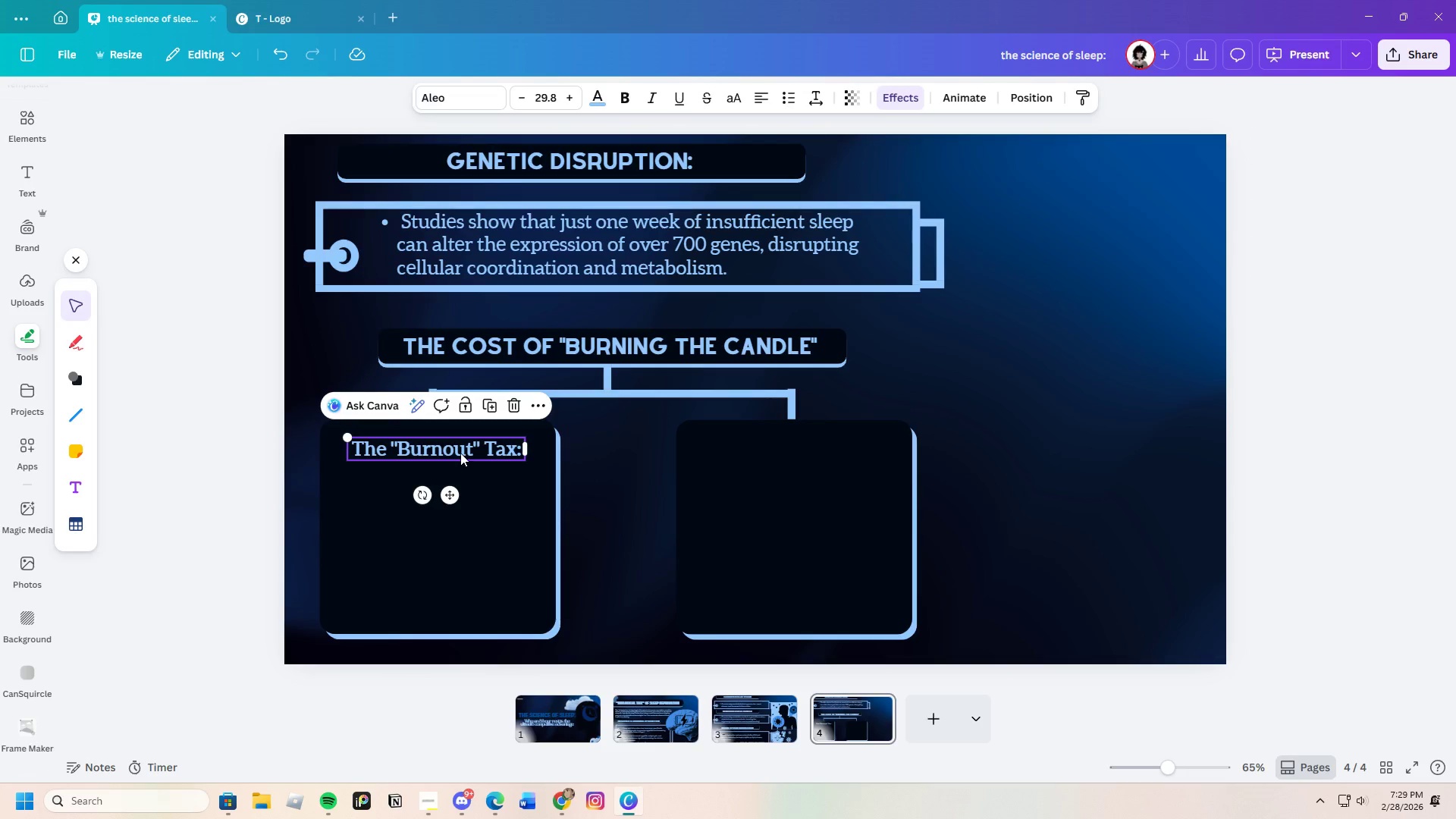 
key(Control+C)
 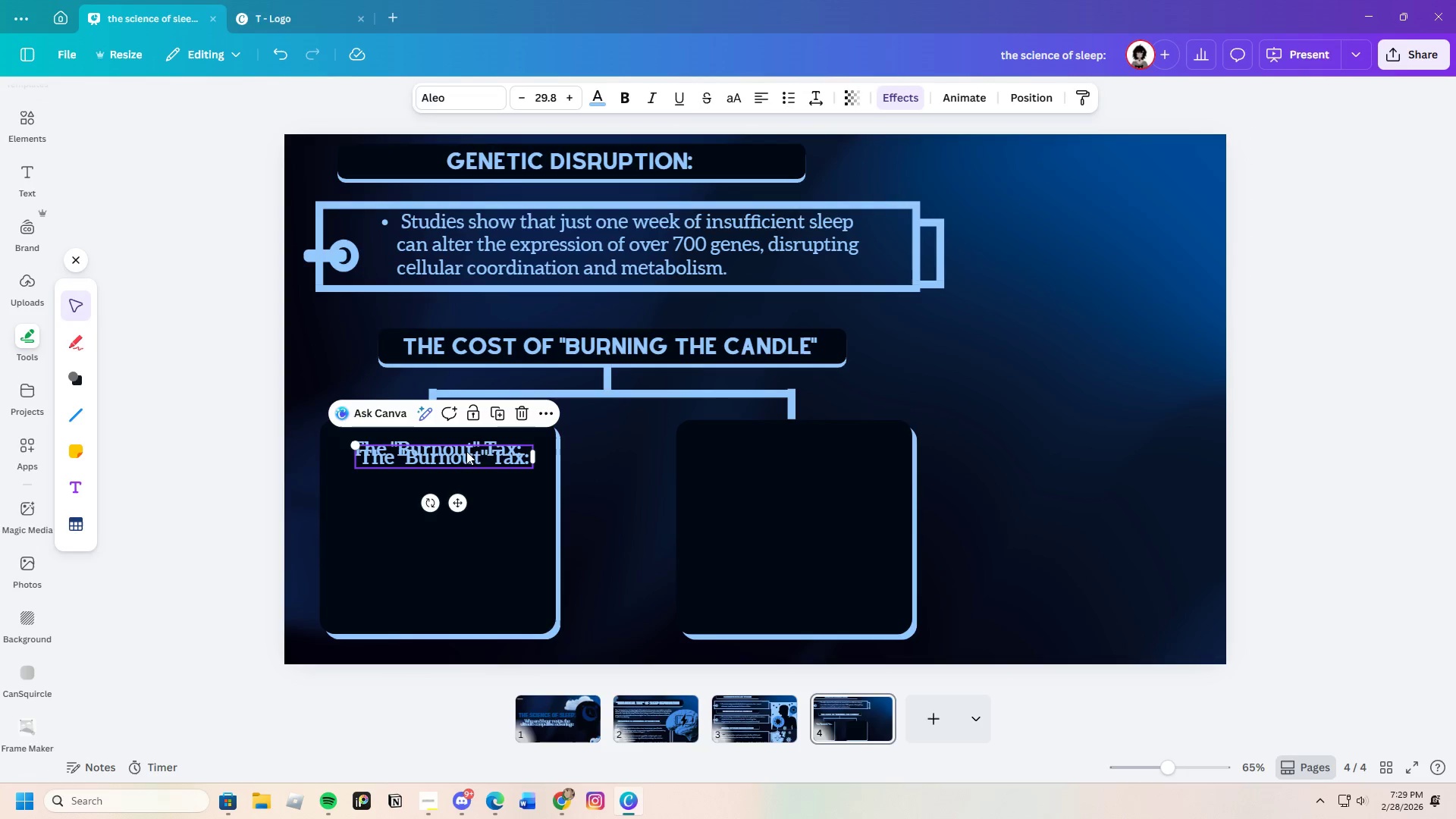 
key(Control+V)
 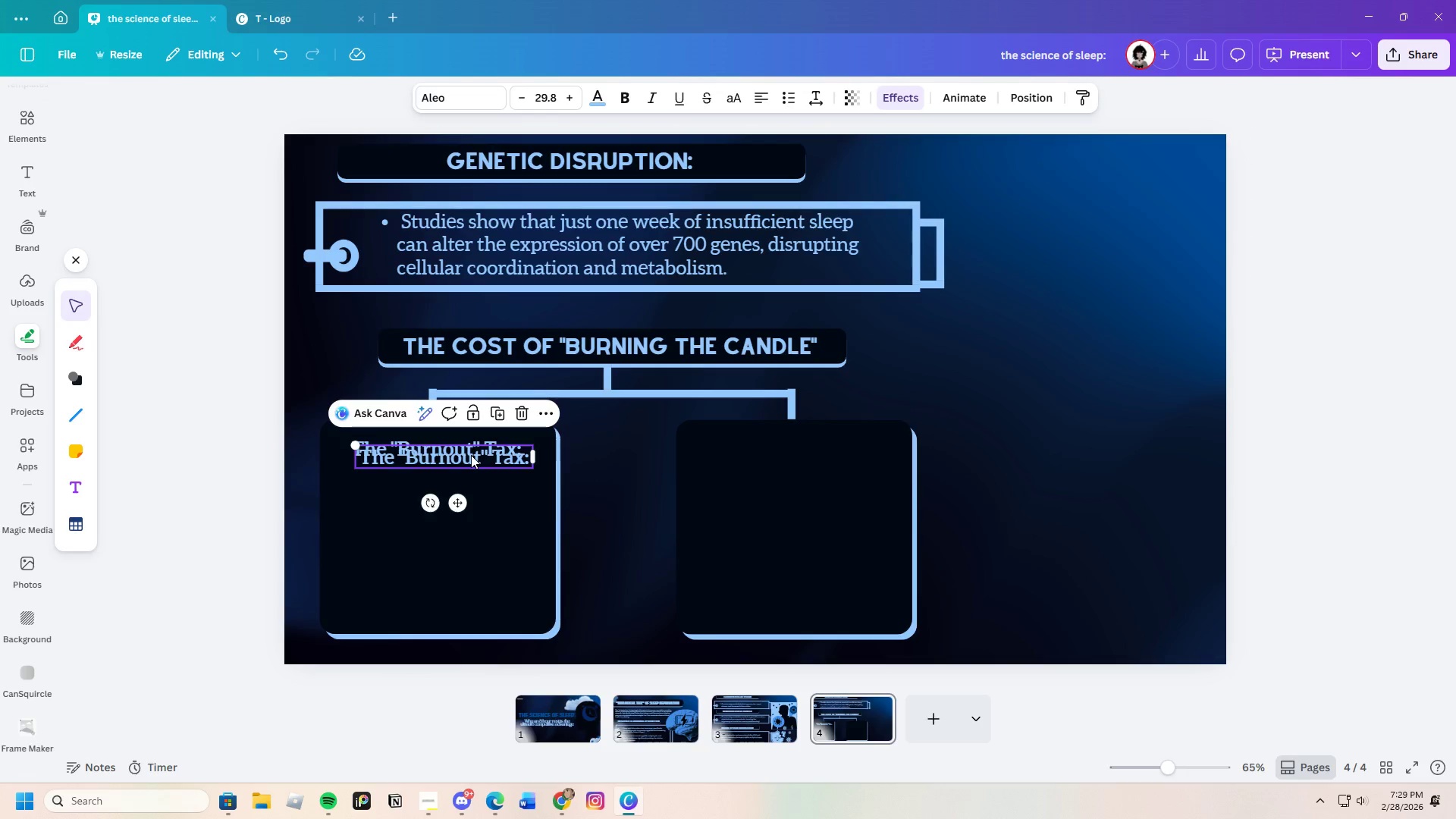 
left_click_drag(start_coordinate=[470, 451], to_coordinate=[467, 478])
 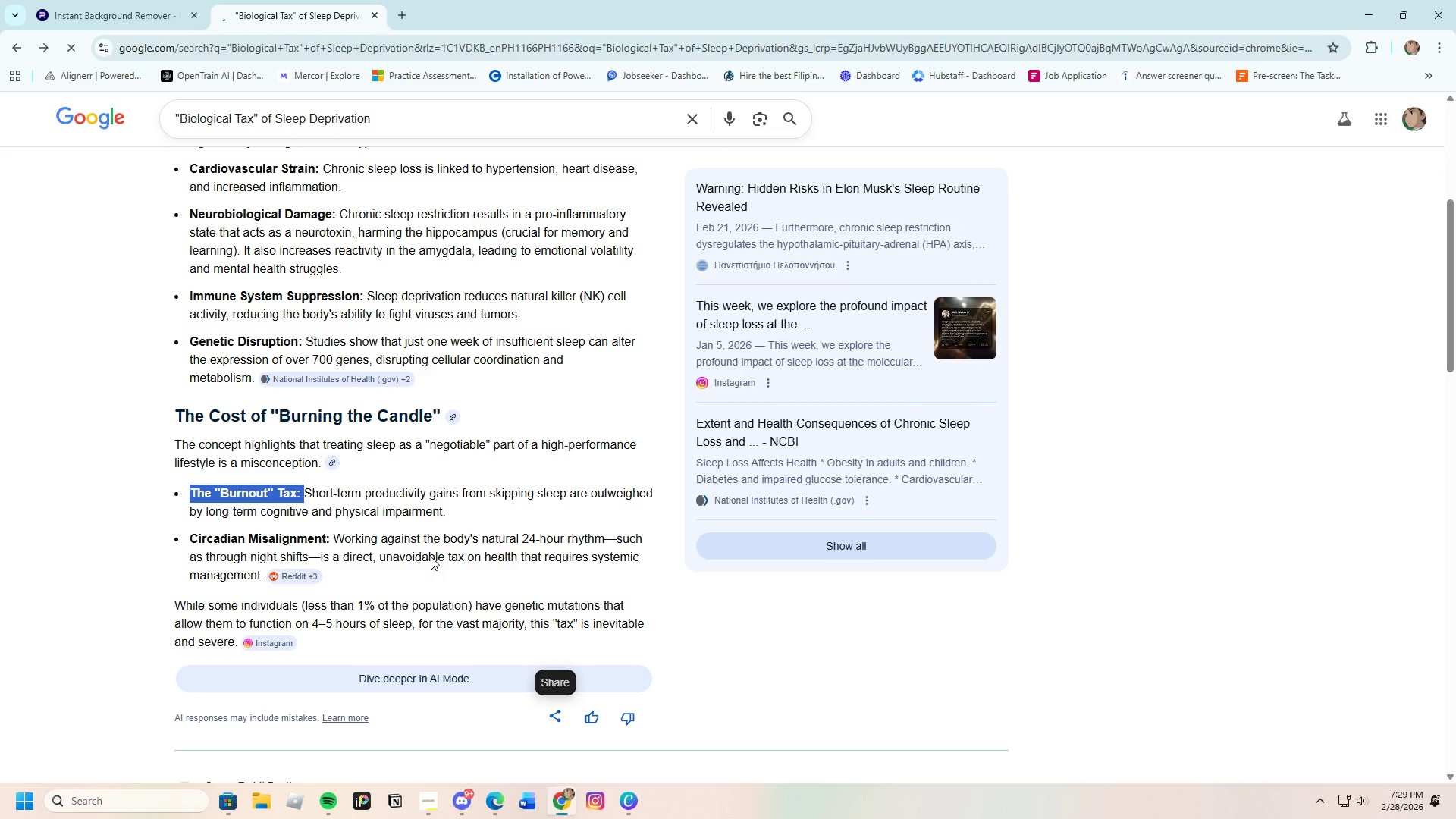 
left_click([334, 499])
 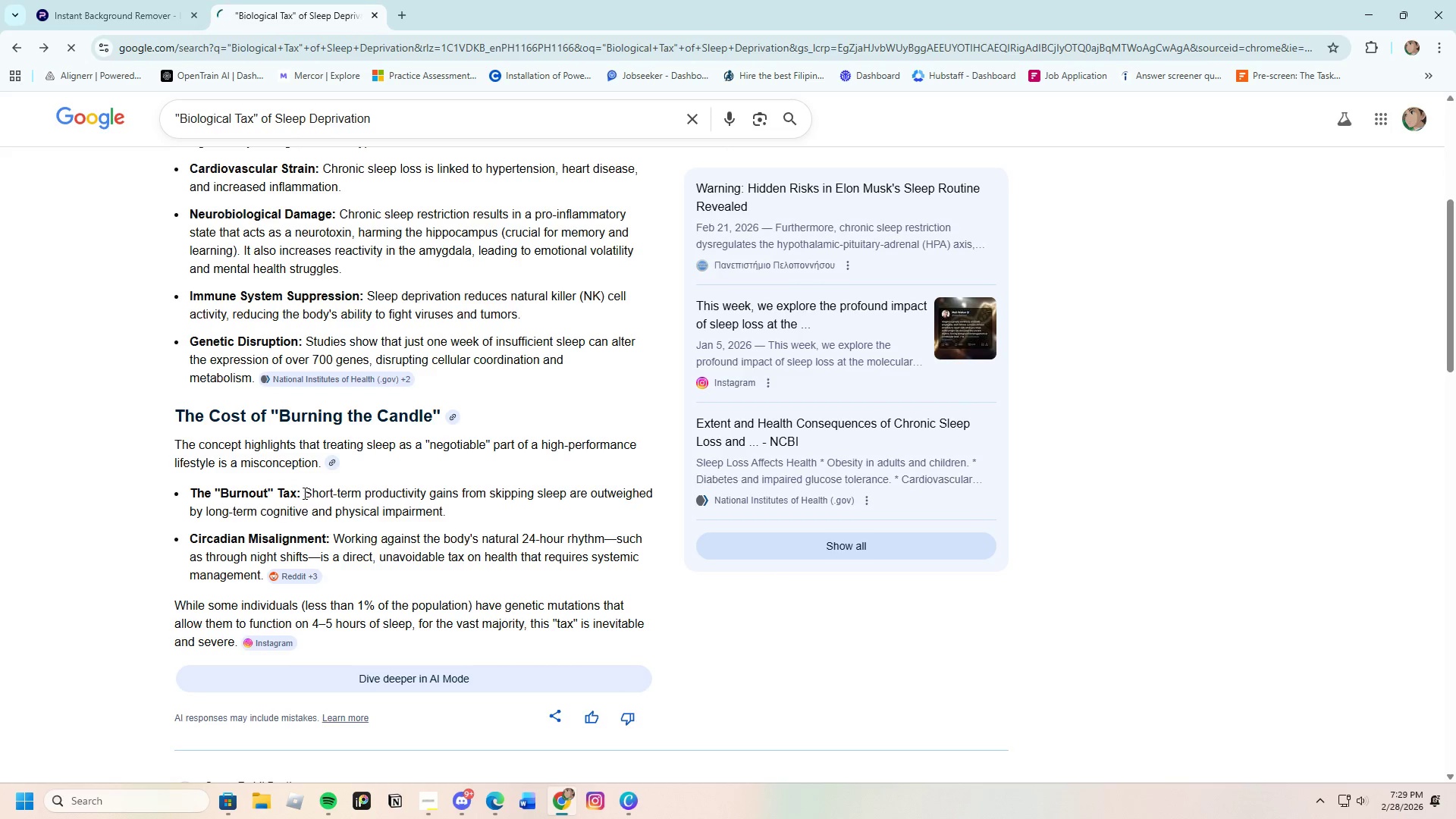 
left_click_drag(start_coordinate=[303, 493], to_coordinate=[446, 511])
 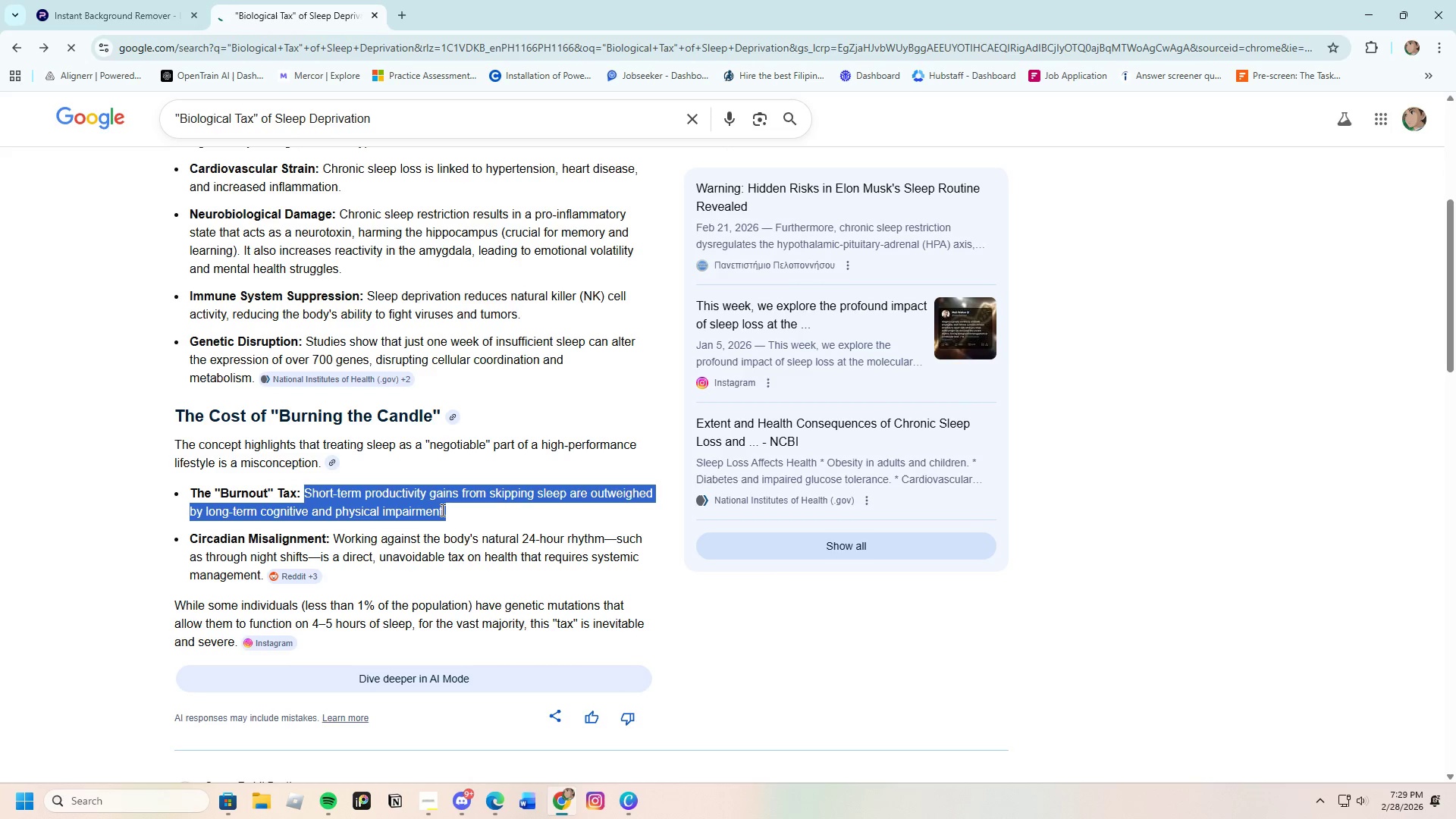 
right_click([441, 510])
 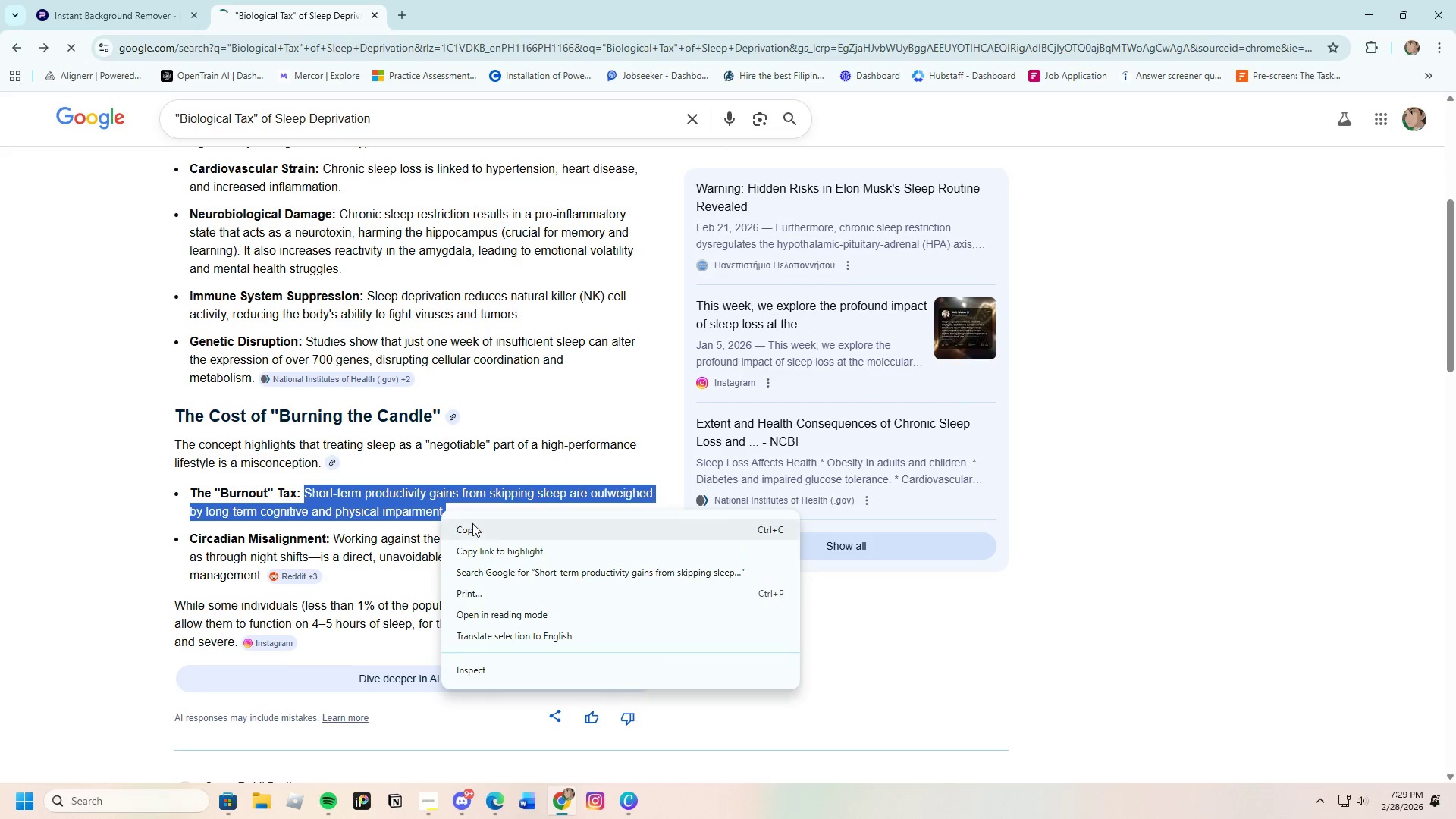 
left_click([472, 524])
 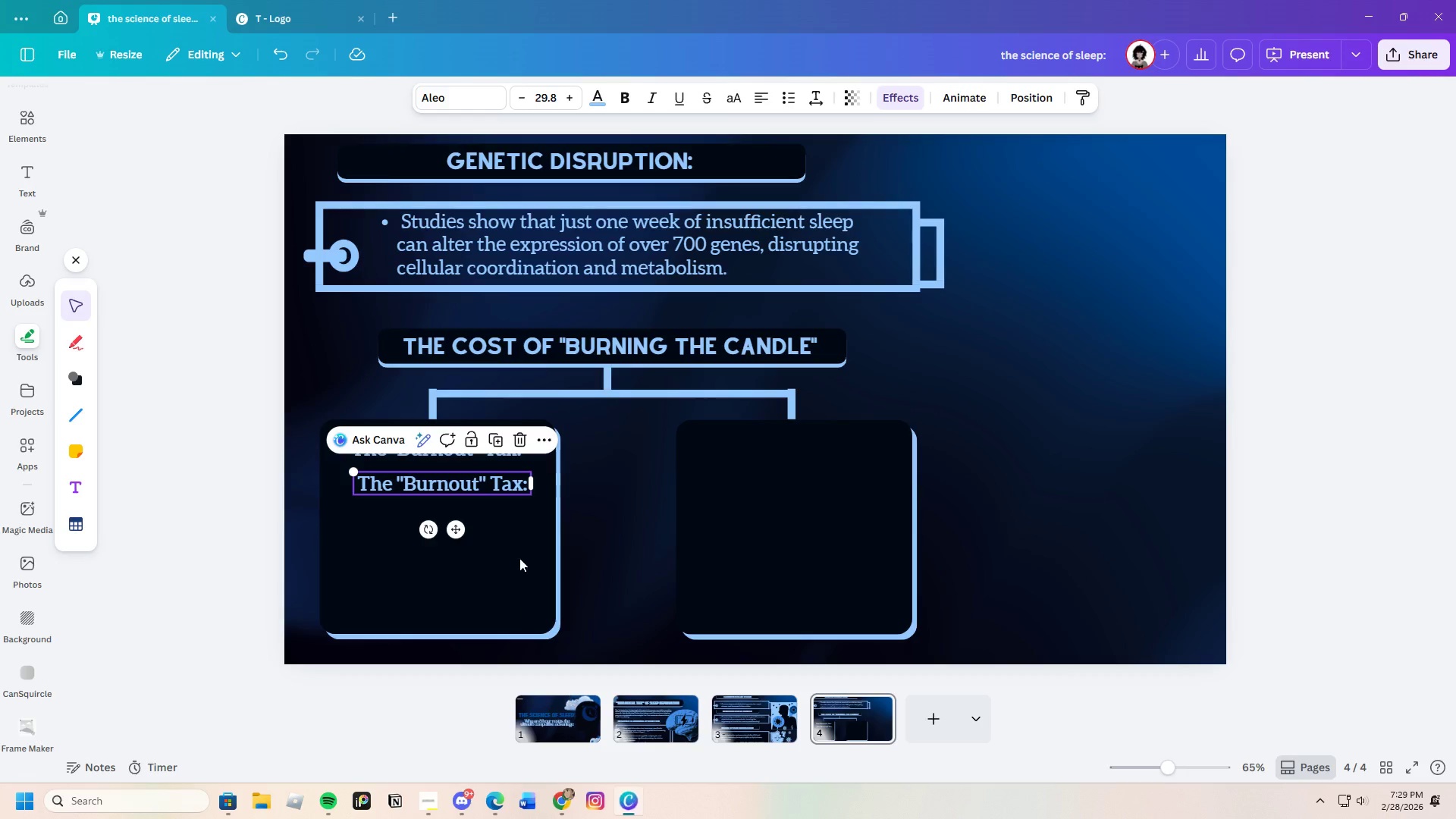 
left_click([507, 485])
 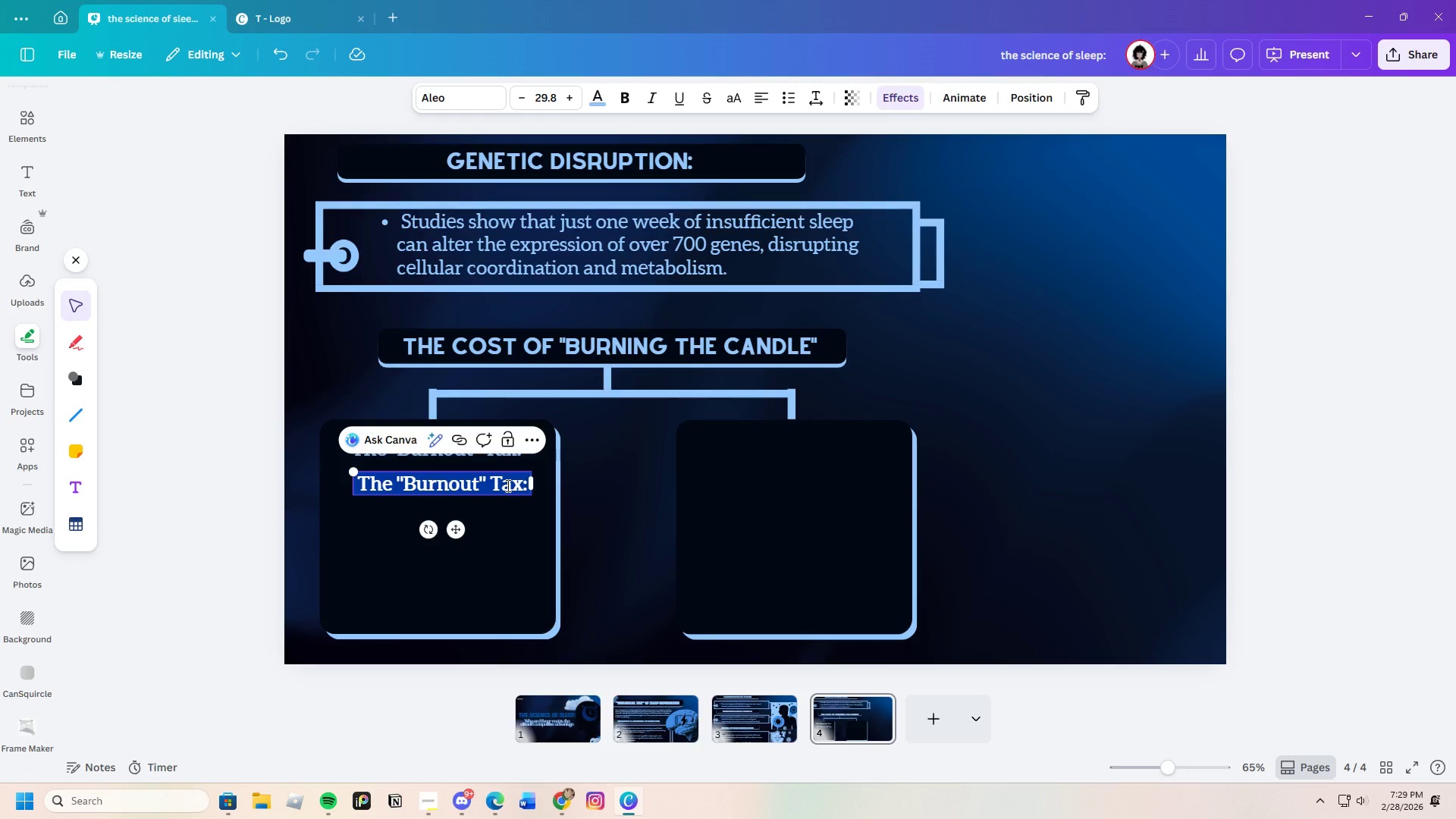 
key(Backspace)
 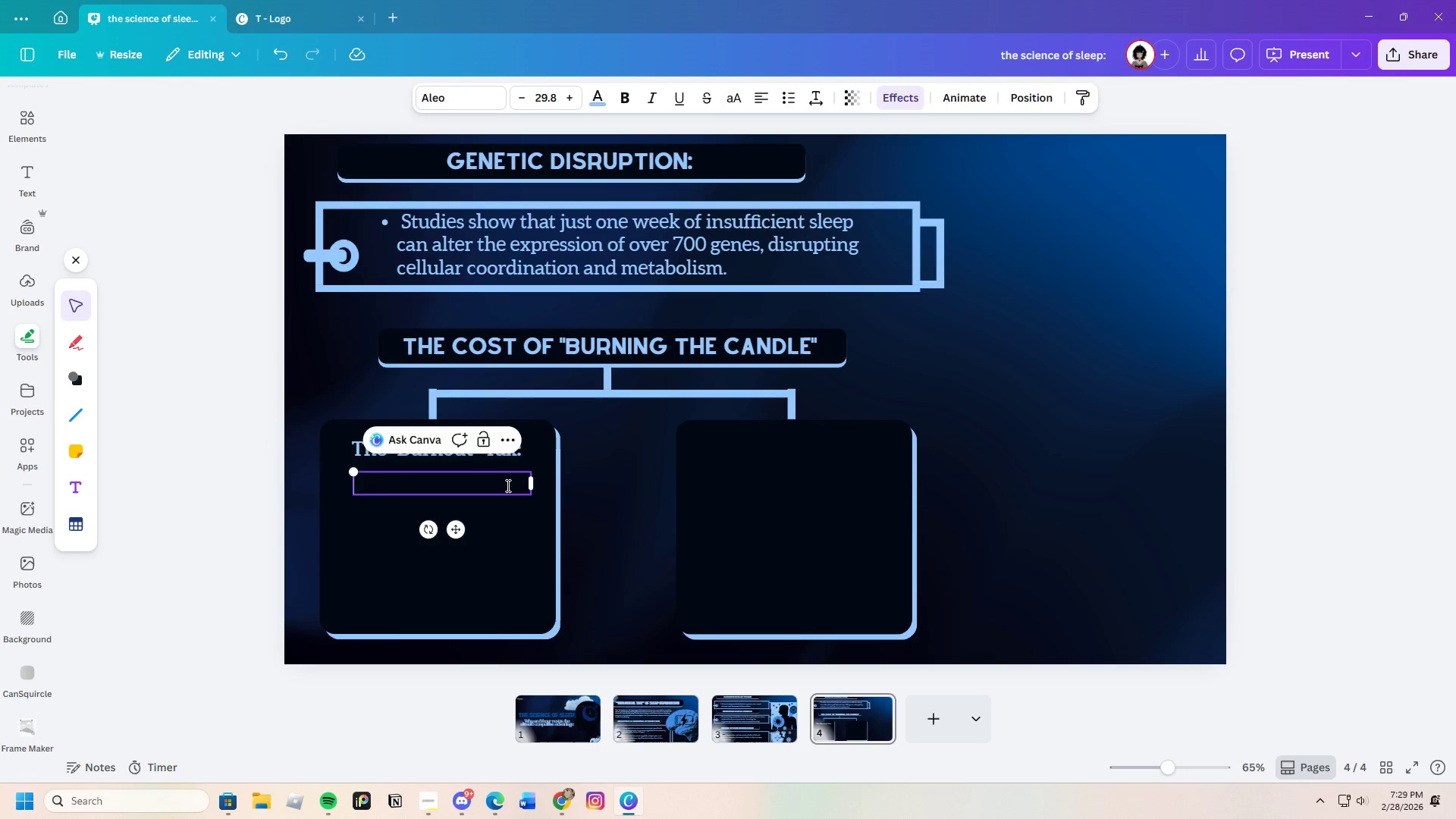 
key(Control+ControlLeft)
 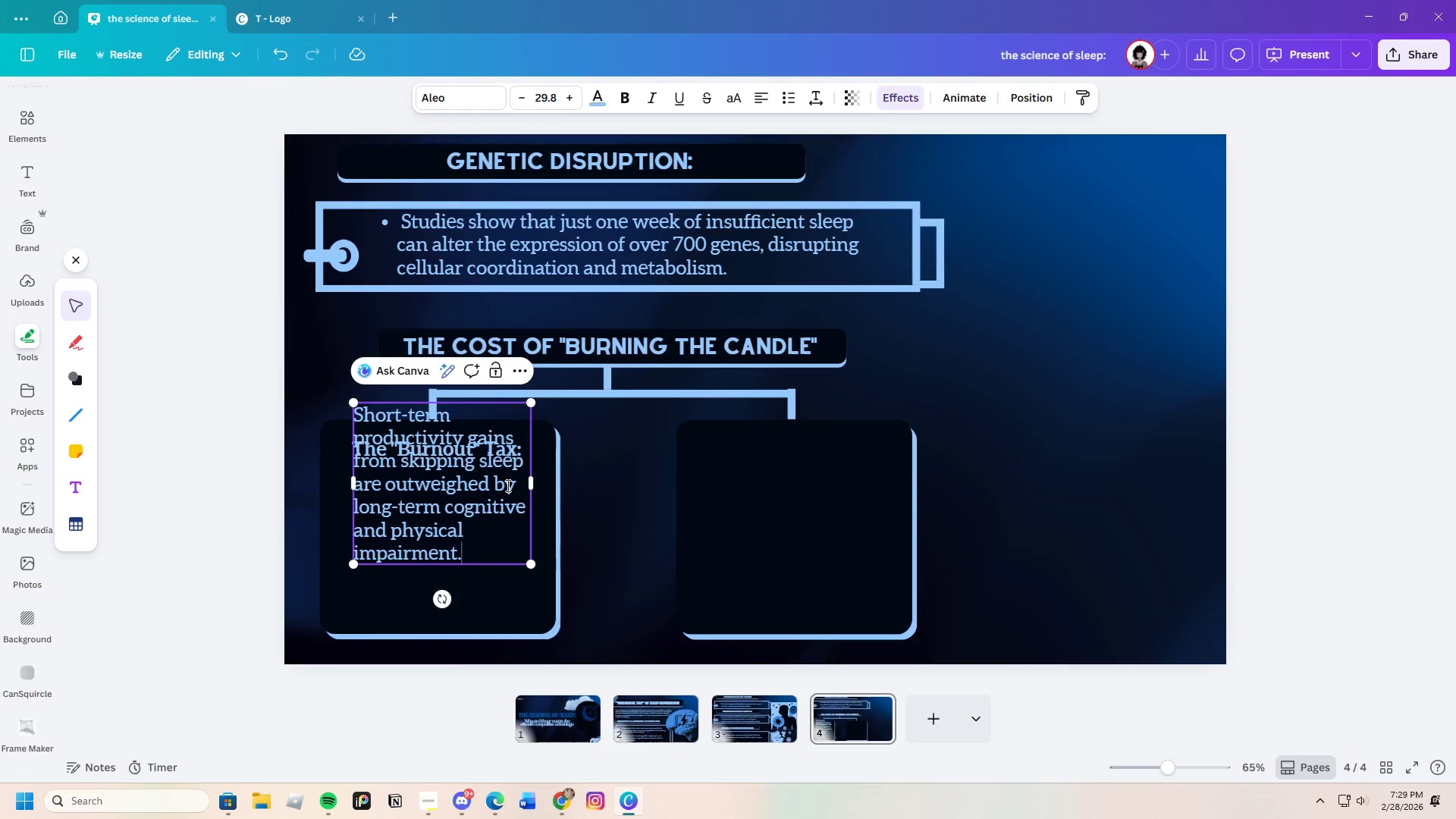 
key(Control+V)
 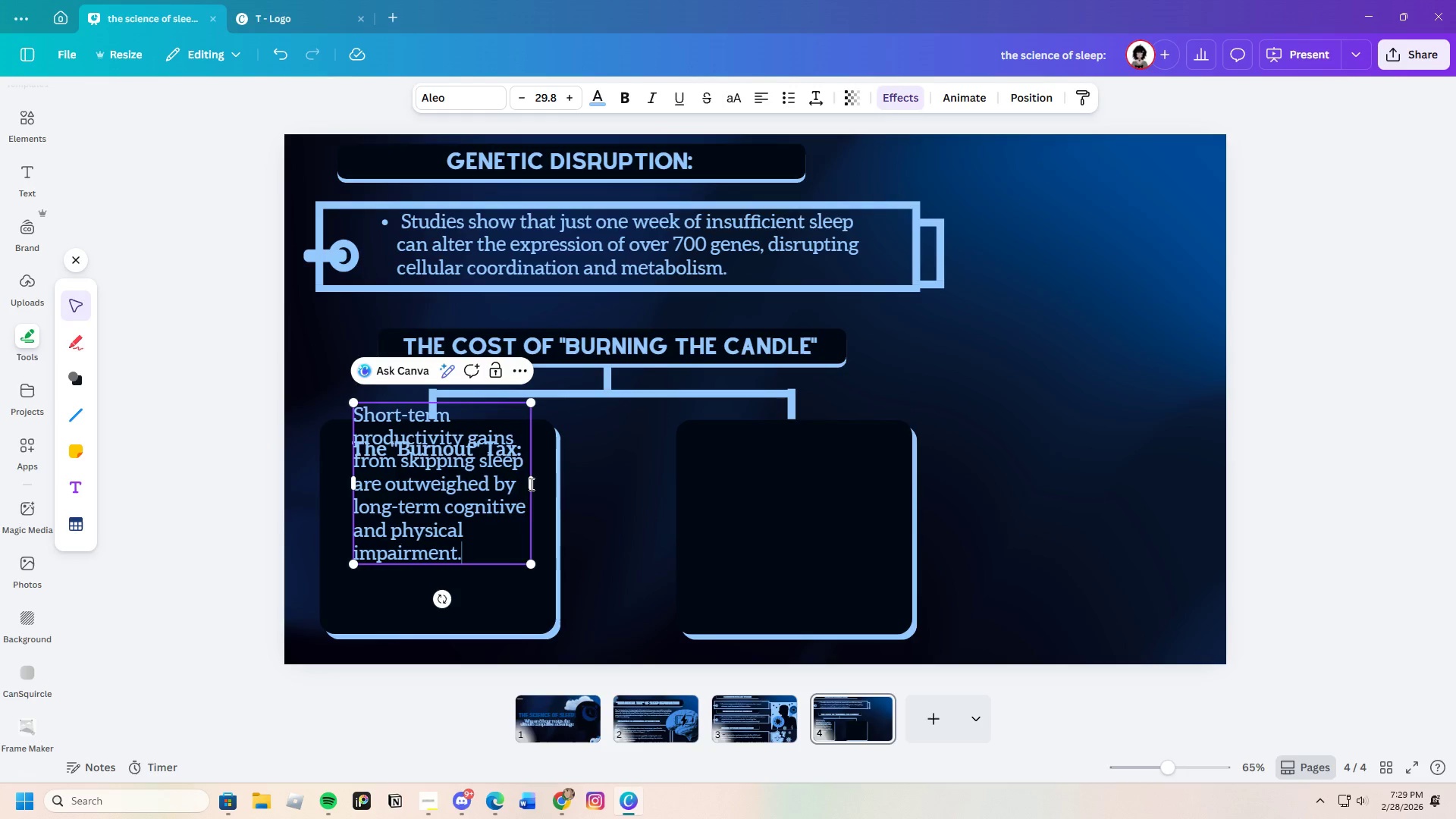 
left_click_drag(start_coordinate=[535, 483], to_coordinate=[620, 493])
 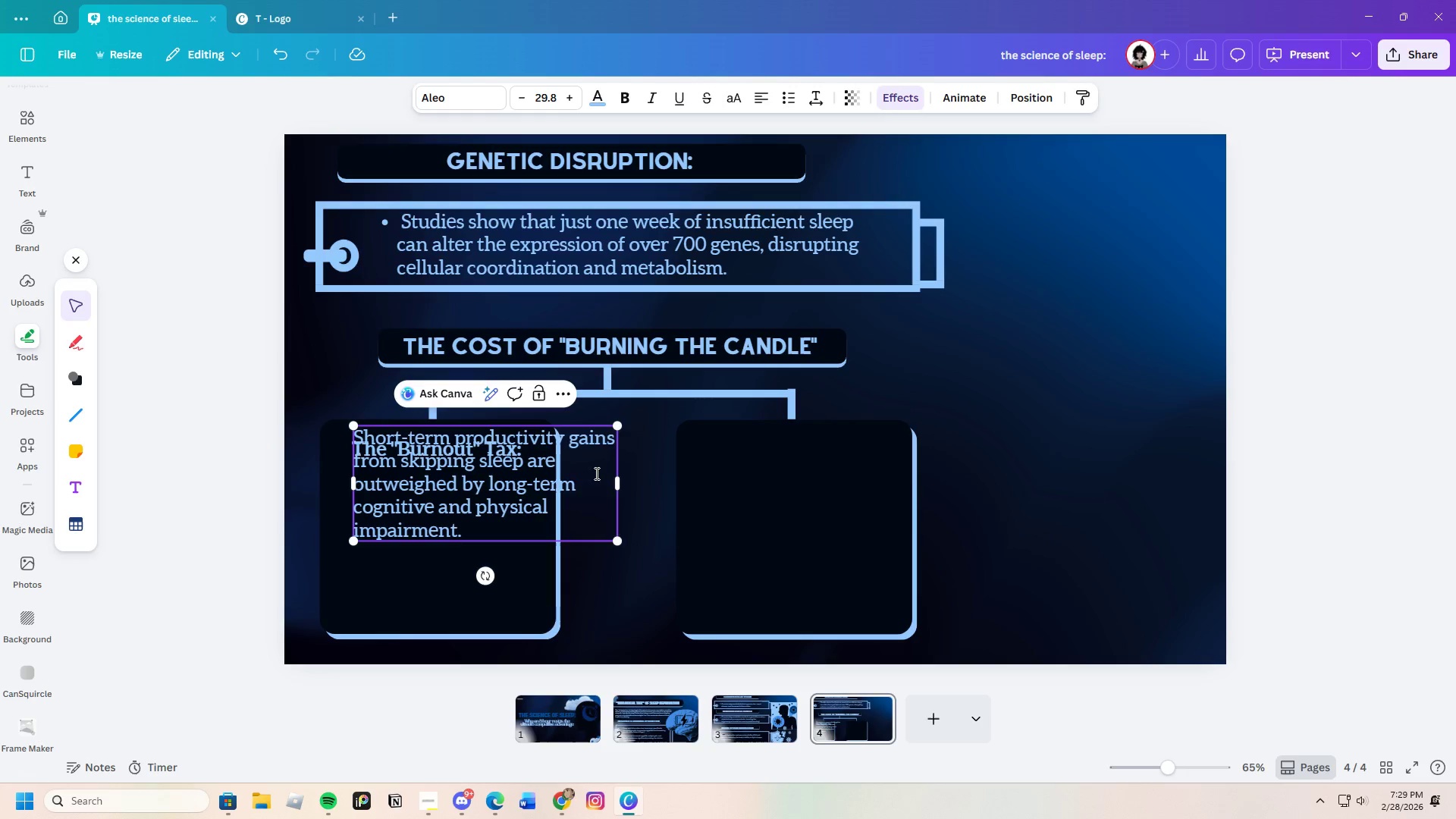 
left_click_drag(start_coordinate=[595, 473], to_coordinate=[595, 479])
 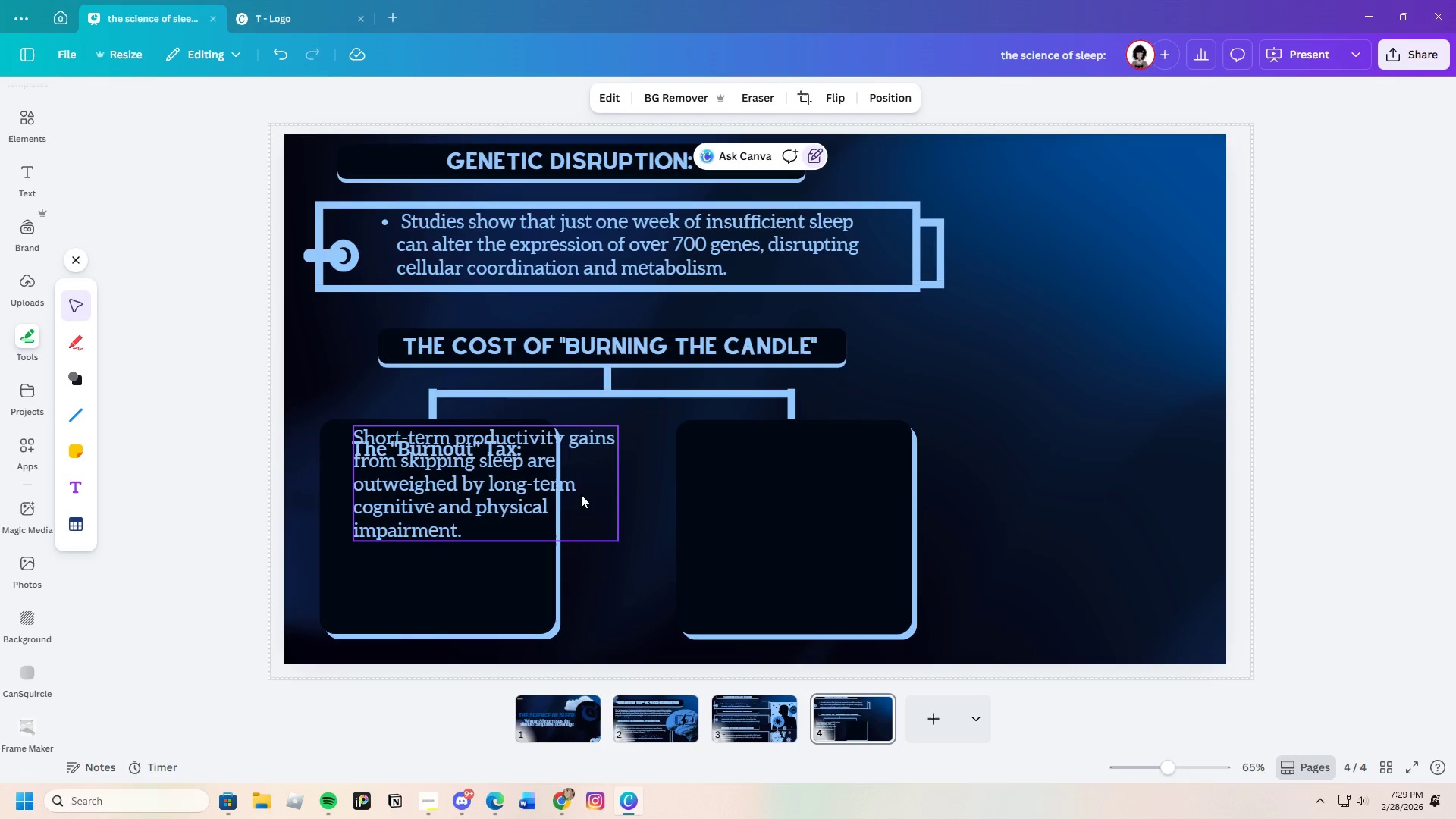 
left_click([599, 478])
 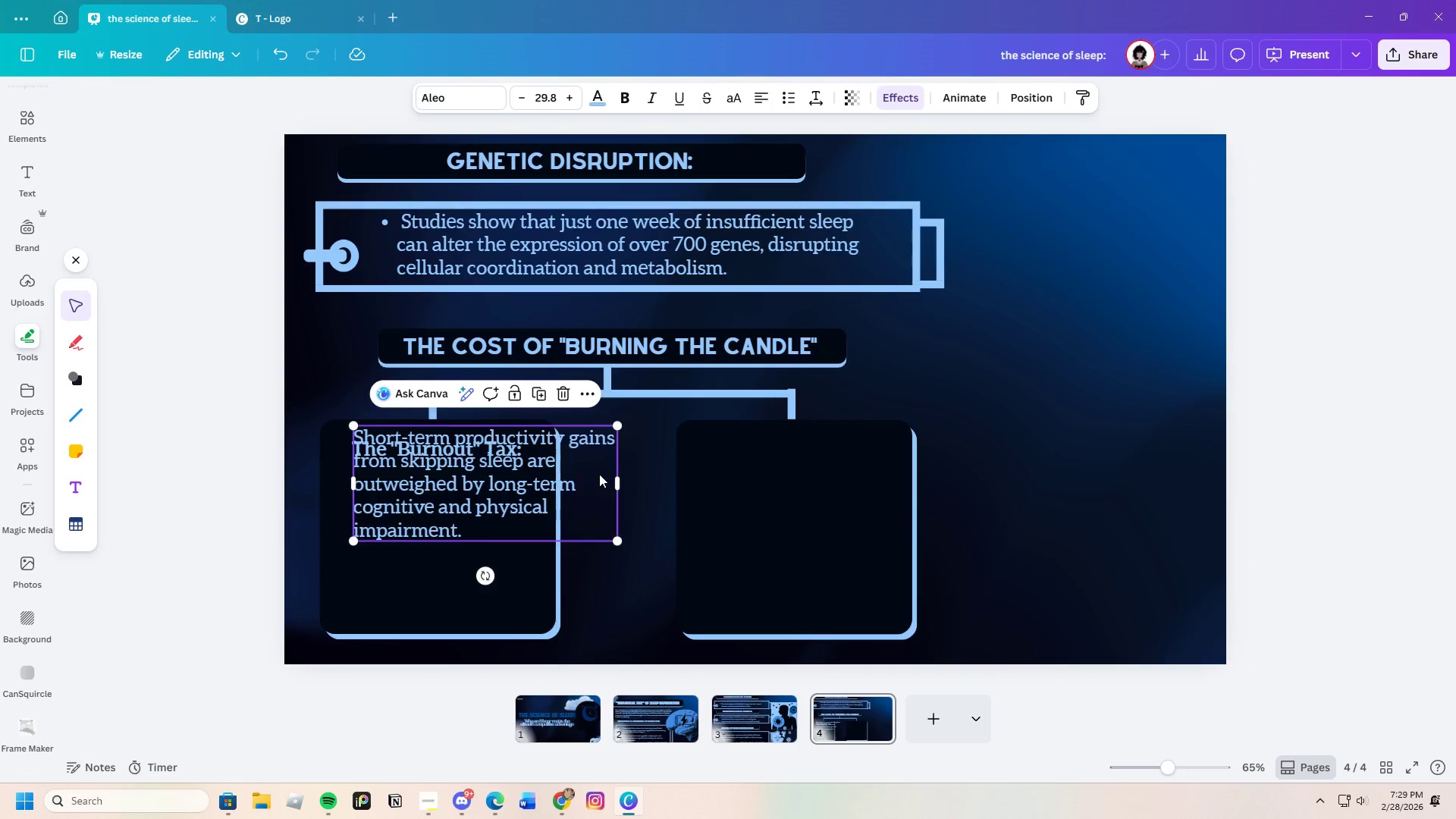 
left_click_drag(start_coordinate=[599, 474], to_coordinate=[582, 526])
 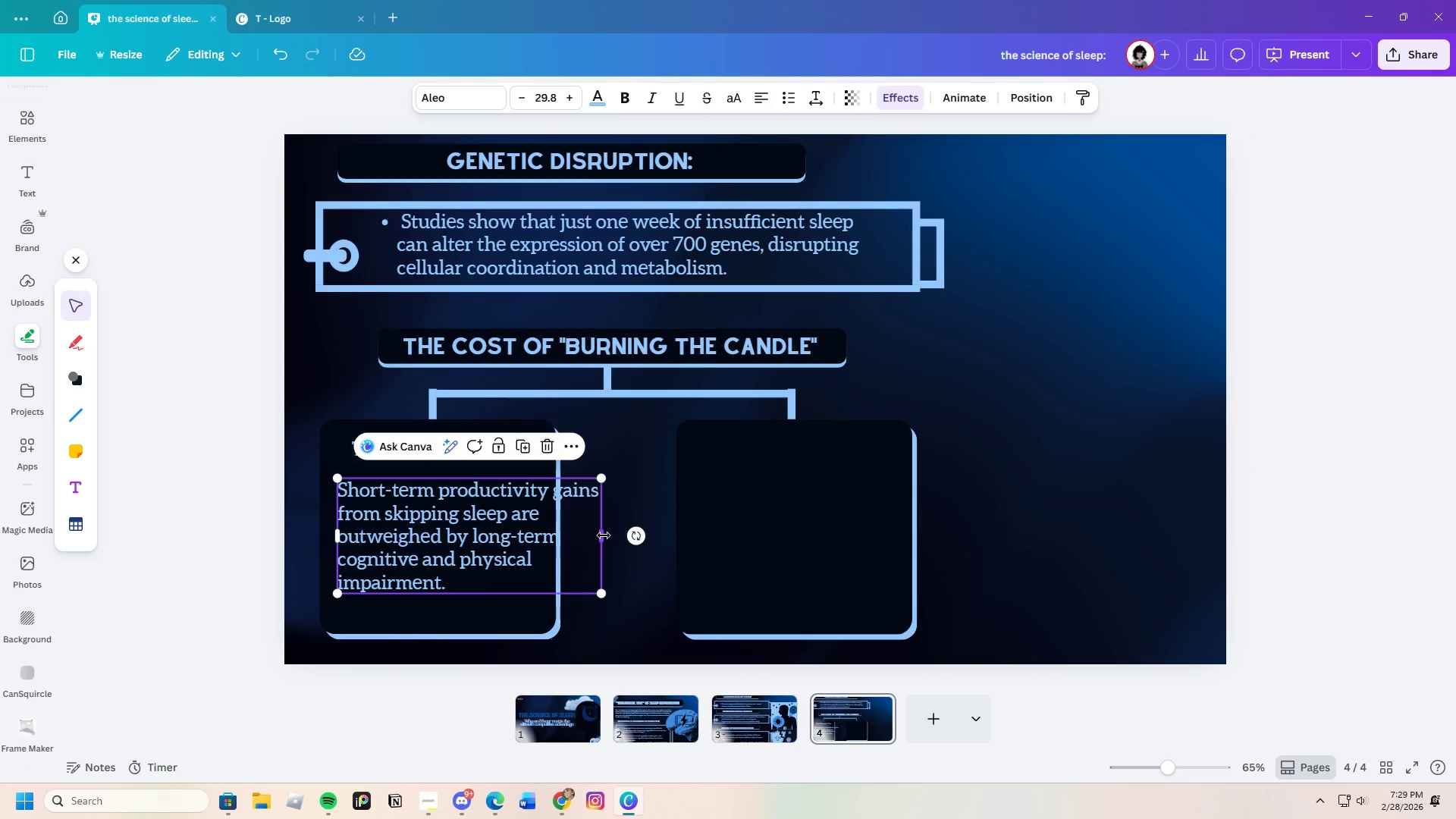 
left_click_drag(start_coordinate=[604, 535], to_coordinate=[557, 535])
 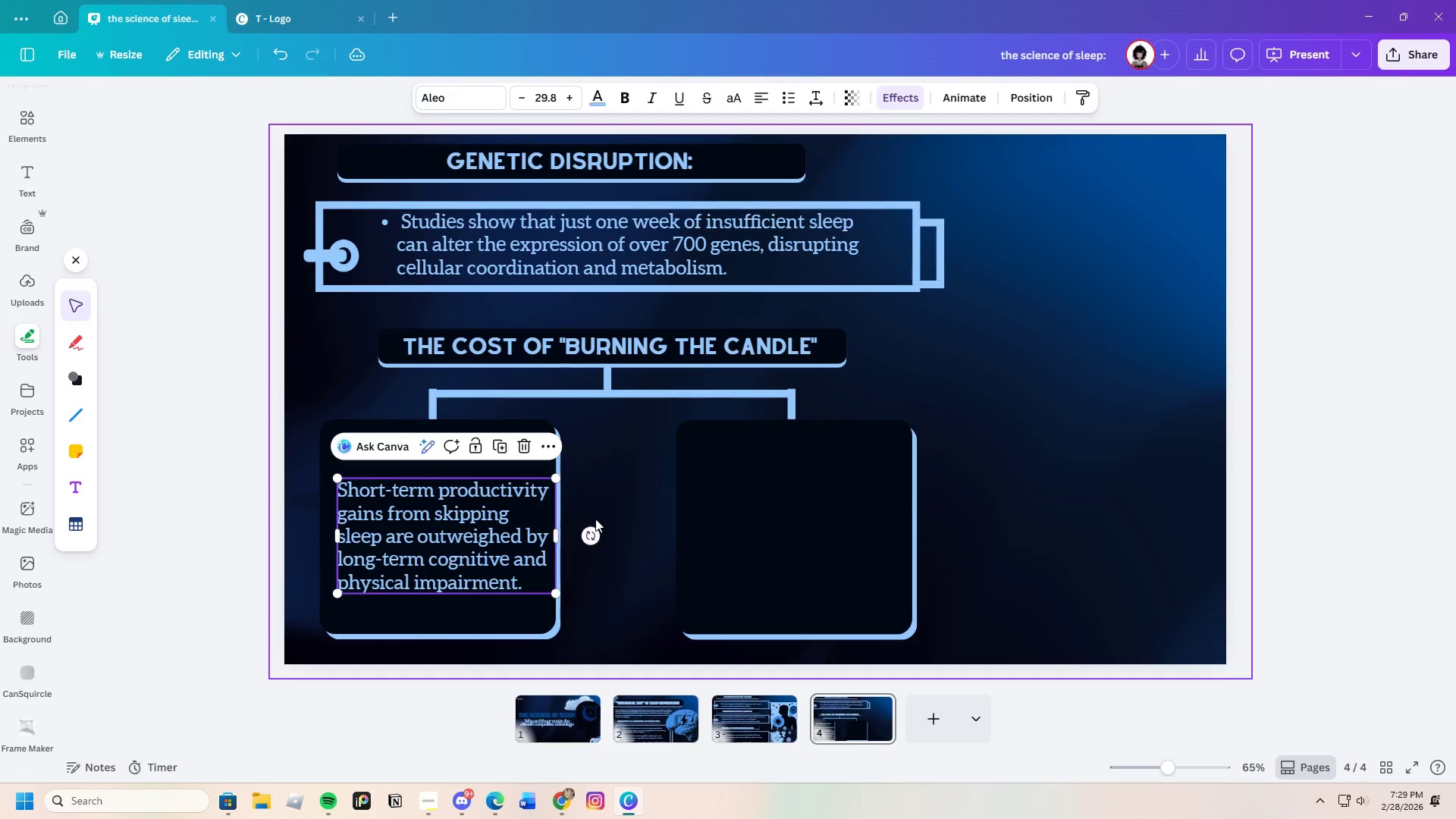 
left_click([595, 519])
 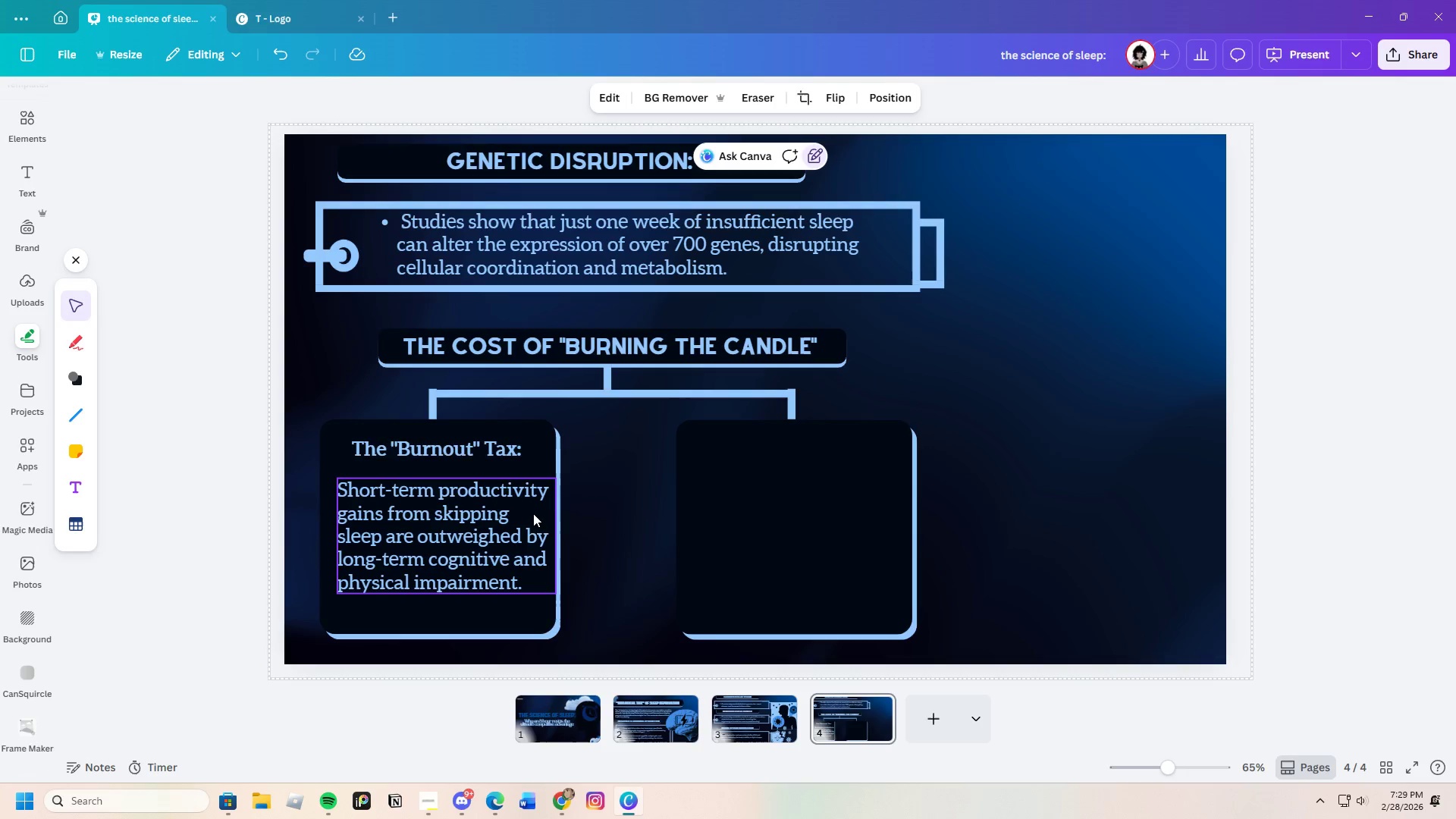 
left_click([526, 515])
 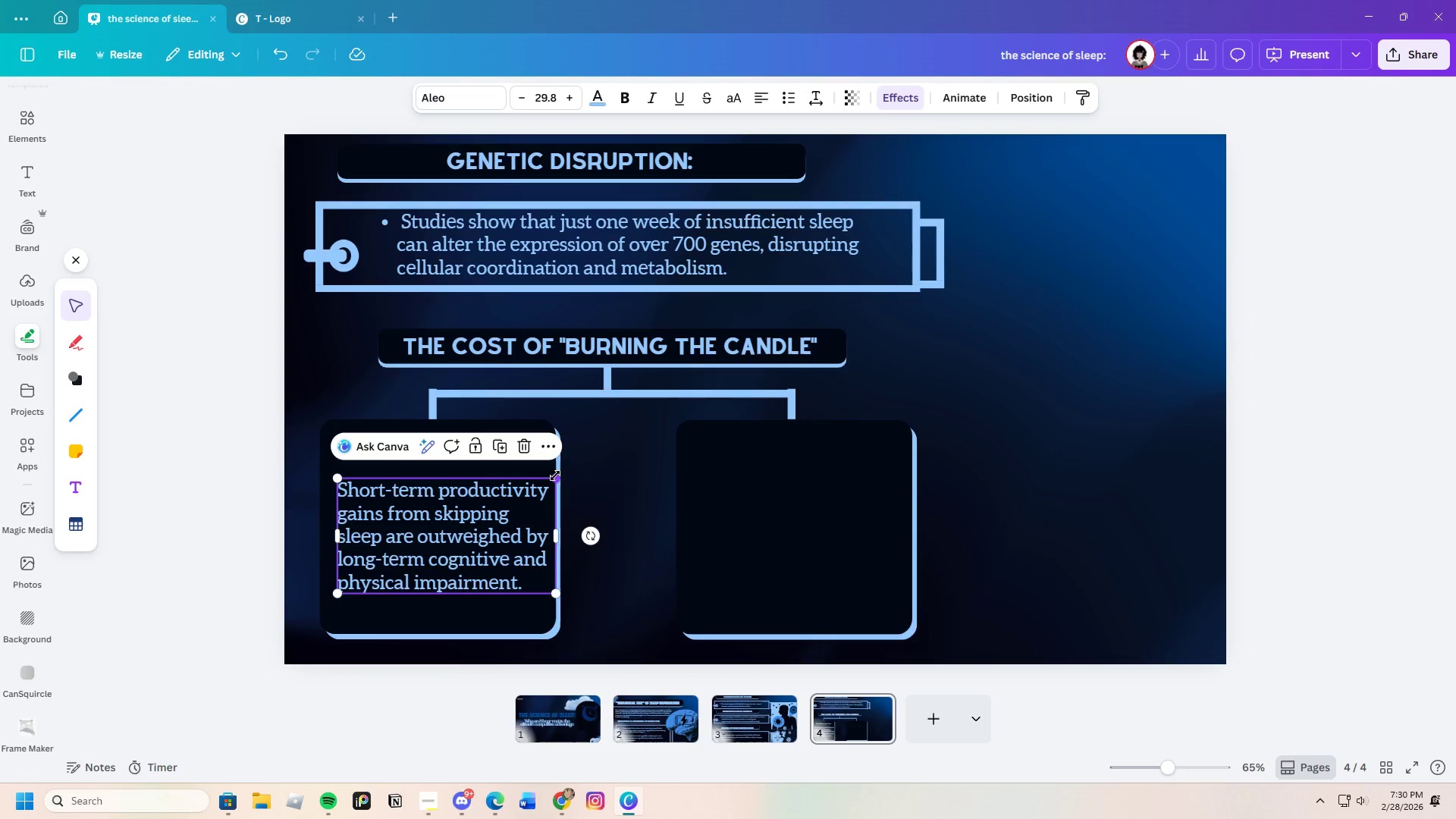 
left_click_drag(start_coordinate=[557, 475], to_coordinate=[548, 477])
 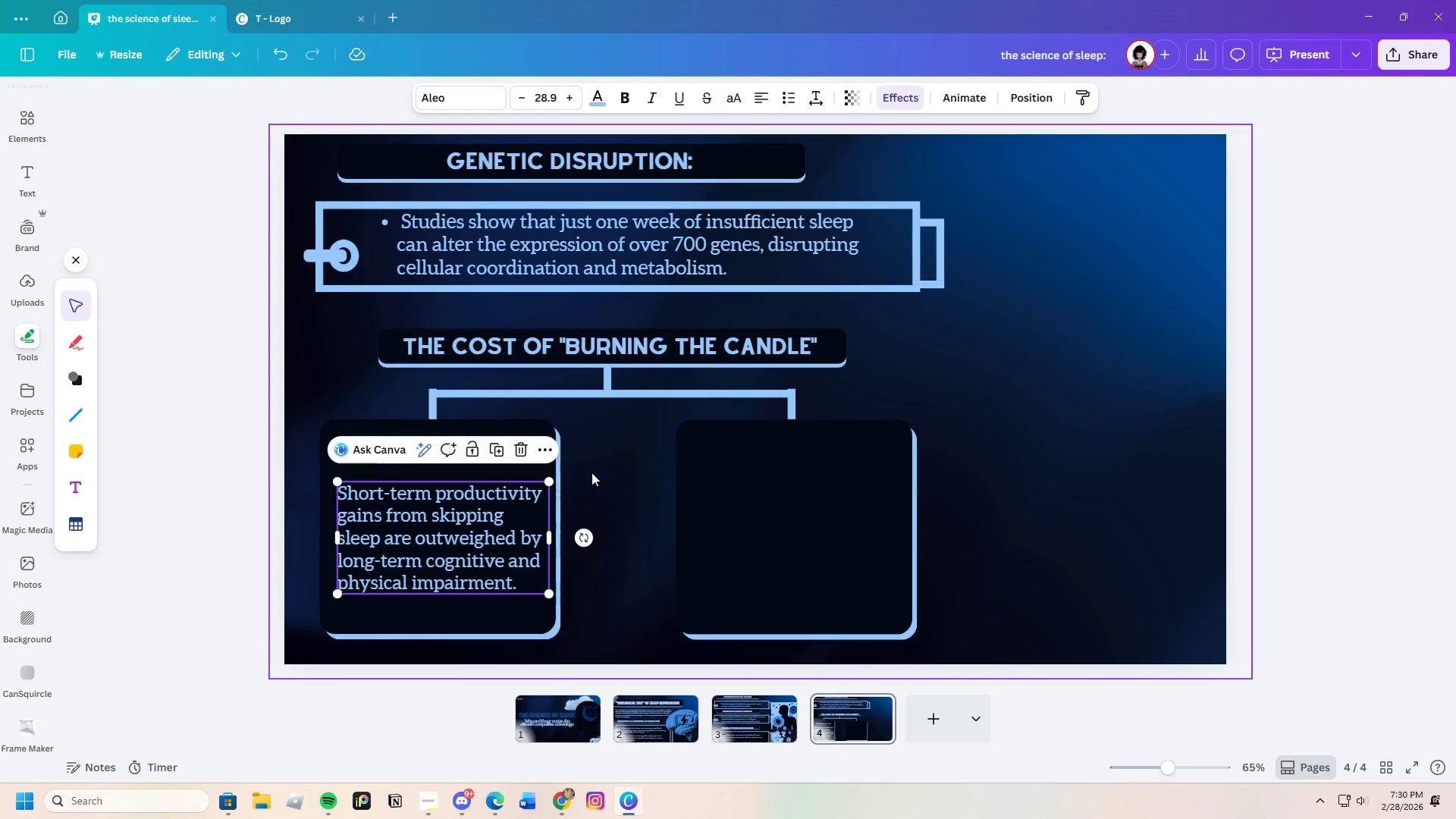 
left_click([592, 472])
 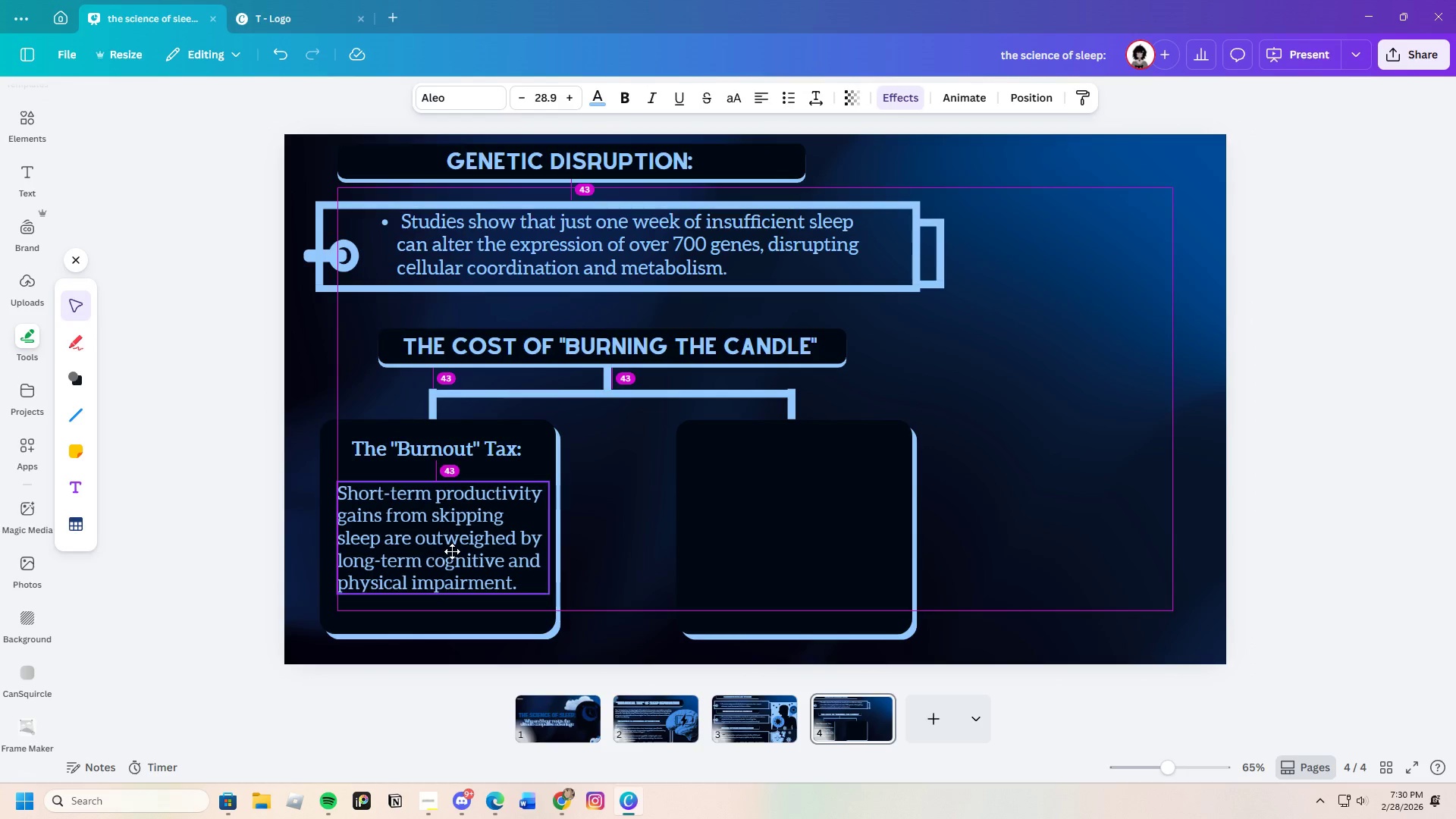 
wait(5.47)
 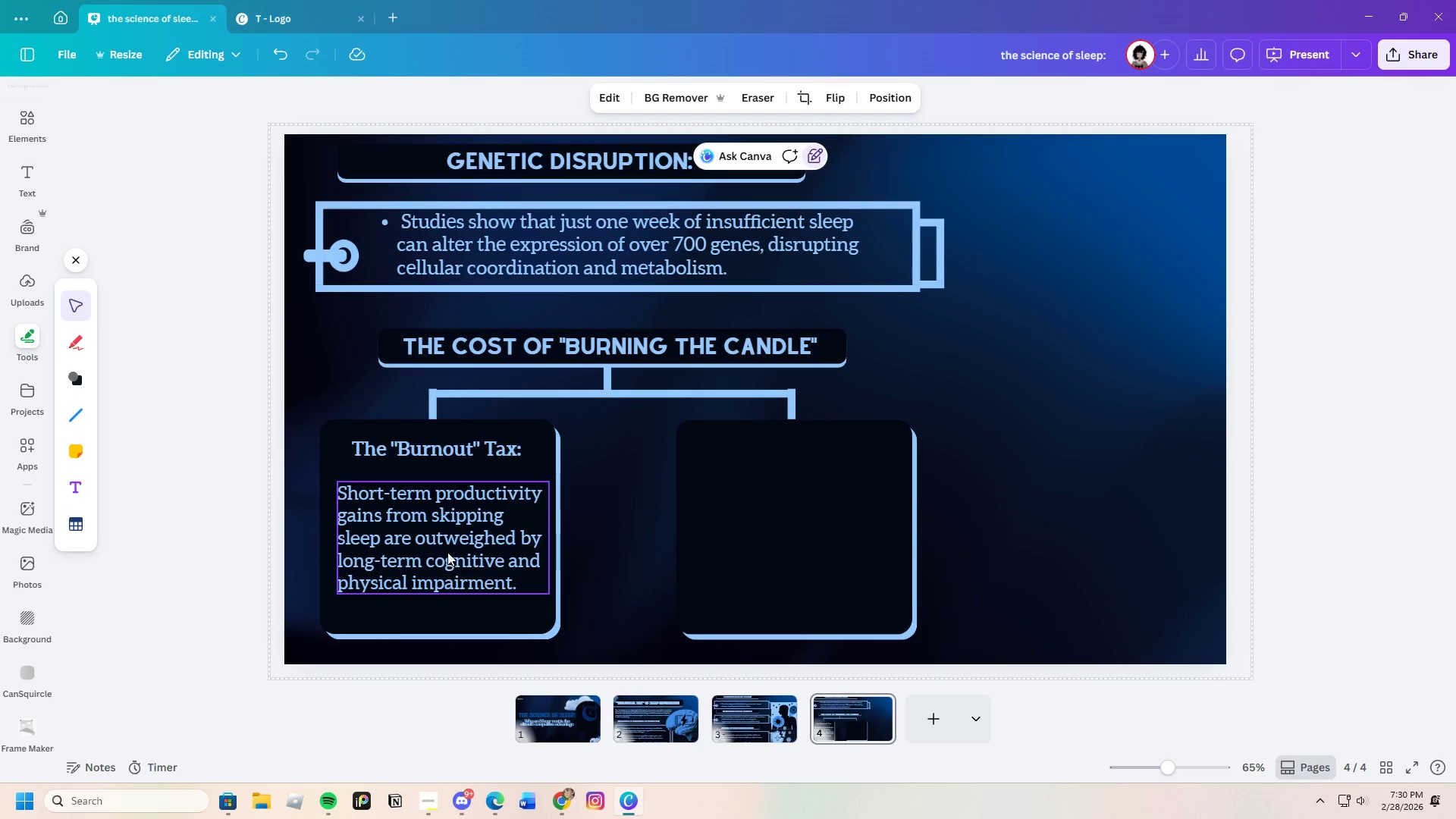 
left_click([614, 489])
 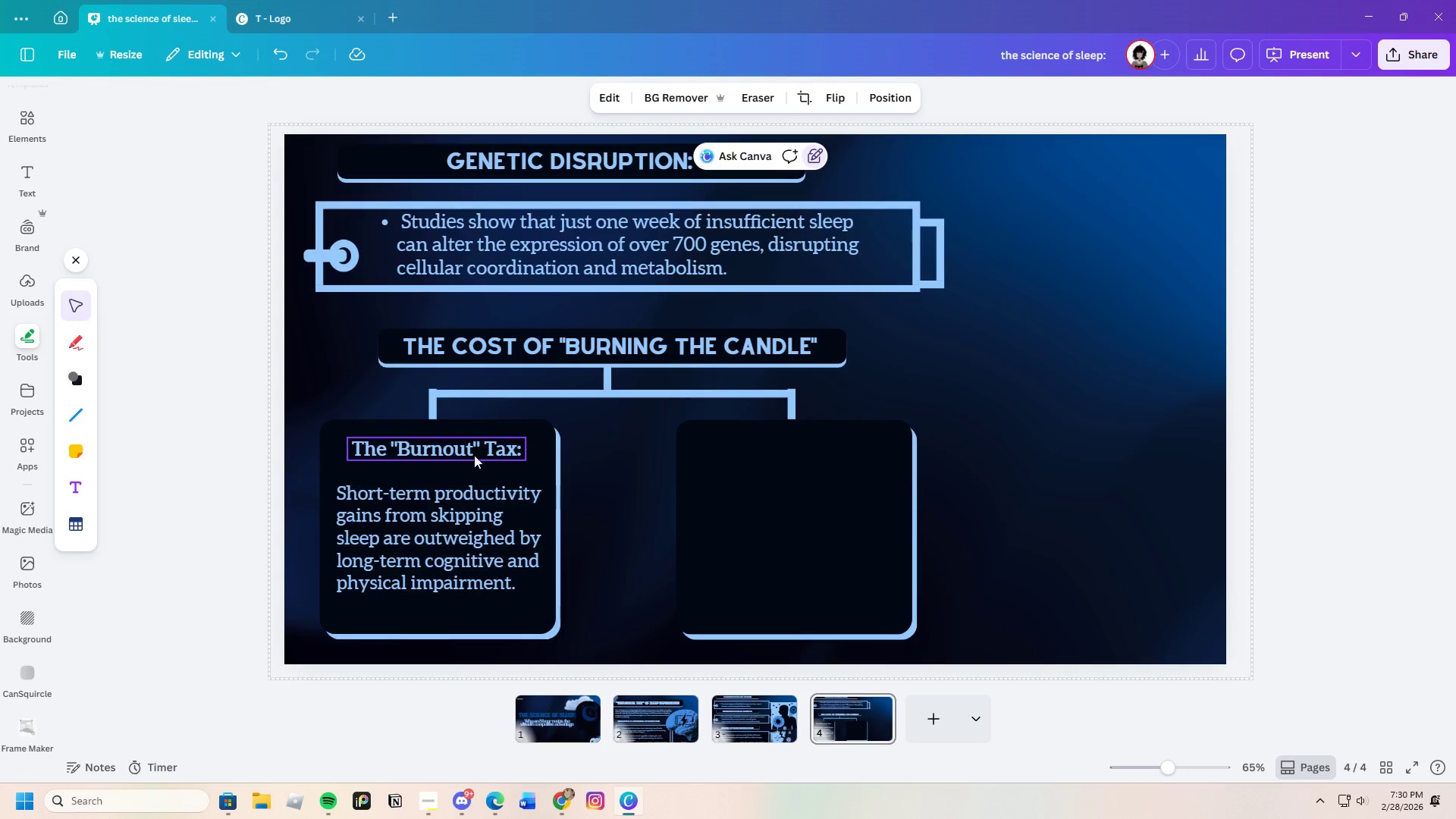 
left_click_drag(start_coordinate=[470, 450], to_coordinate=[469, 458])
 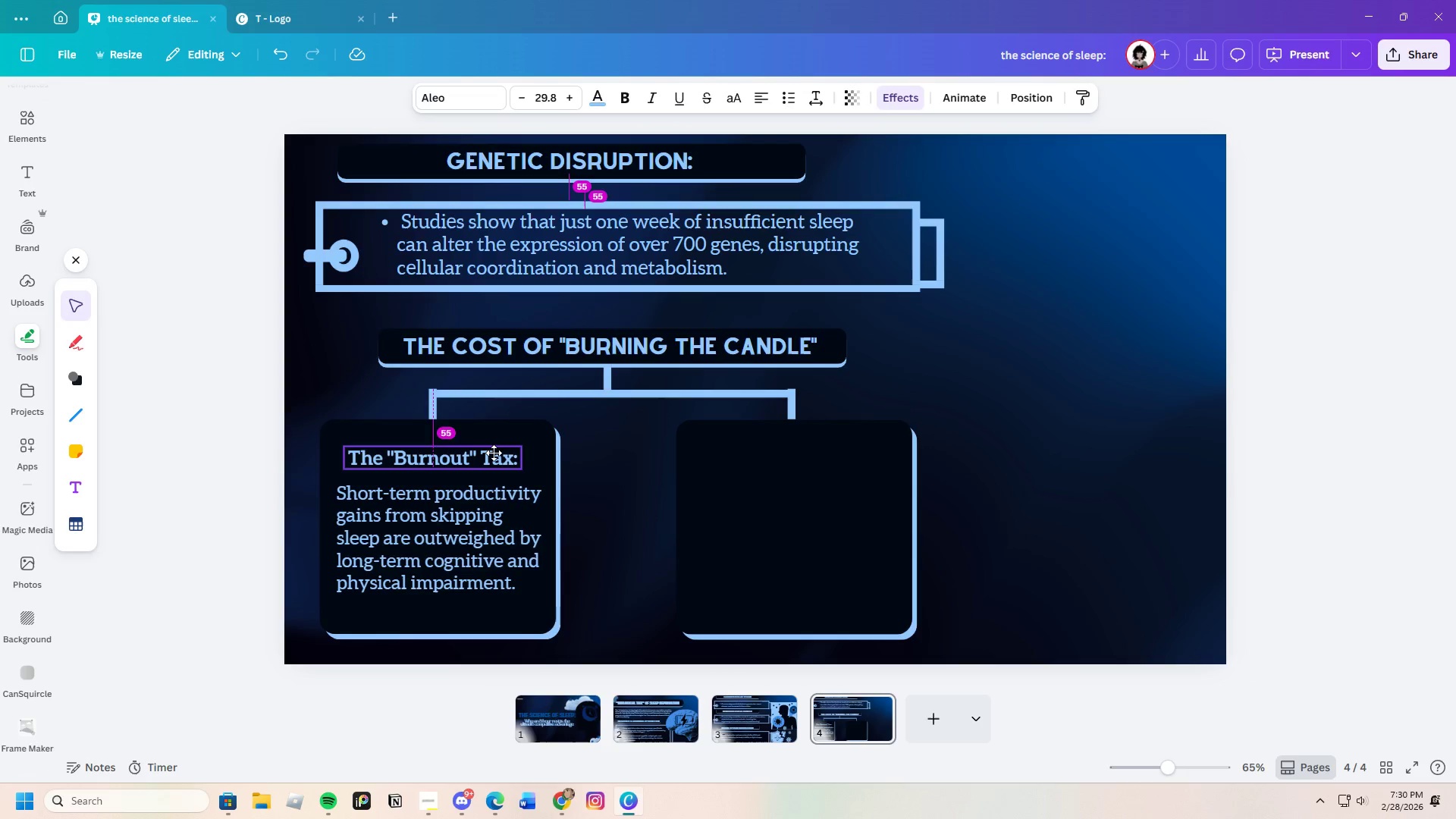 
left_click([614, 469])
 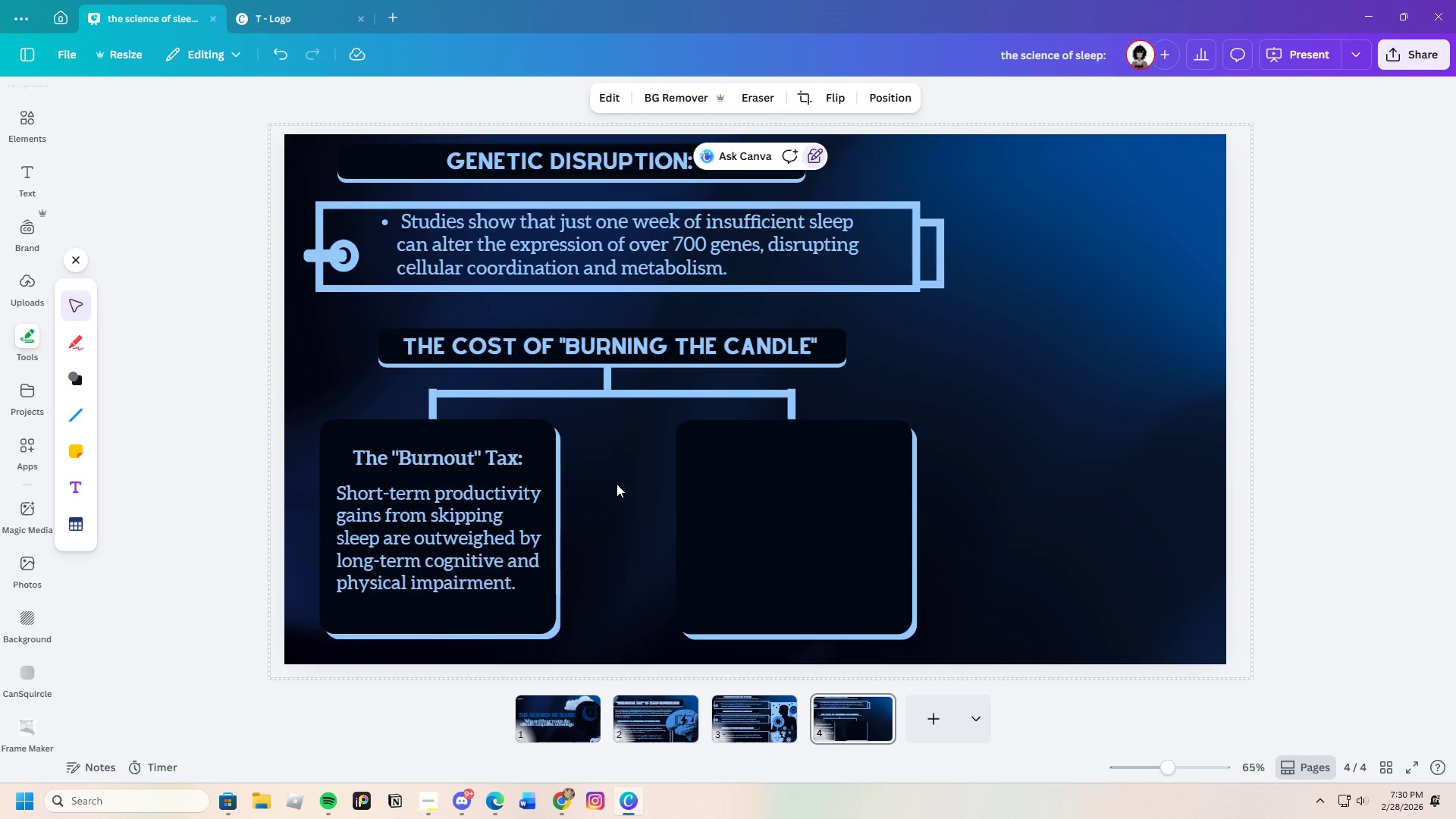 
left_click([494, 542])
 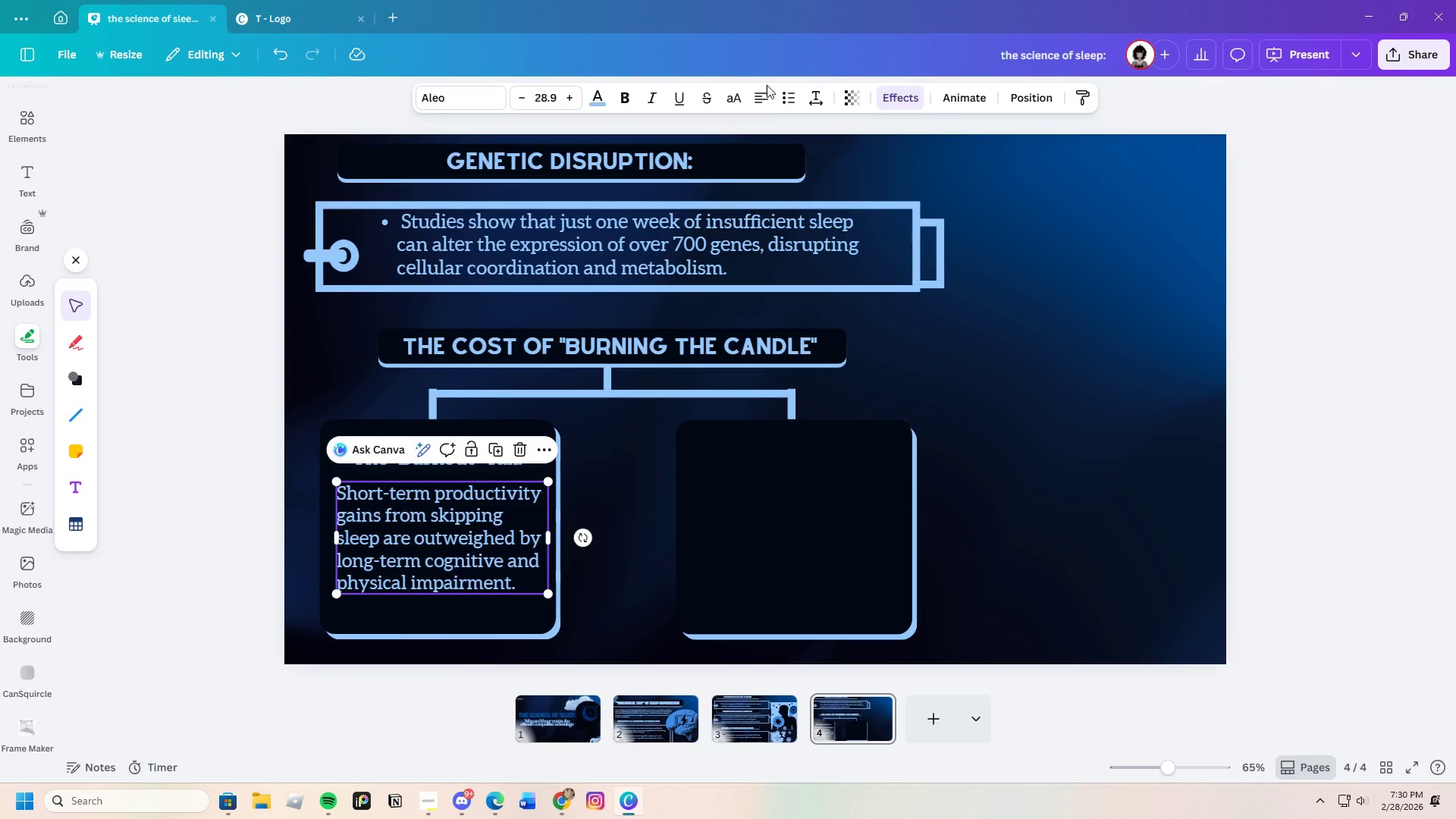 
left_click([767, 95])
 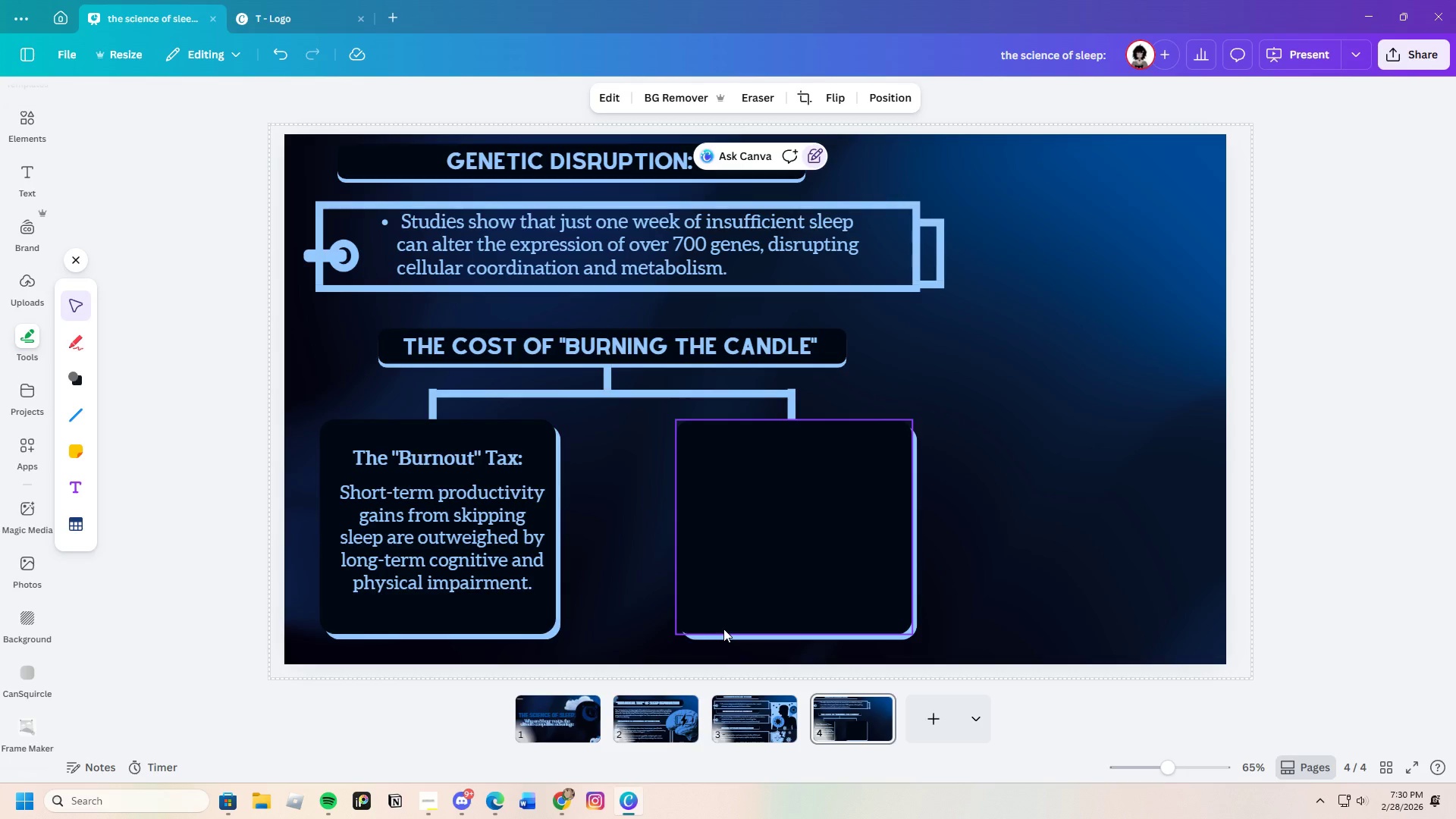 
wait(5.03)
 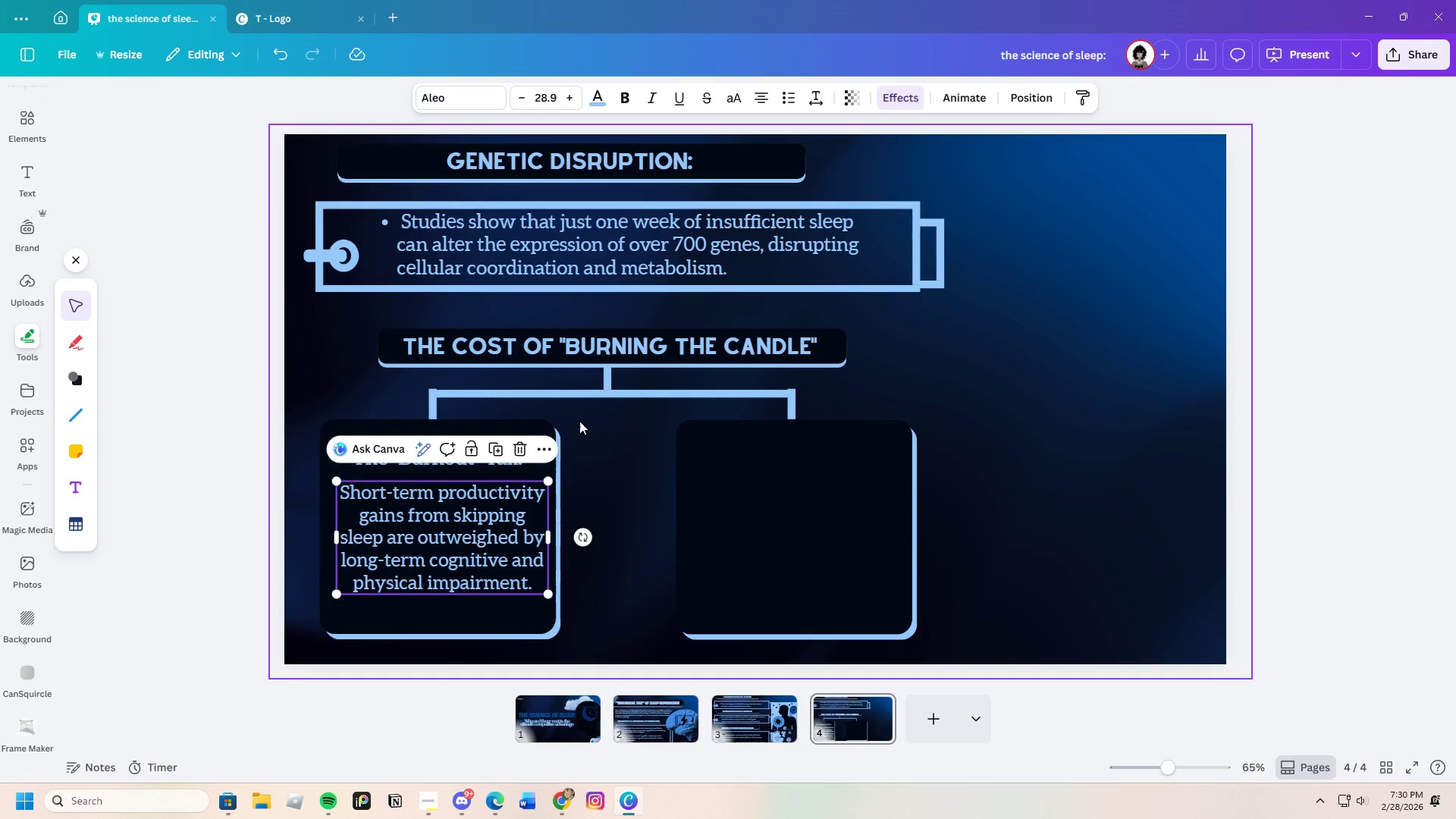 
left_click_drag(start_coordinate=[438, 513], to_coordinate=[438, 520])
 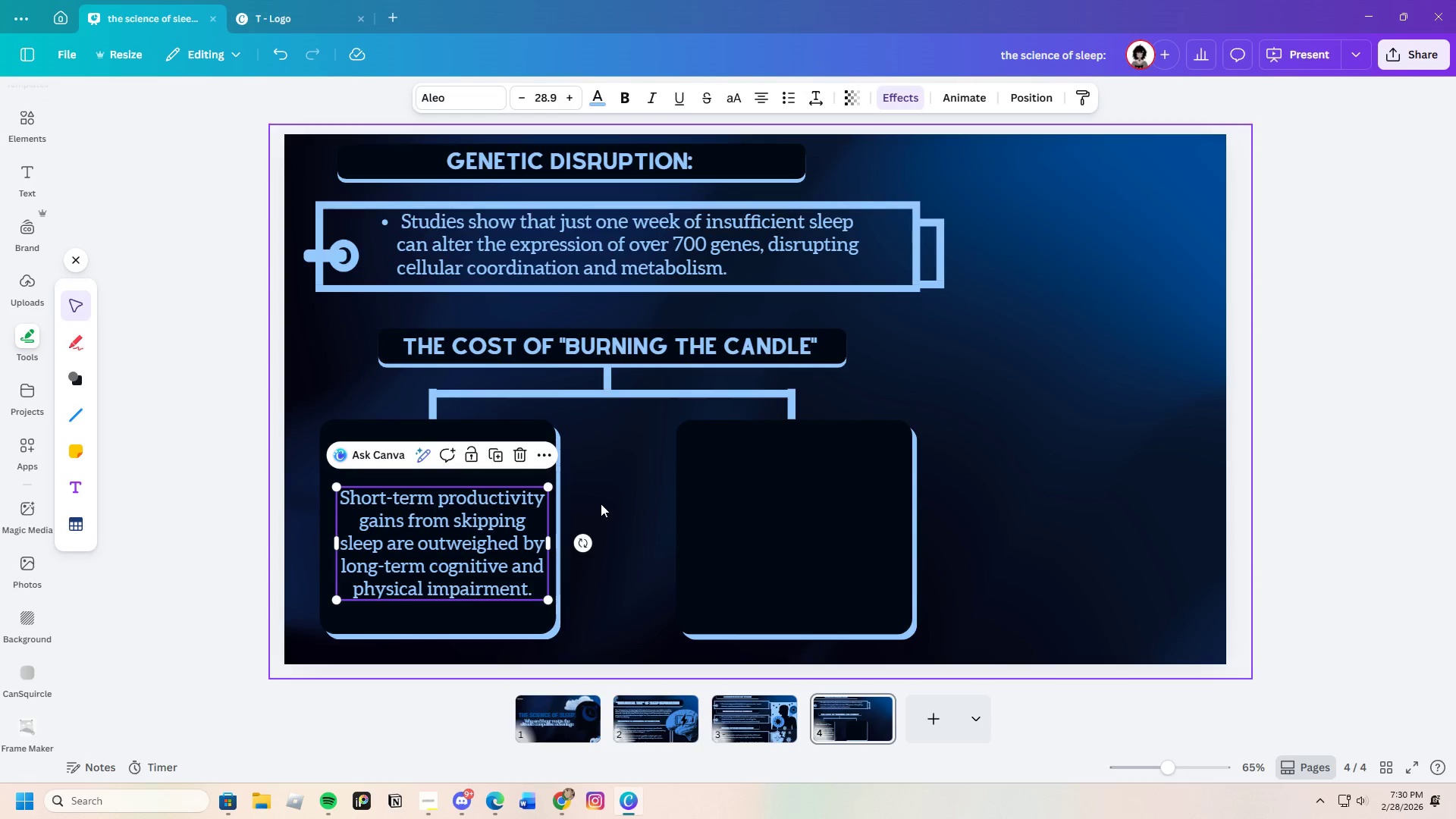 
left_click([601, 504])
 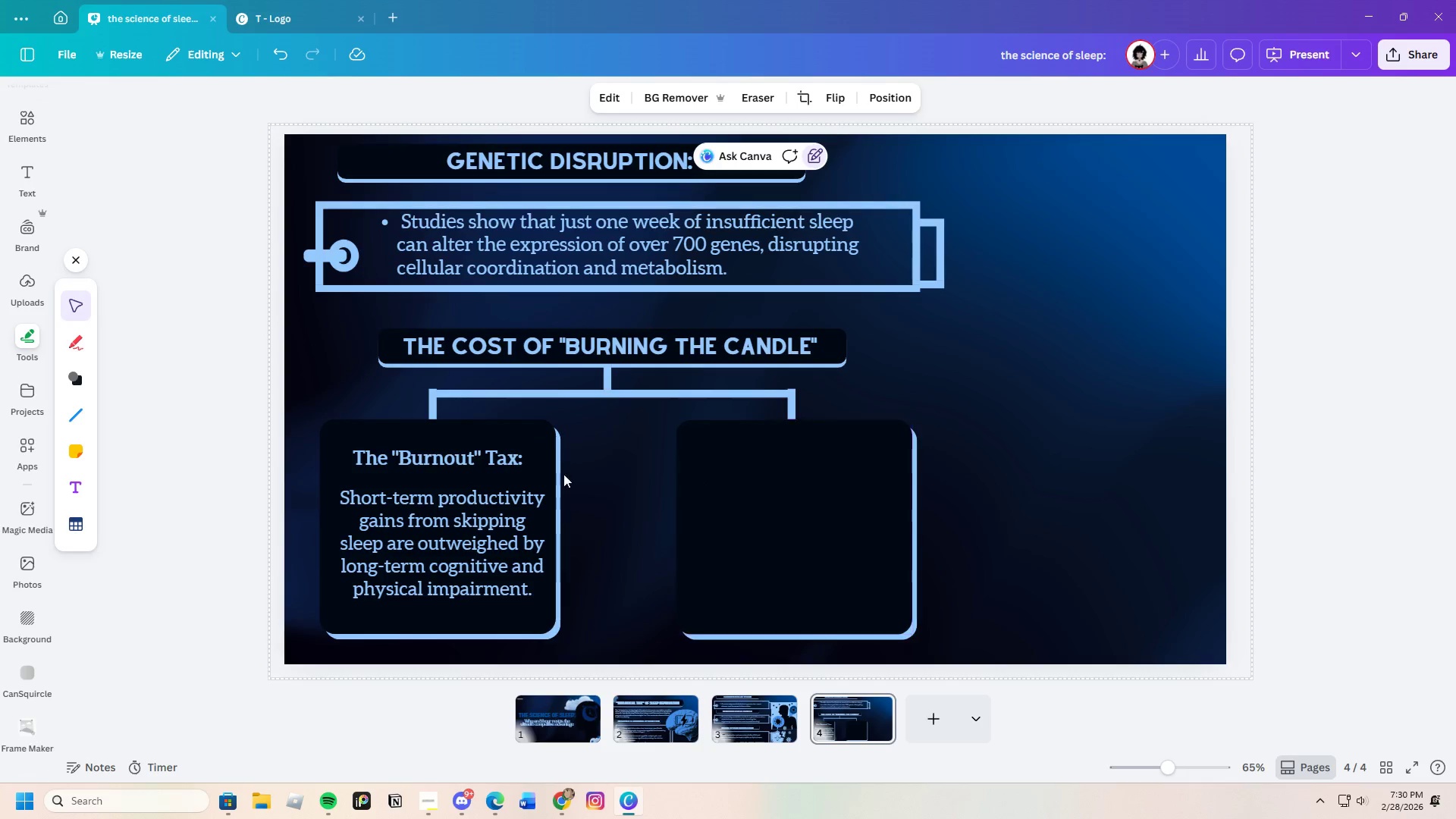 
left_click_drag(start_coordinate=[470, 459], to_coordinate=[469, 464])
 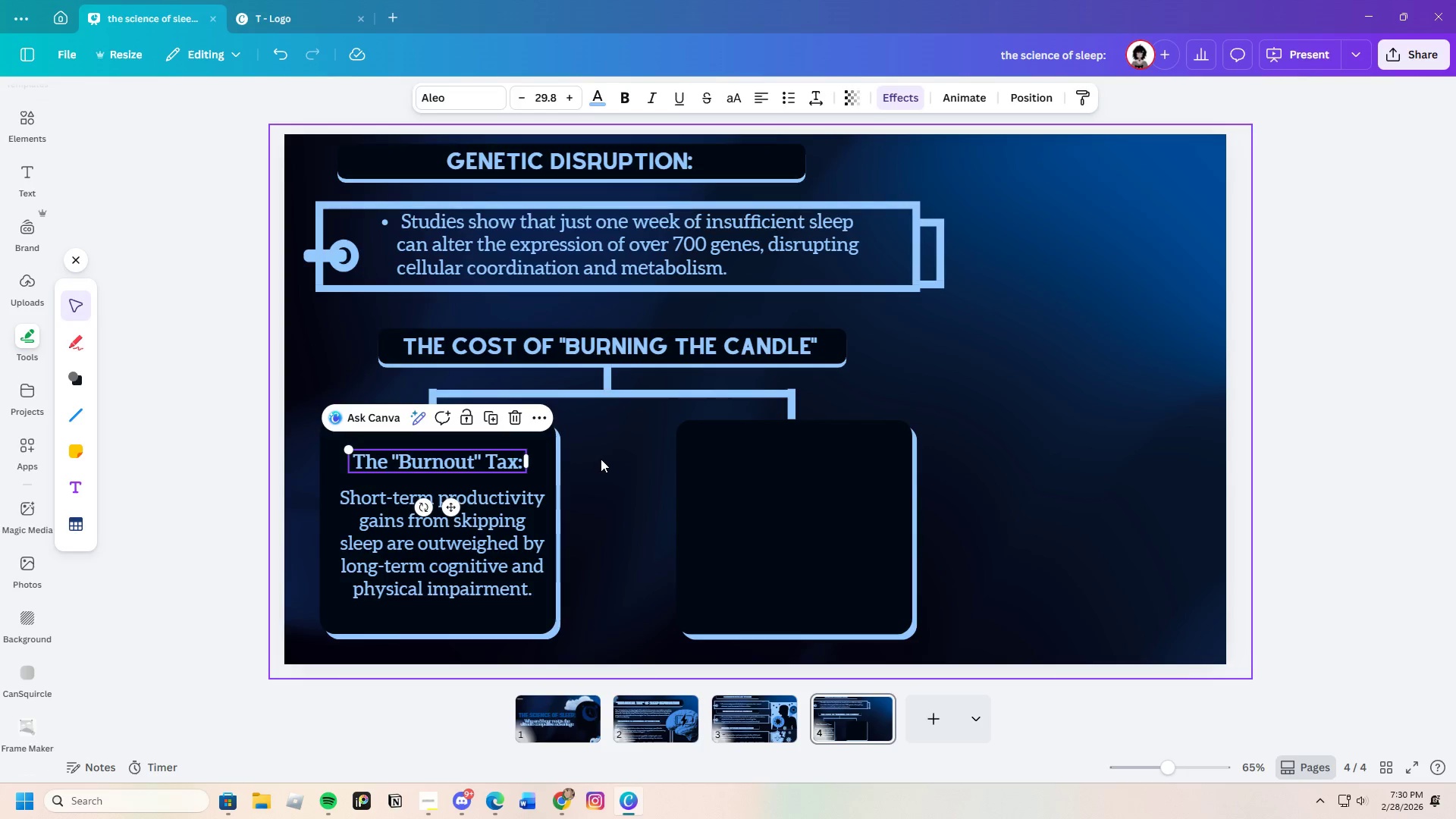 
left_click([601, 459])
 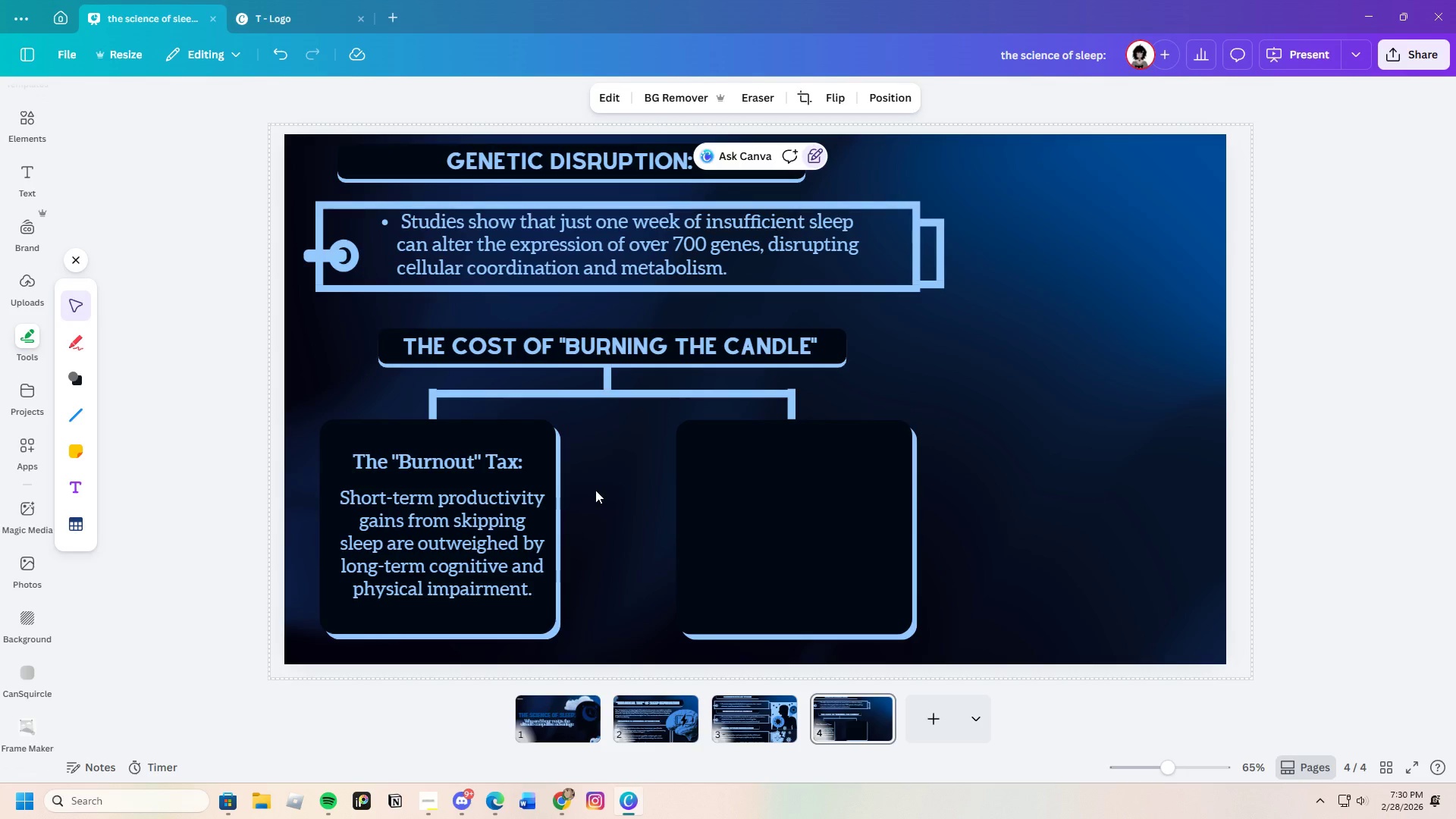 
wait(27.97)
 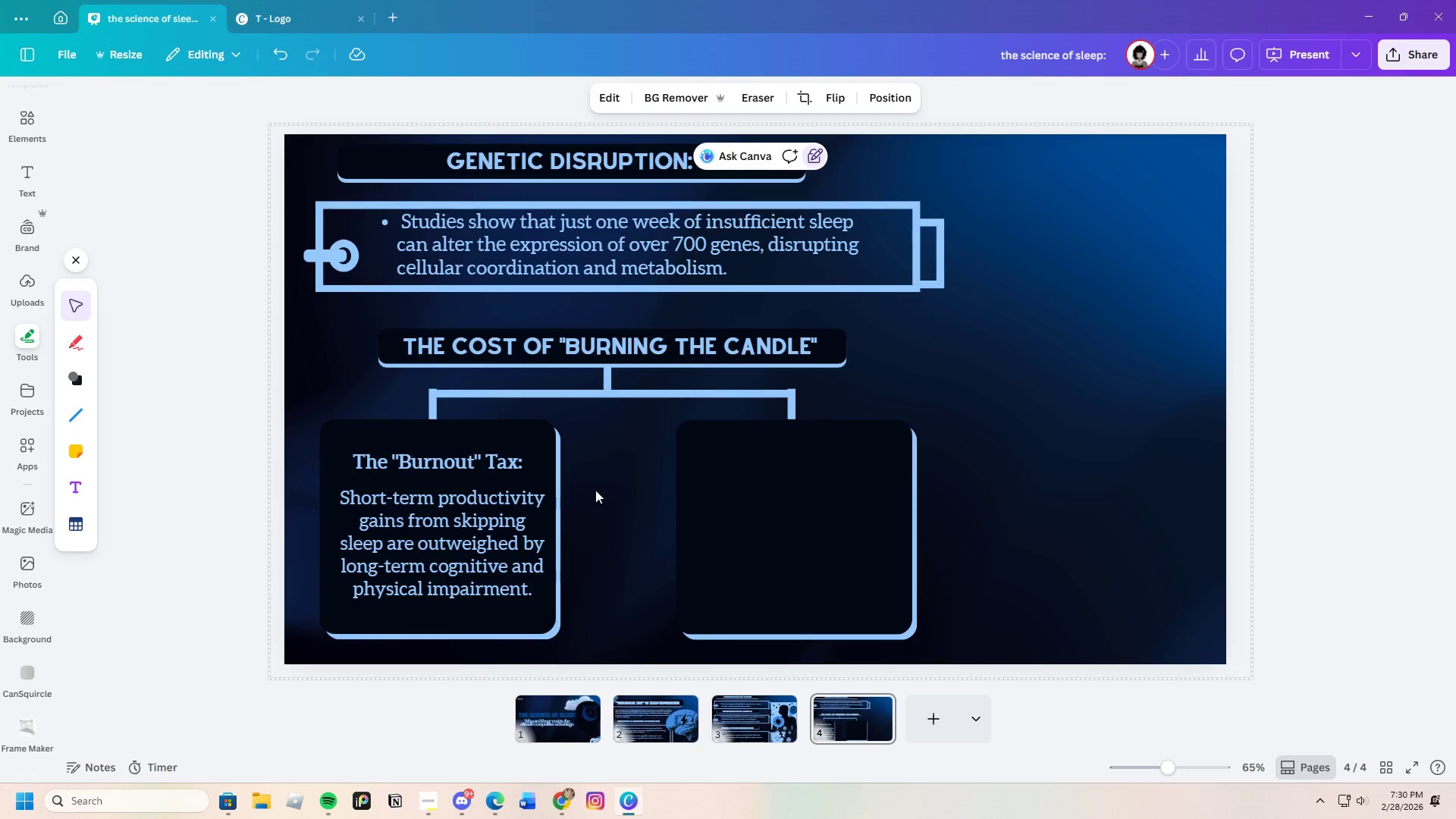 
left_click([461, 459])
 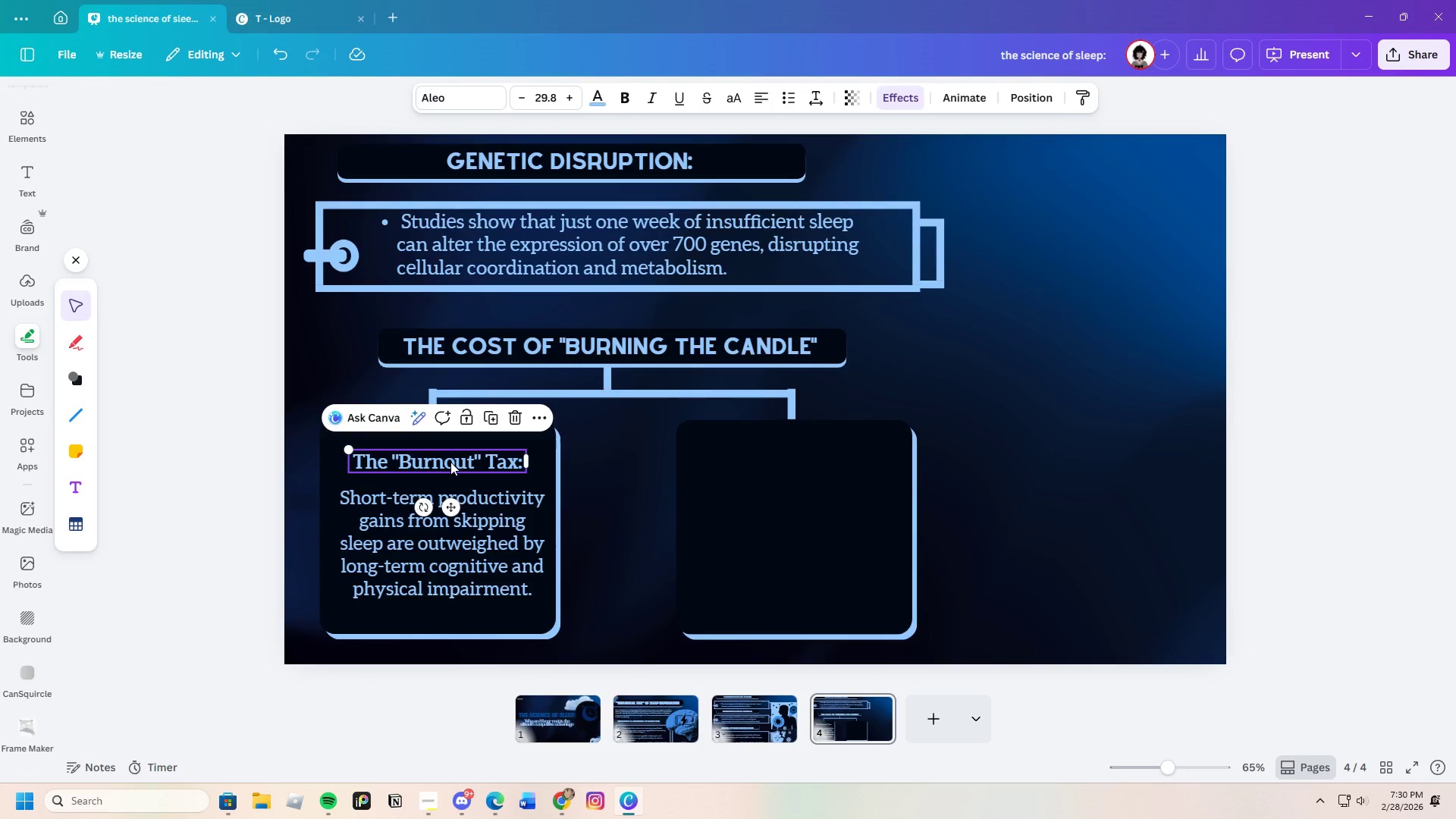 
key(Control+C)
 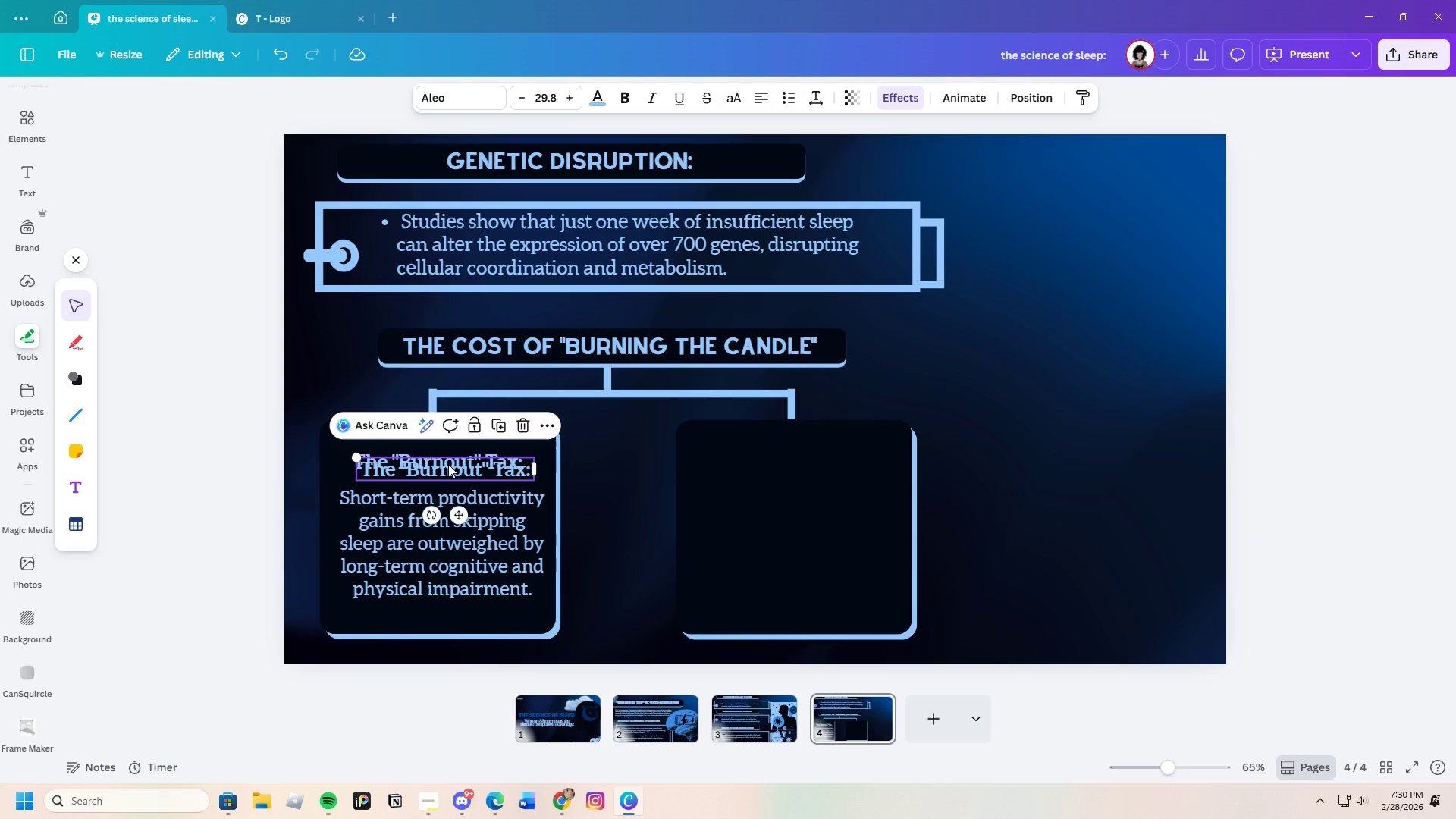 
key(Control+V)
 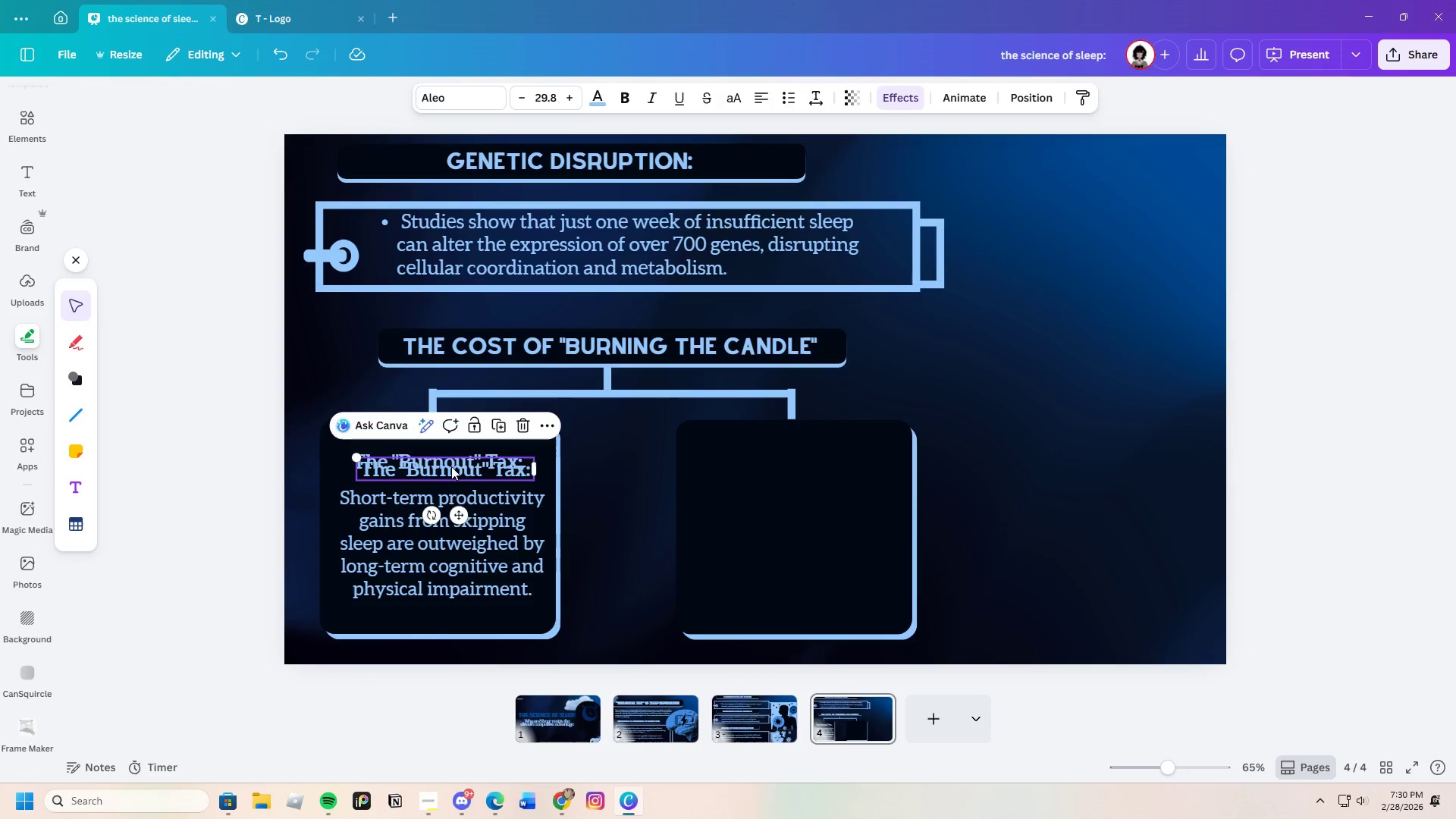 
left_click_drag(start_coordinate=[450, 466], to_coordinate=[805, 459])
 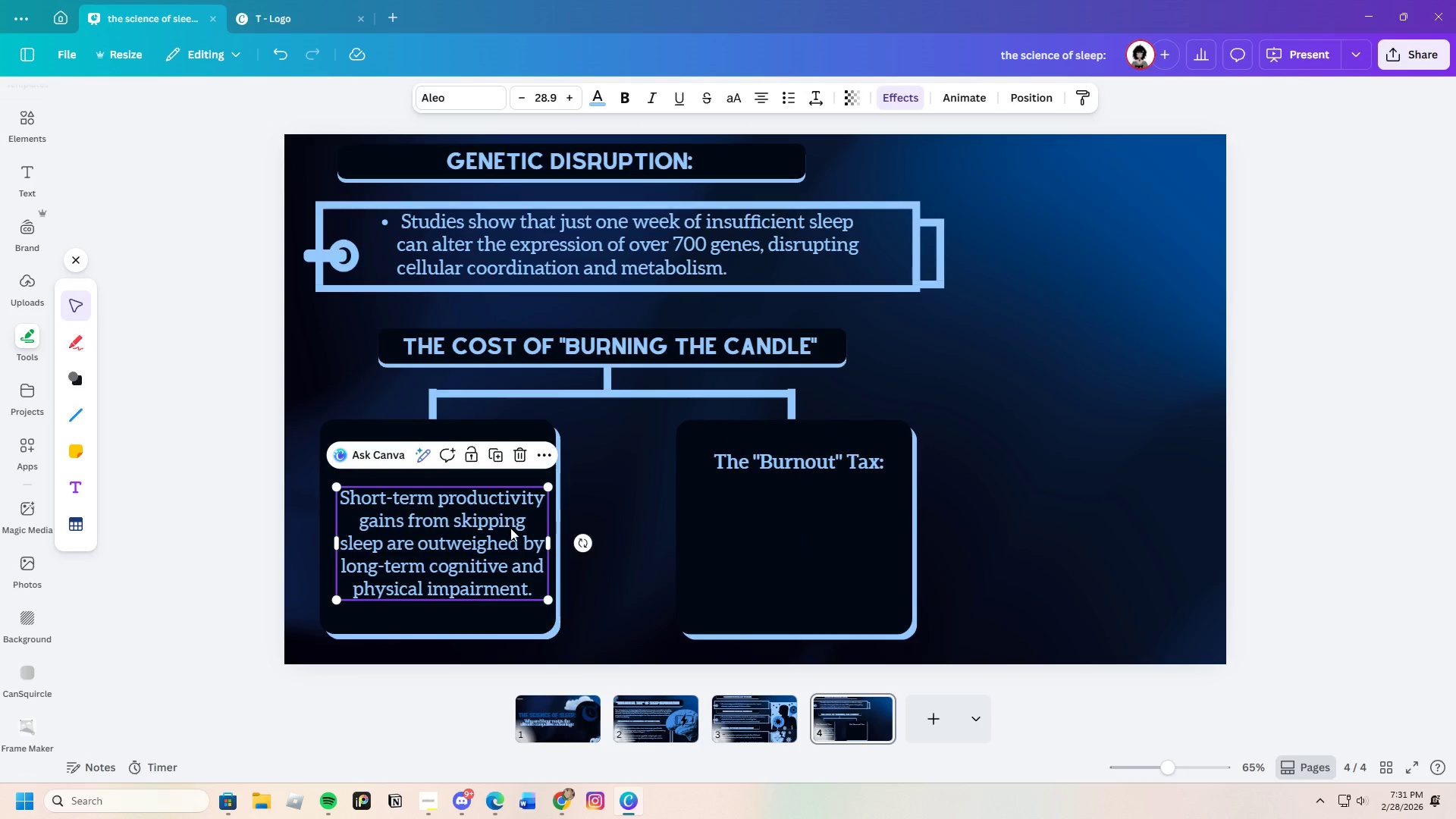 
key(Control+C)
 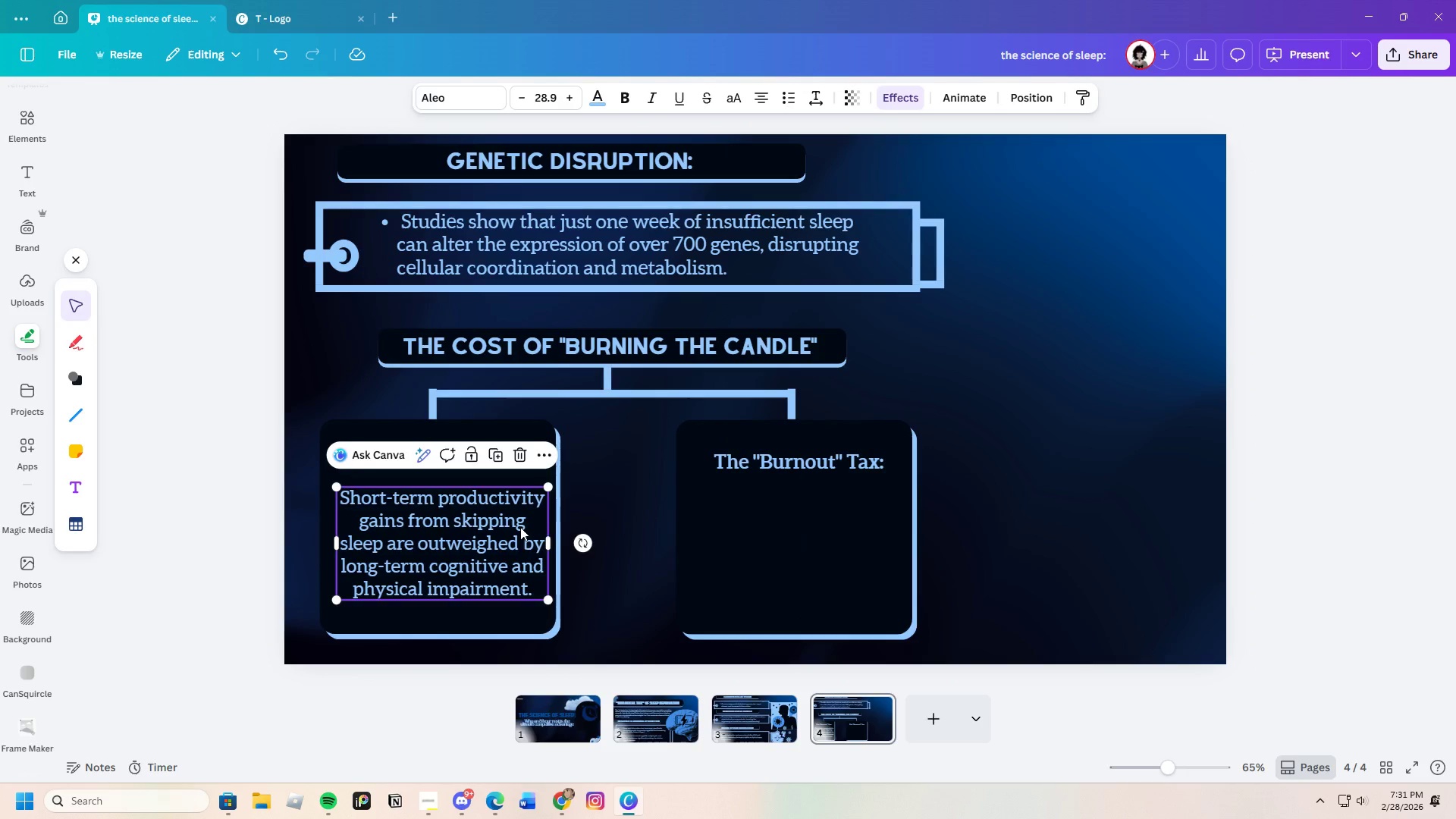 
key(Control+V)
 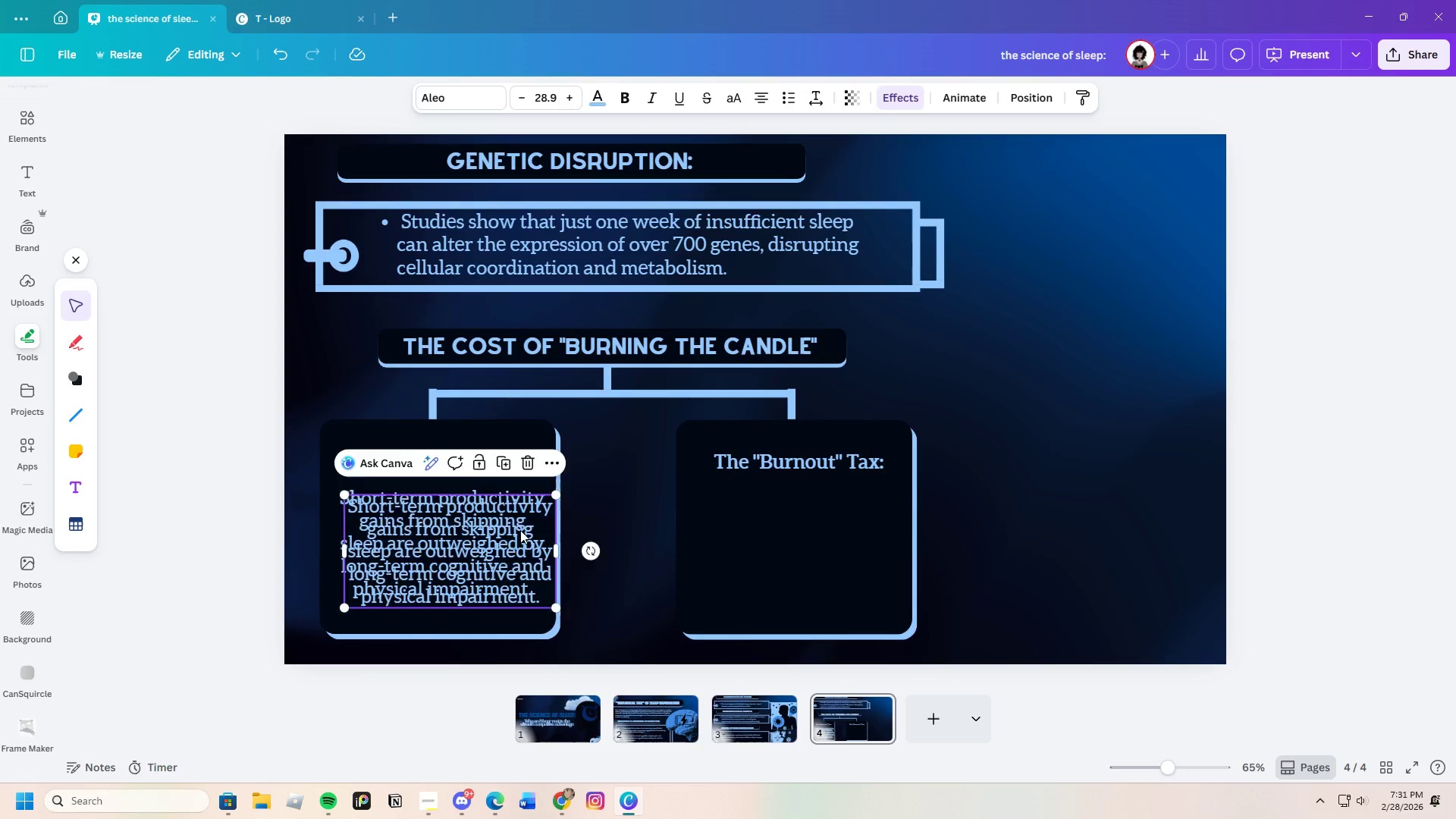 
left_click_drag(start_coordinate=[520, 529], to_coordinate=[868, 524])
 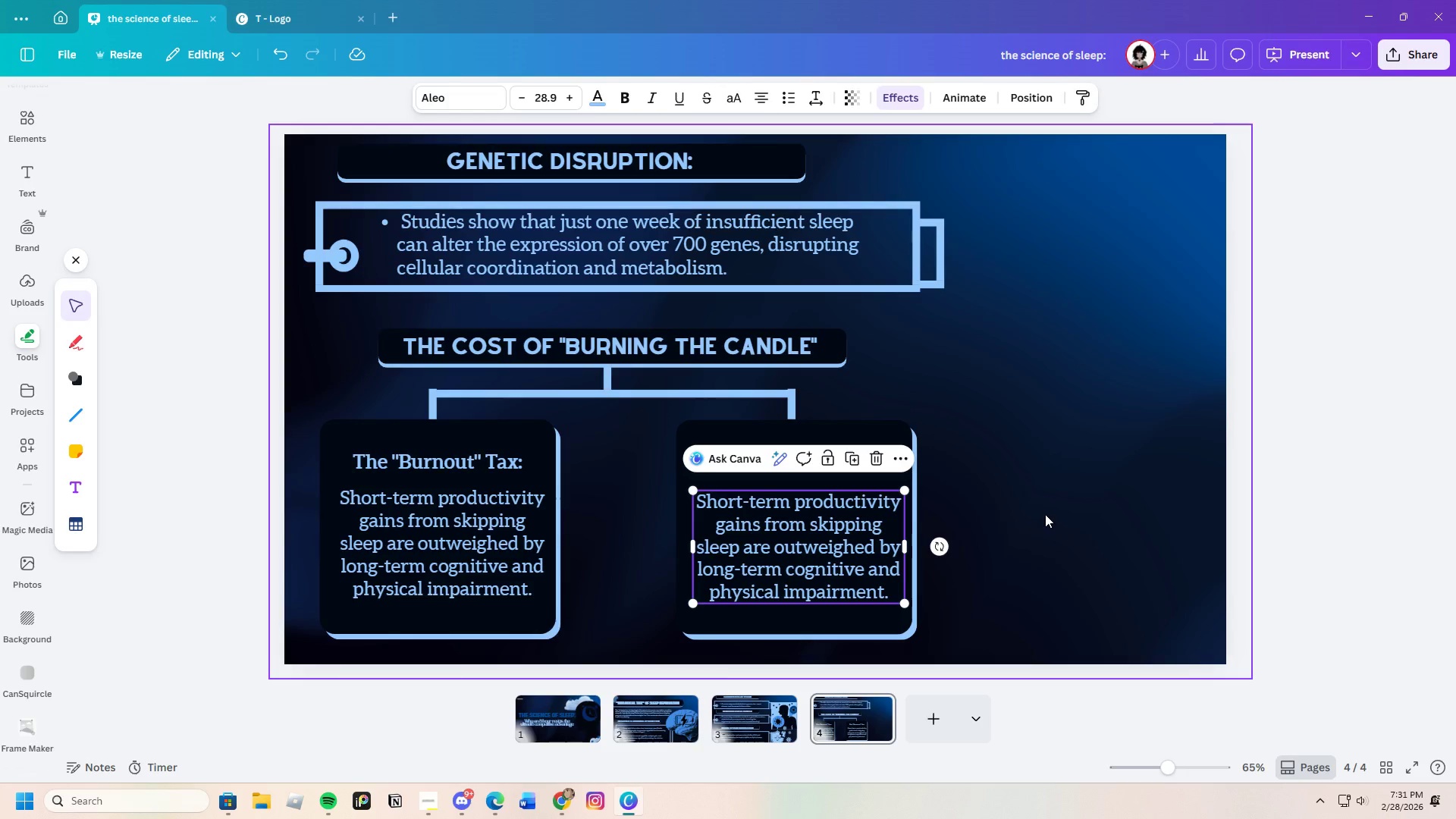 
left_click([1045, 514])
 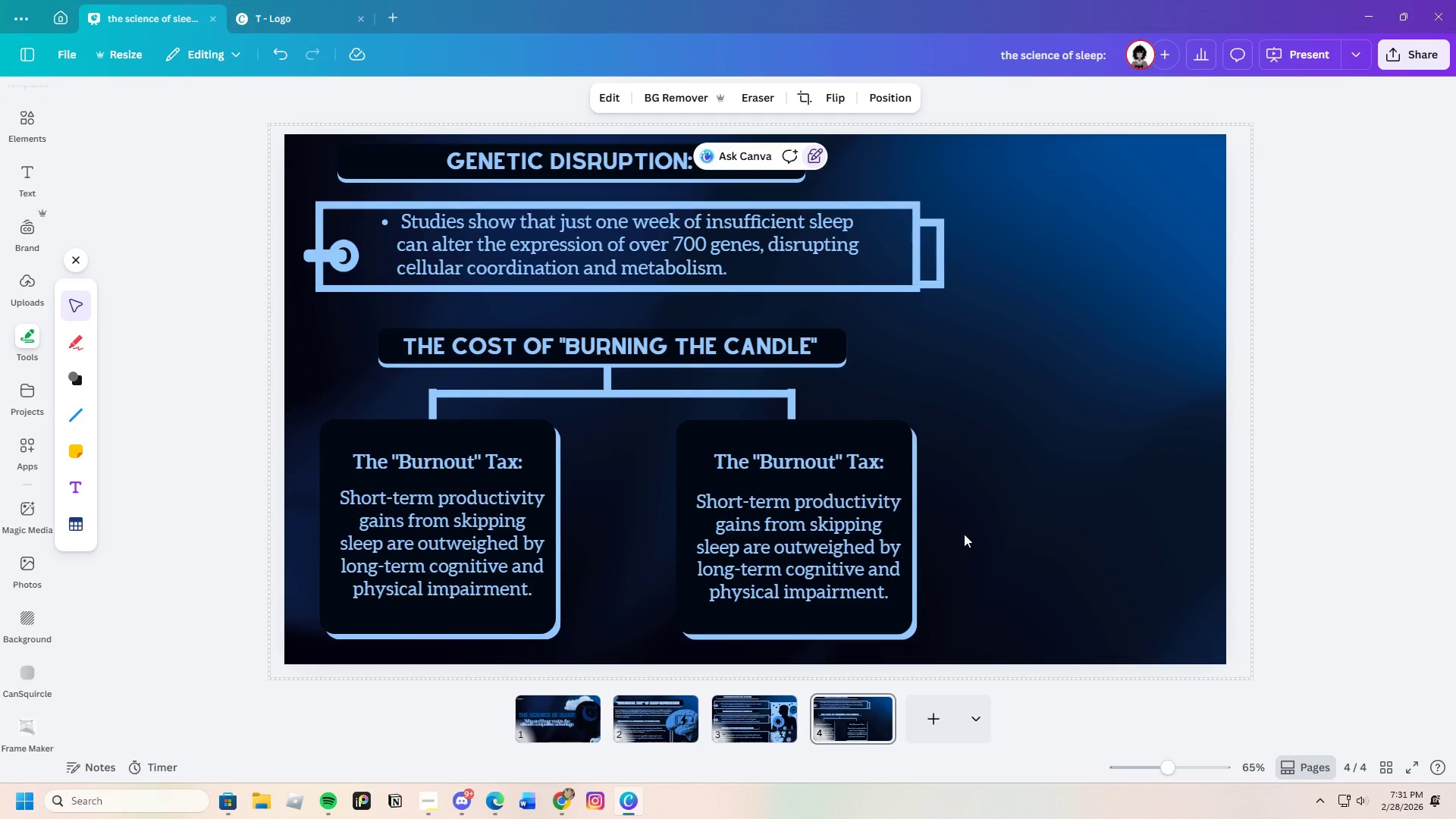 
left_click([559, 794])
 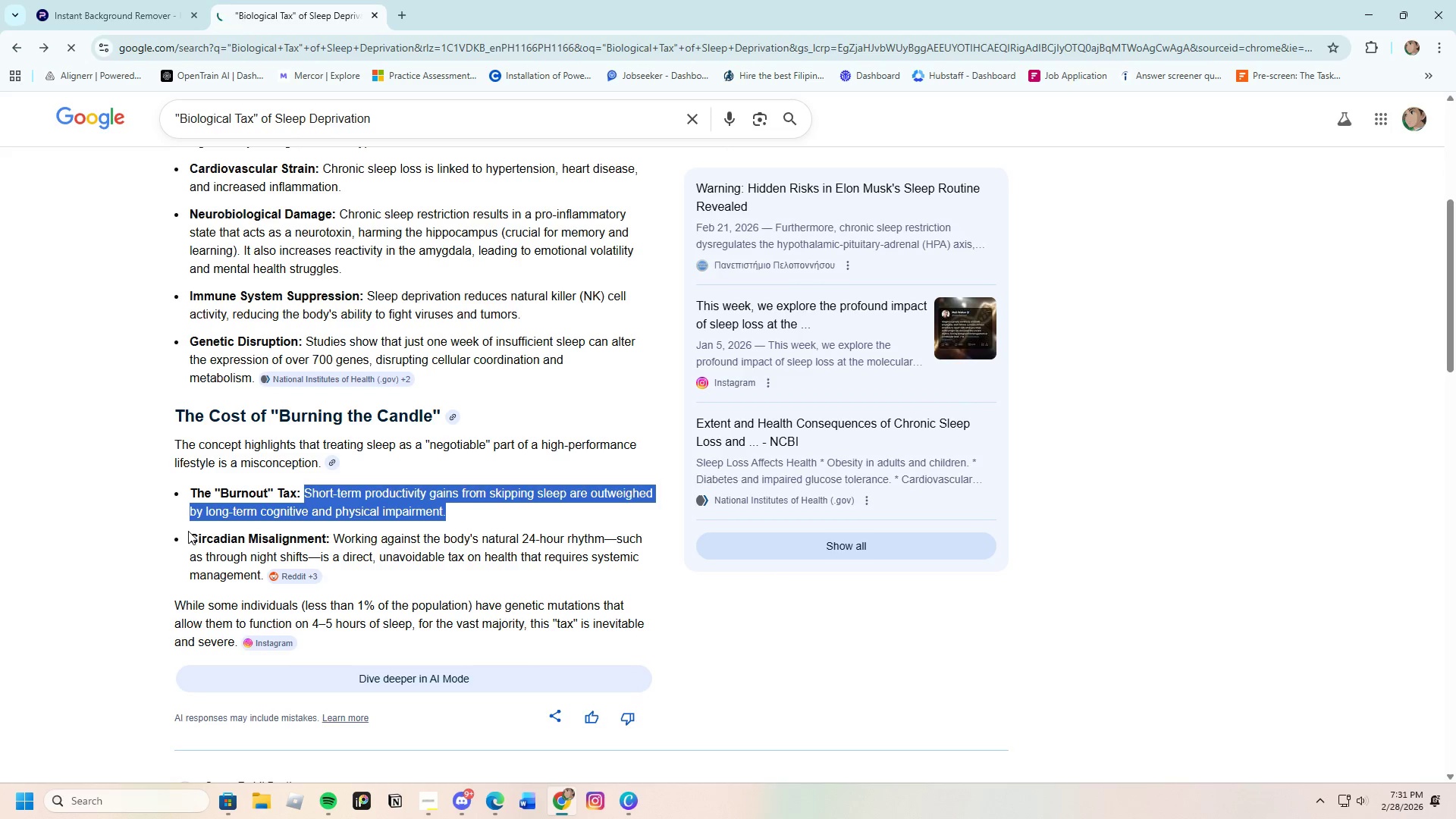 
left_click_drag(start_coordinate=[187, 535], to_coordinate=[330, 538])
 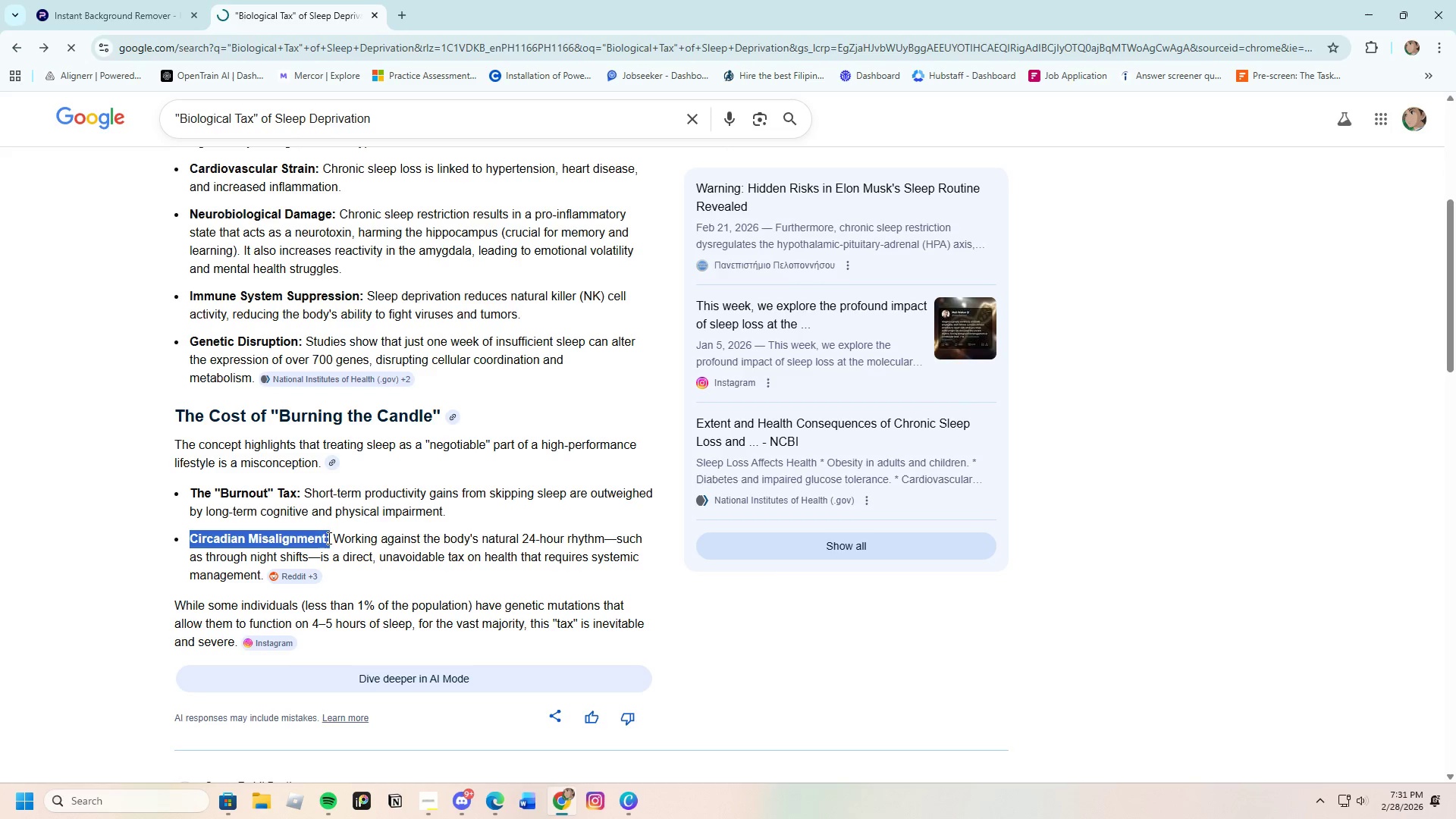 
right_click([328, 538])
 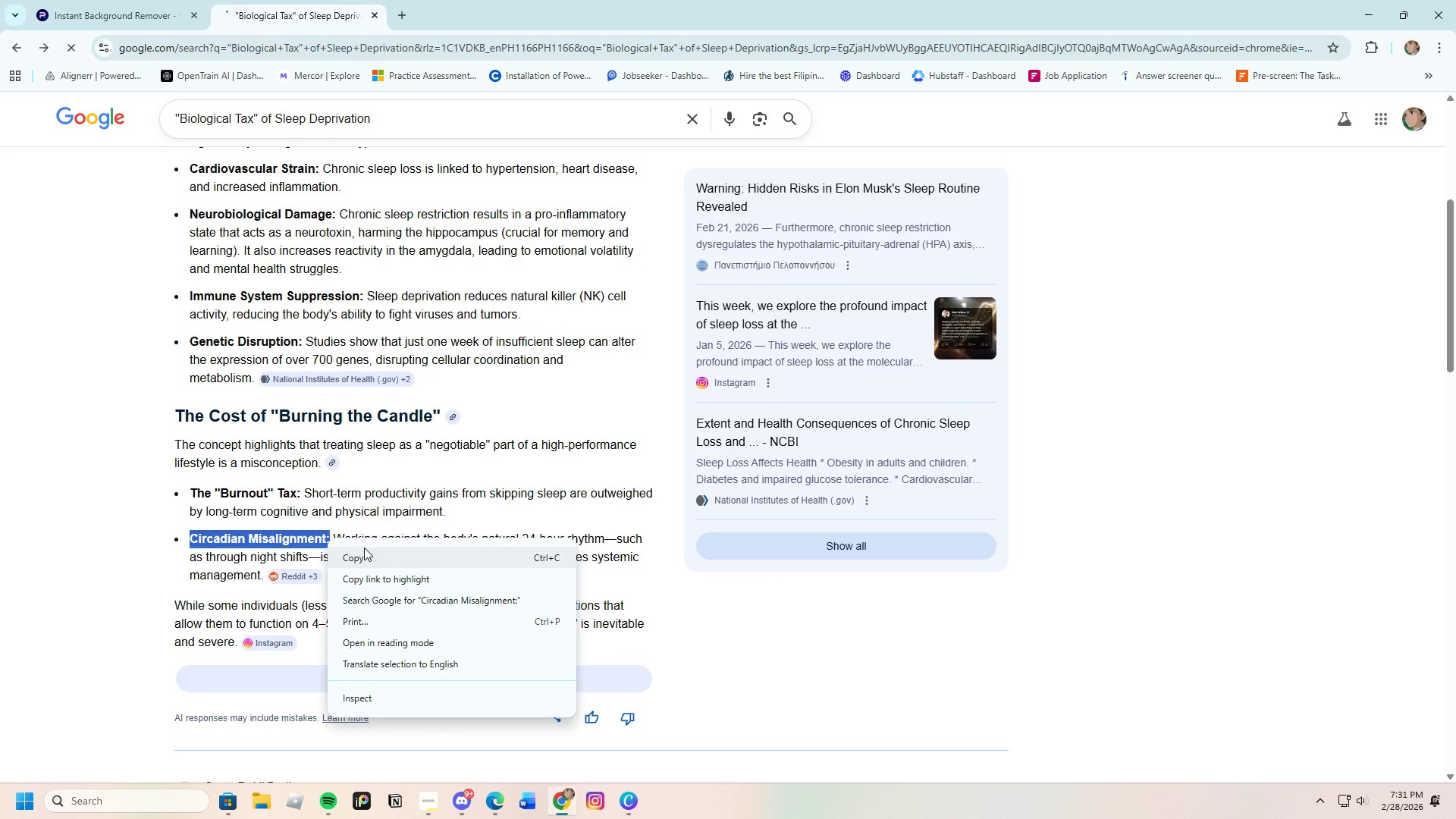 
left_click([366, 559])
 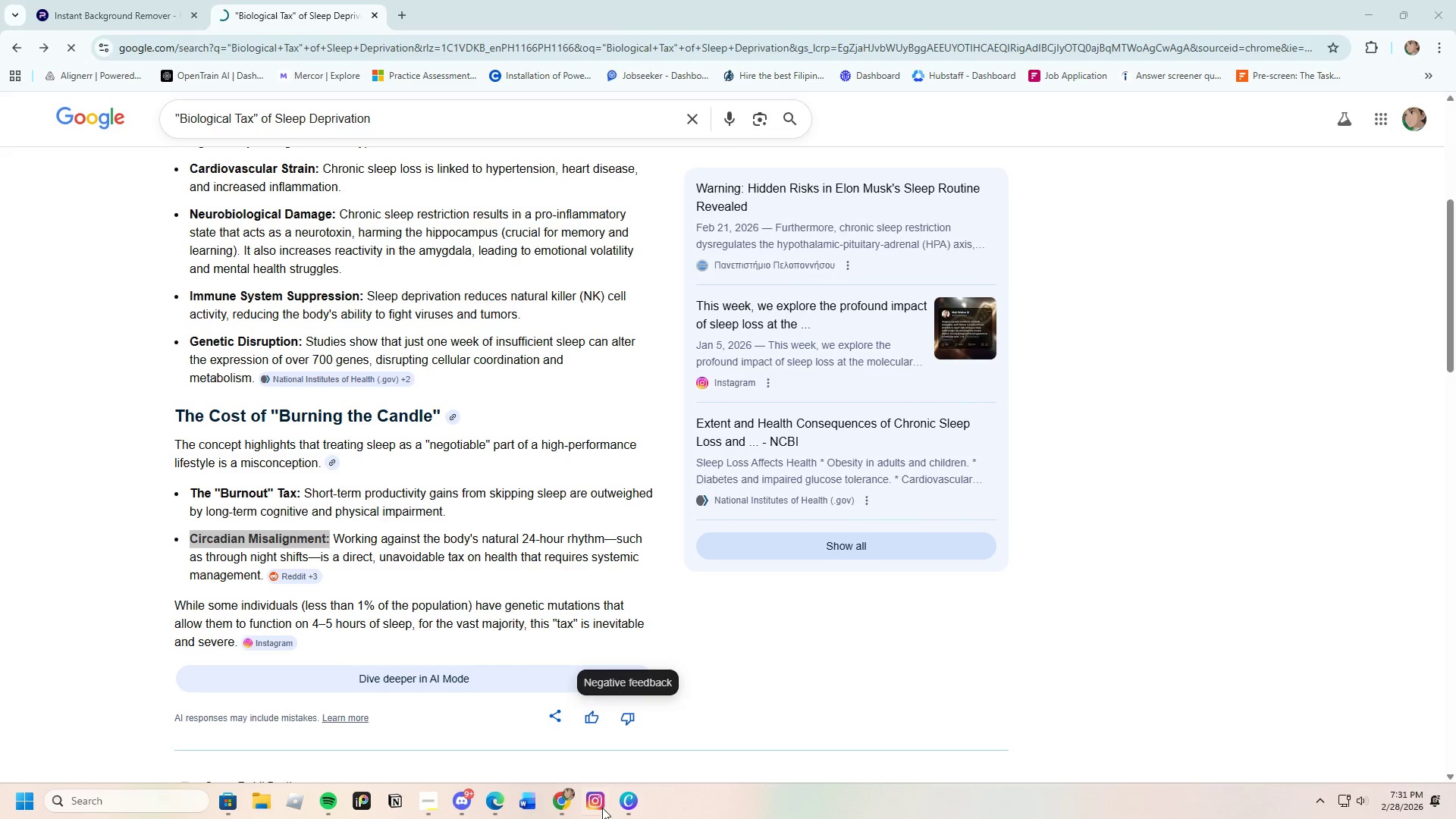 
left_click([629, 799])
 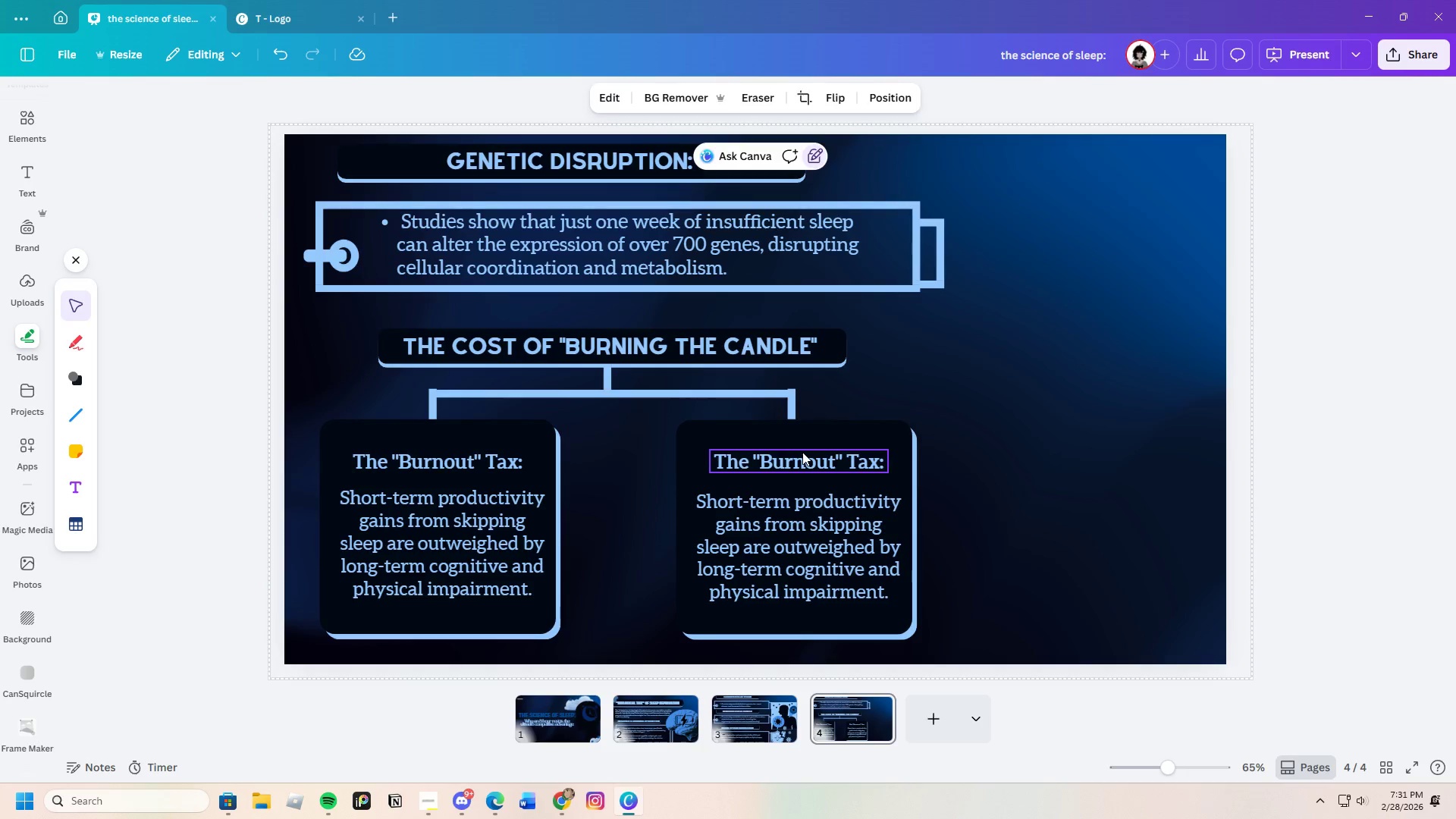 
double_click([803, 452])
 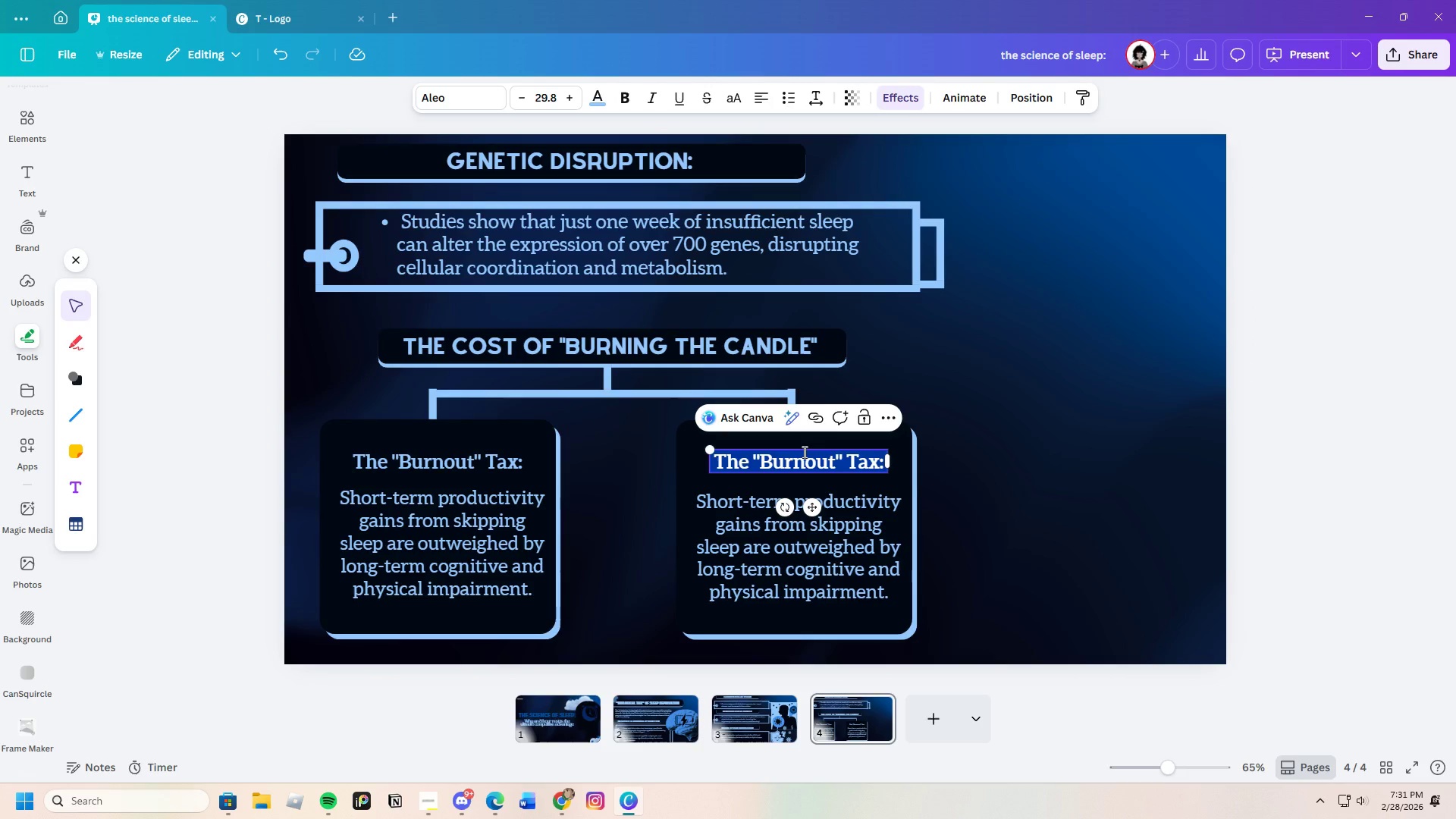 
key(Backspace)
 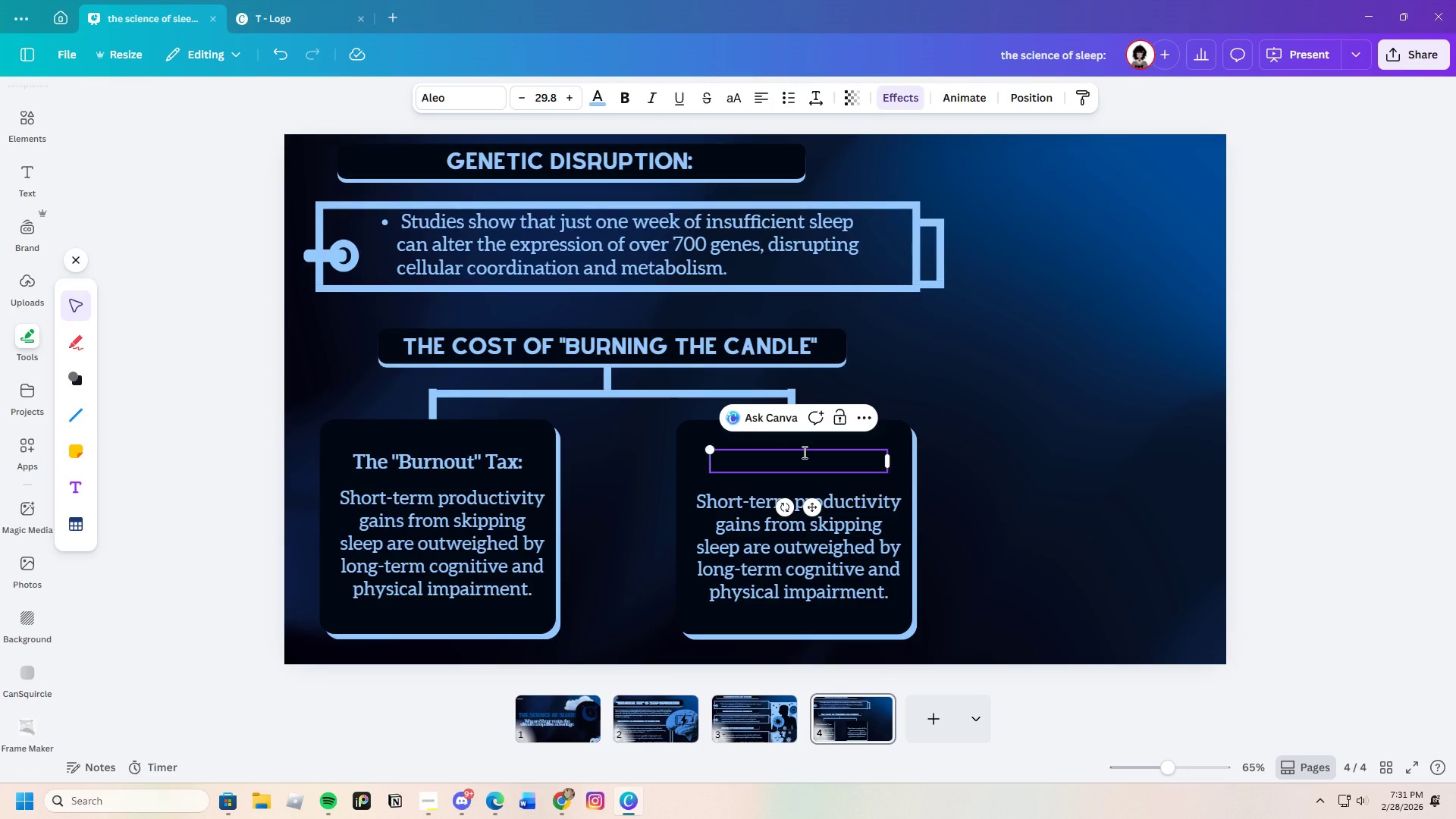 
key(Control+V)
 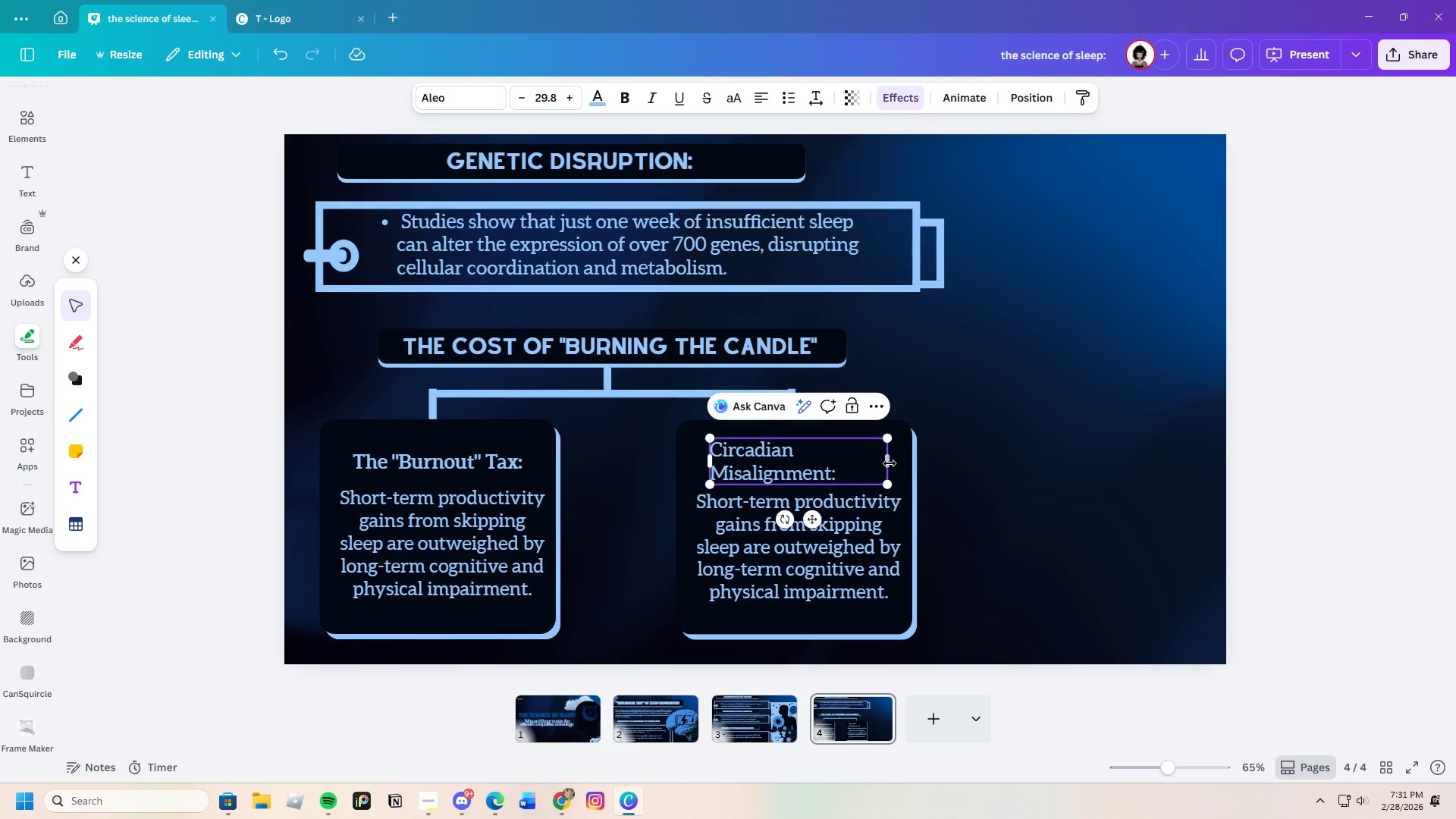 
left_click_drag(start_coordinate=[892, 461], to_coordinate=[932, 457])
 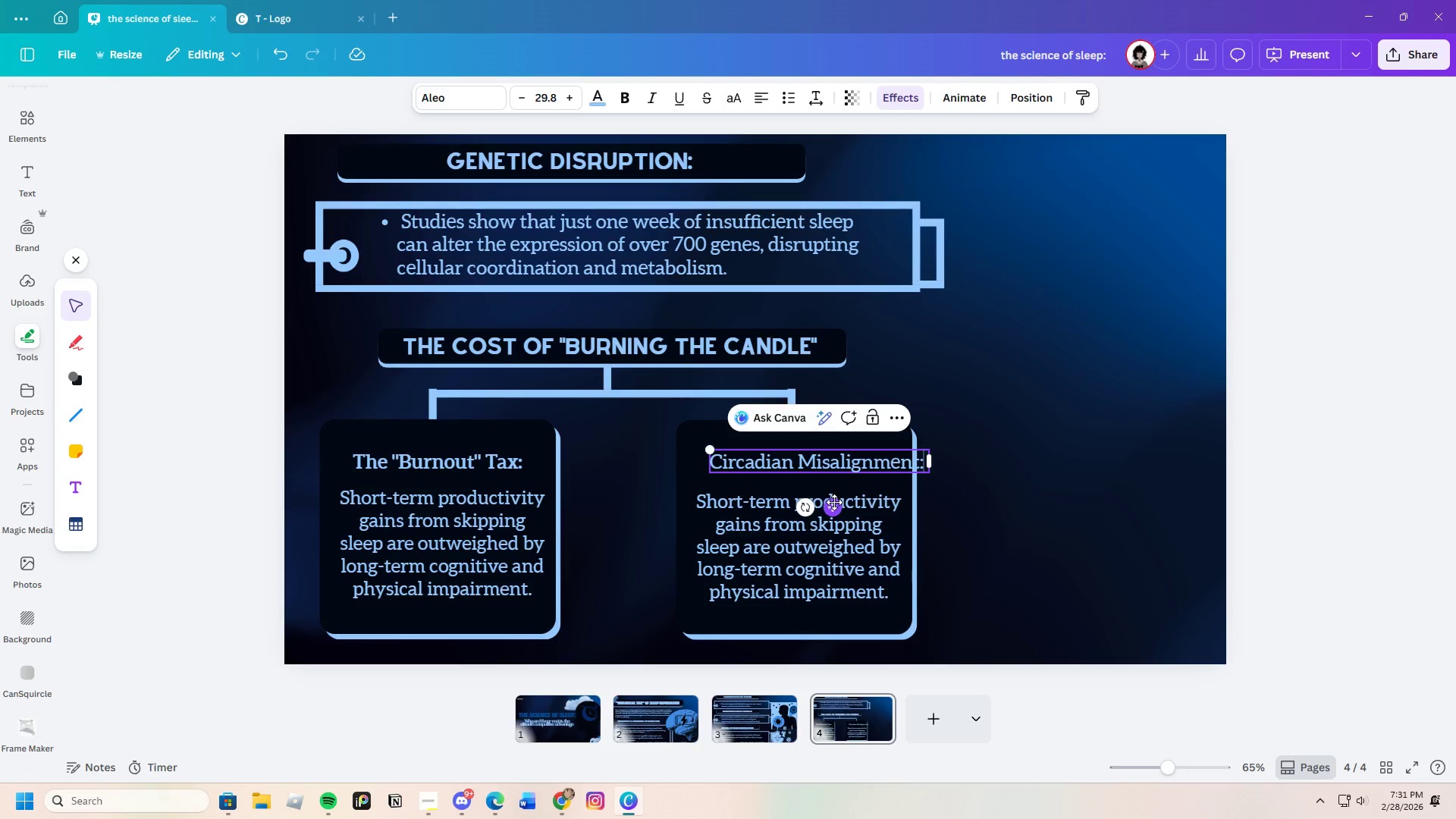 
left_click_drag(start_coordinate=[834, 504], to_coordinate=[815, 504])
 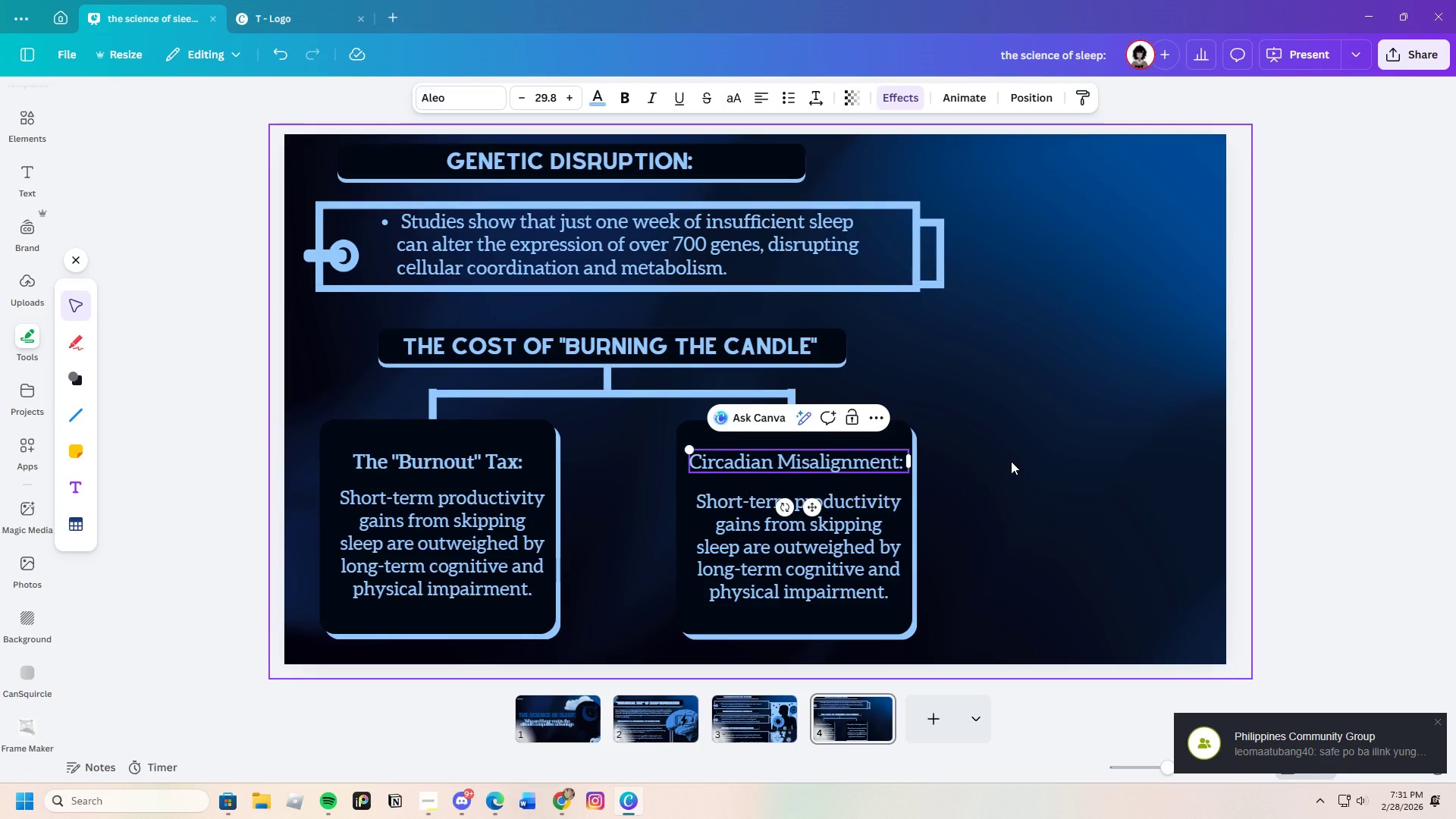 
left_click([1011, 461])
 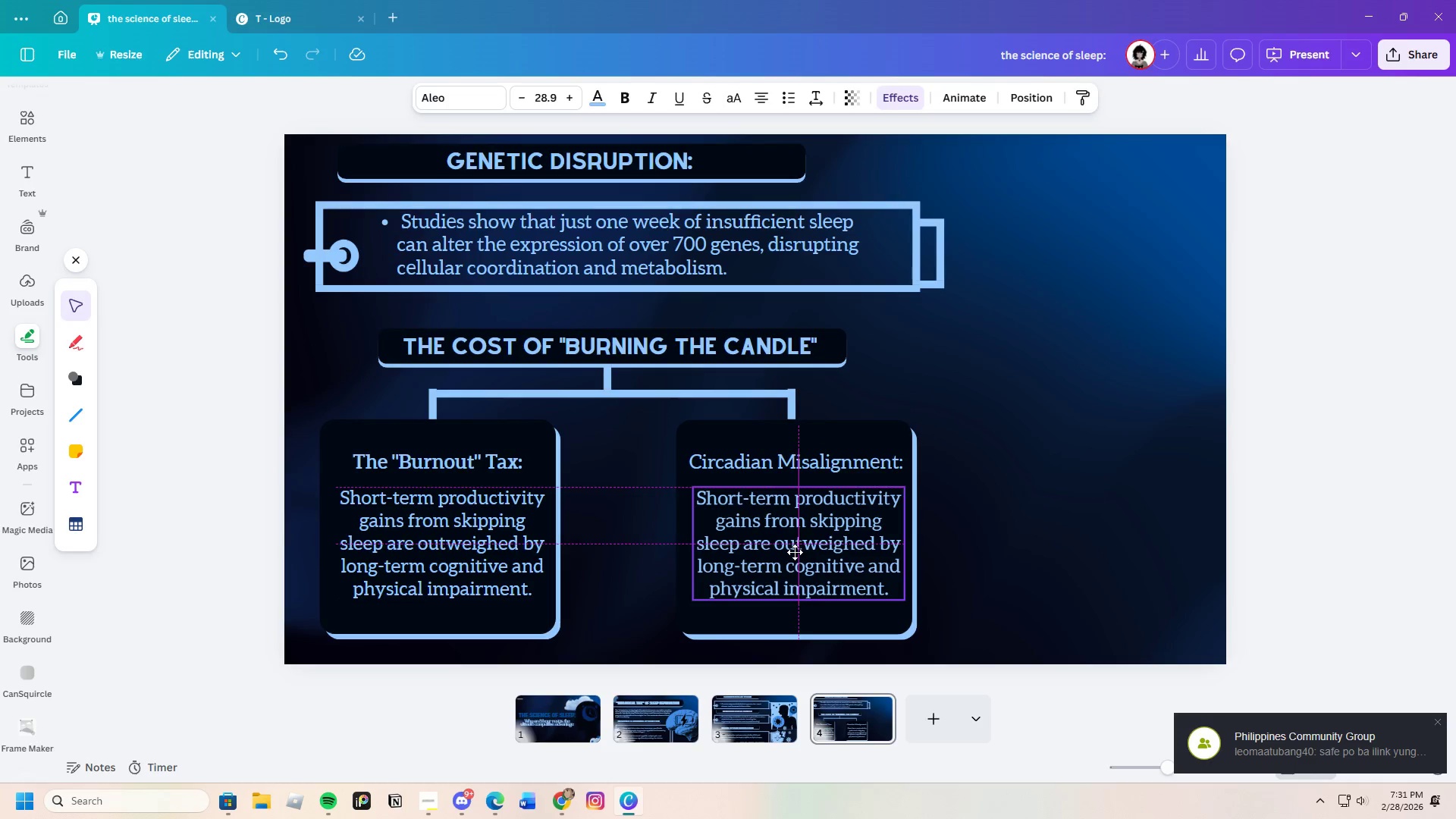 
left_click([1006, 554])
 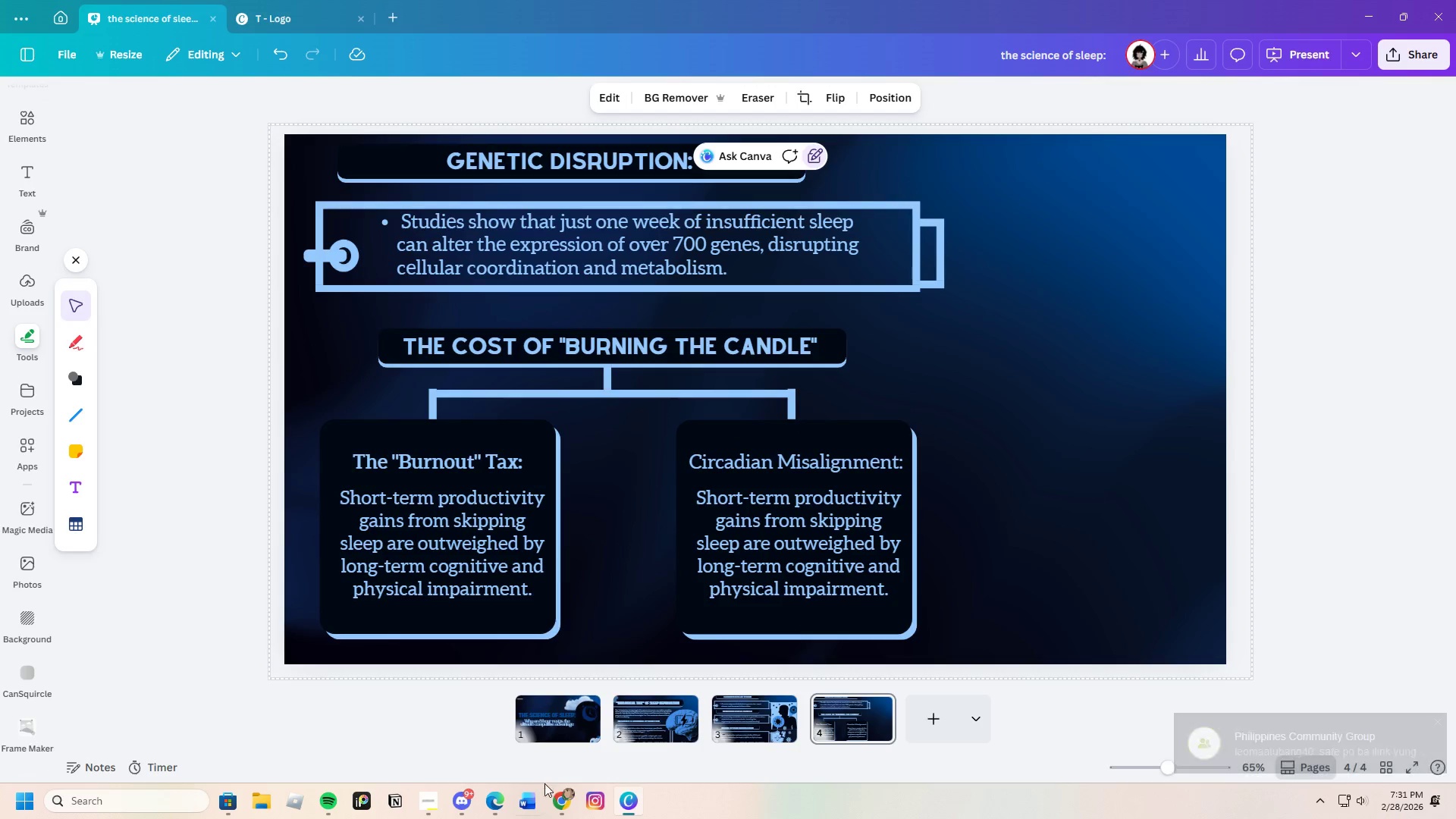 
left_click([560, 795])
 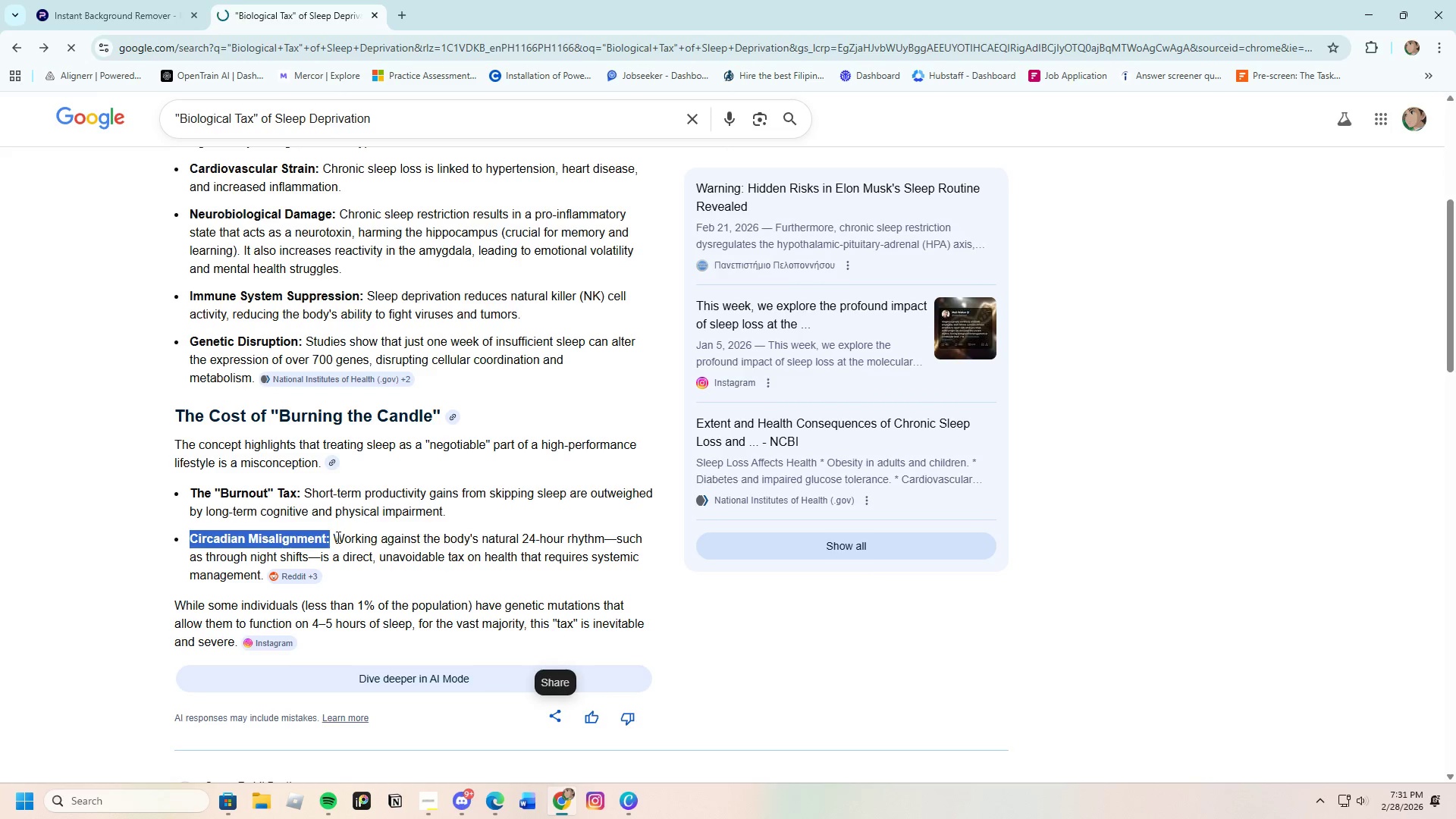 
left_click_drag(start_coordinate=[333, 538], to_coordinate=[262, 580])
 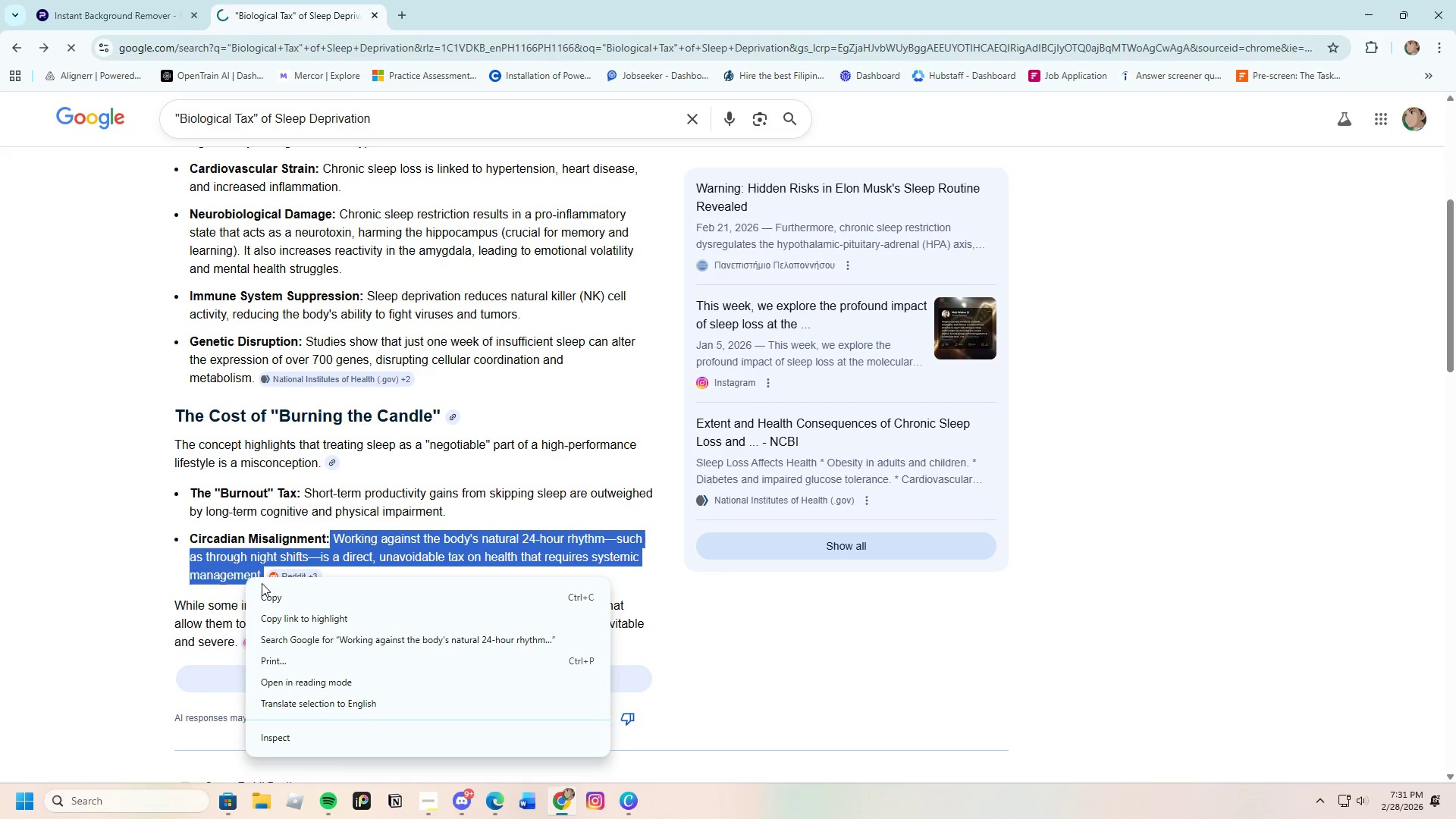 
left_click([266, 595])
 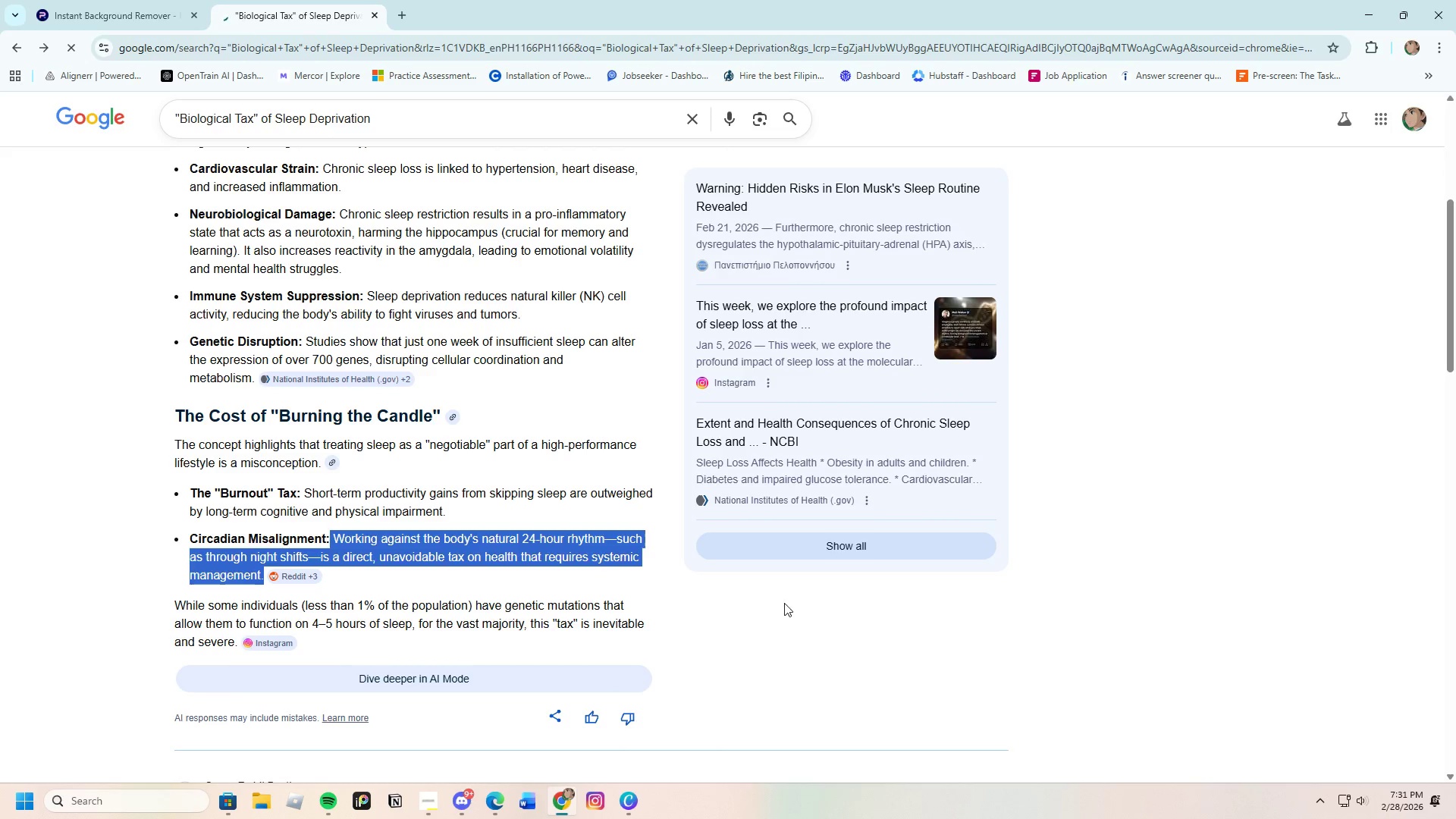 
left_click([819, 603])
 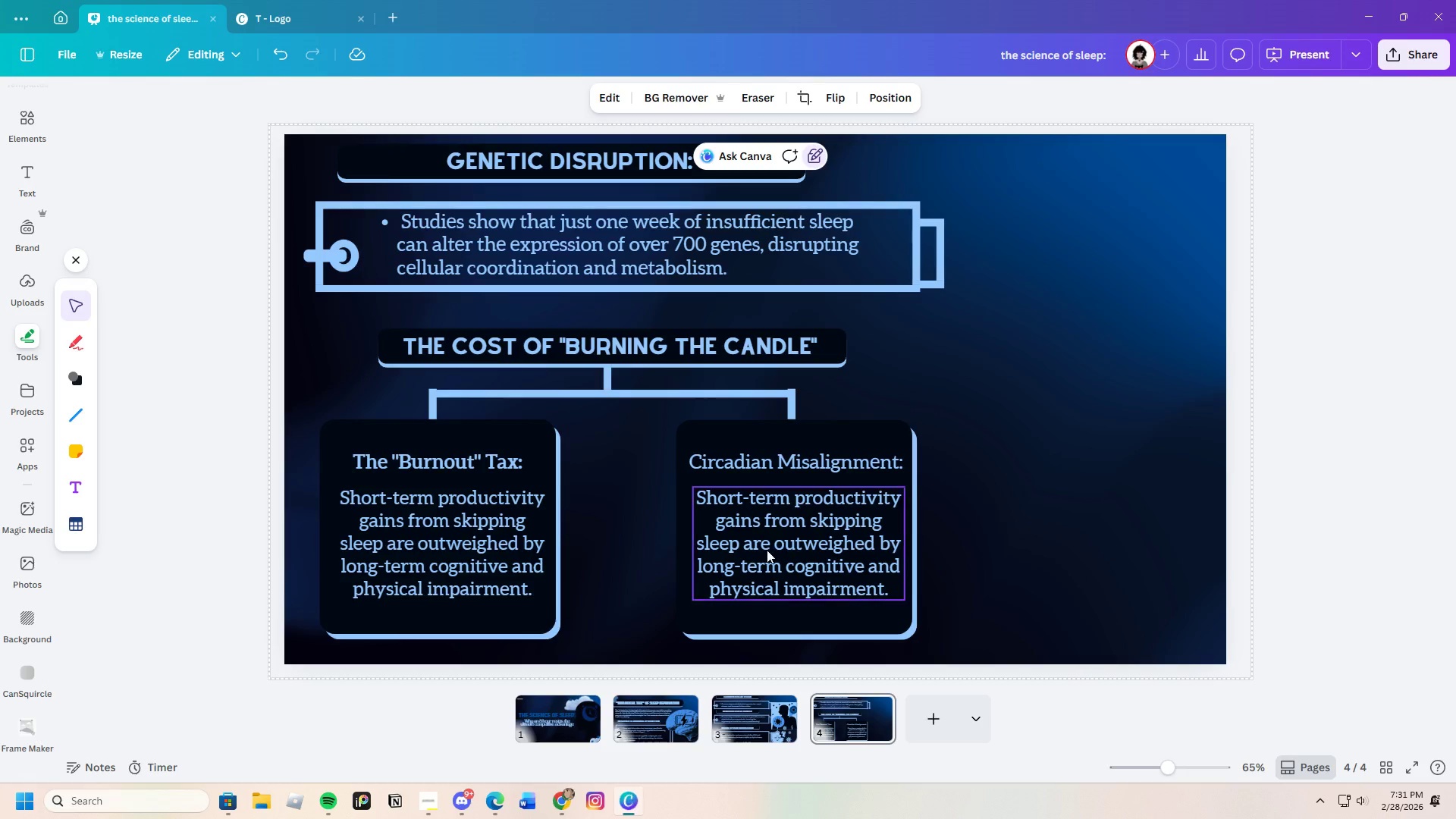 
double_click([737, 500])
 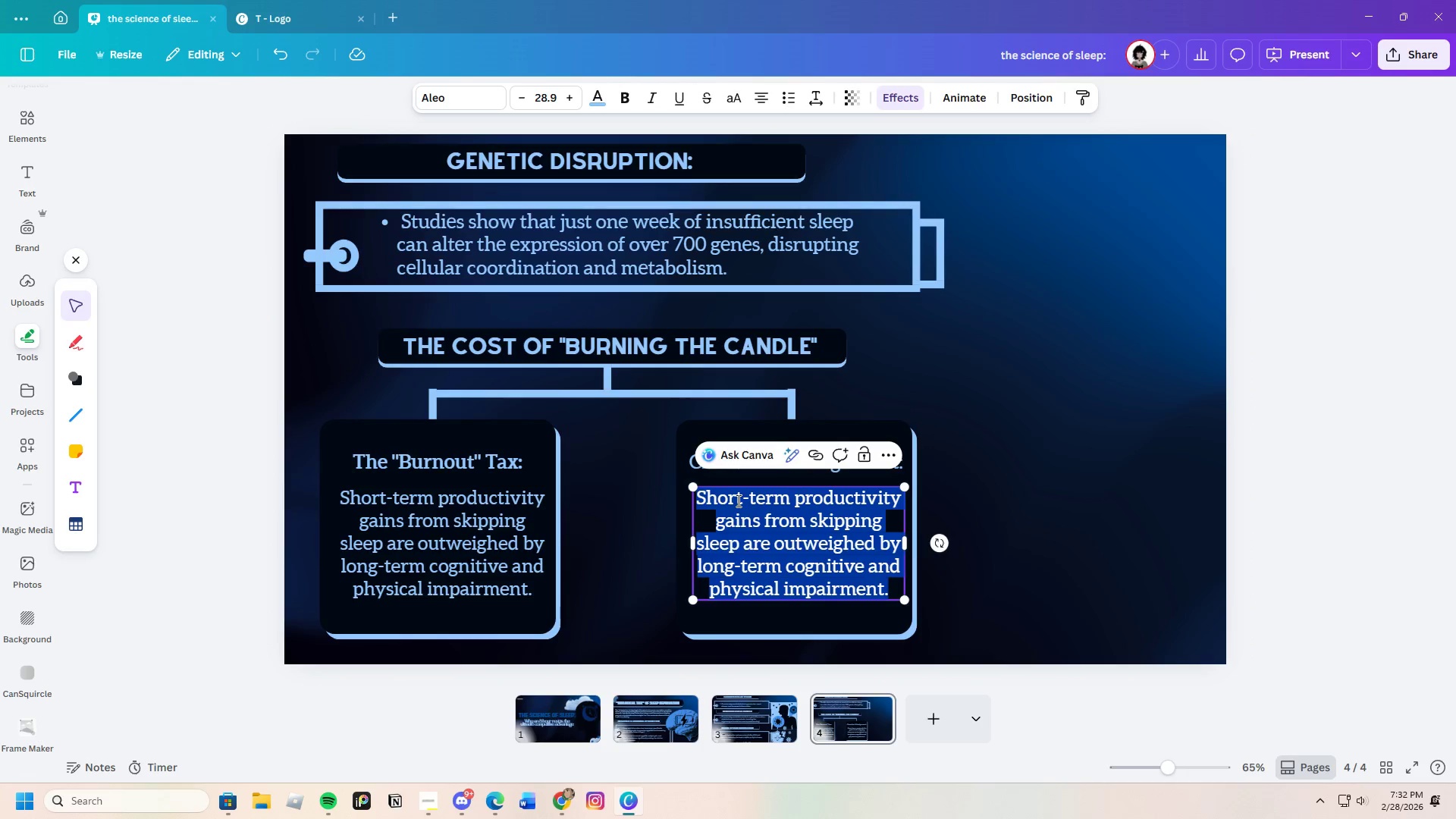 
key(Backspace)
 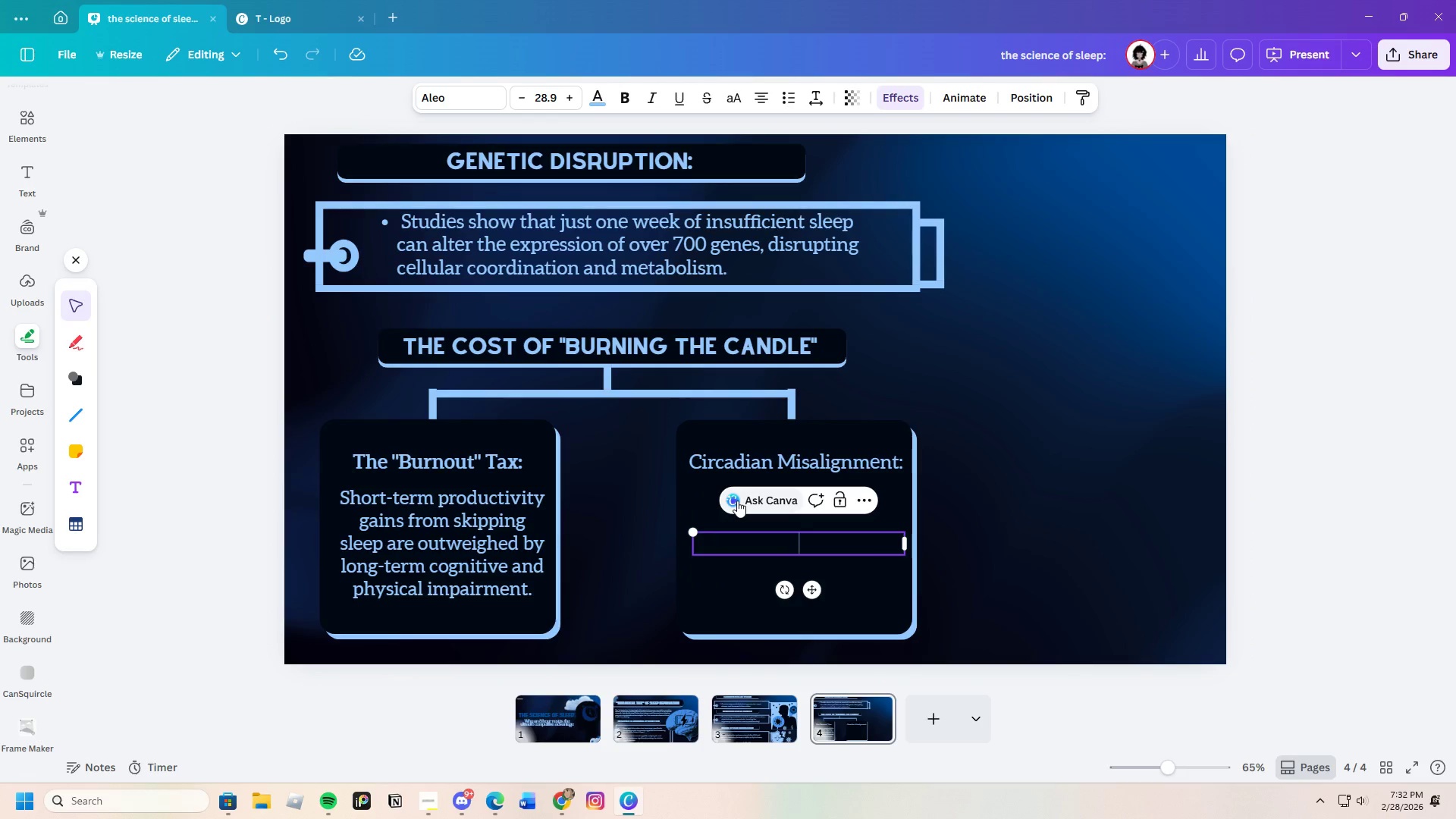 
key(Control+V)
 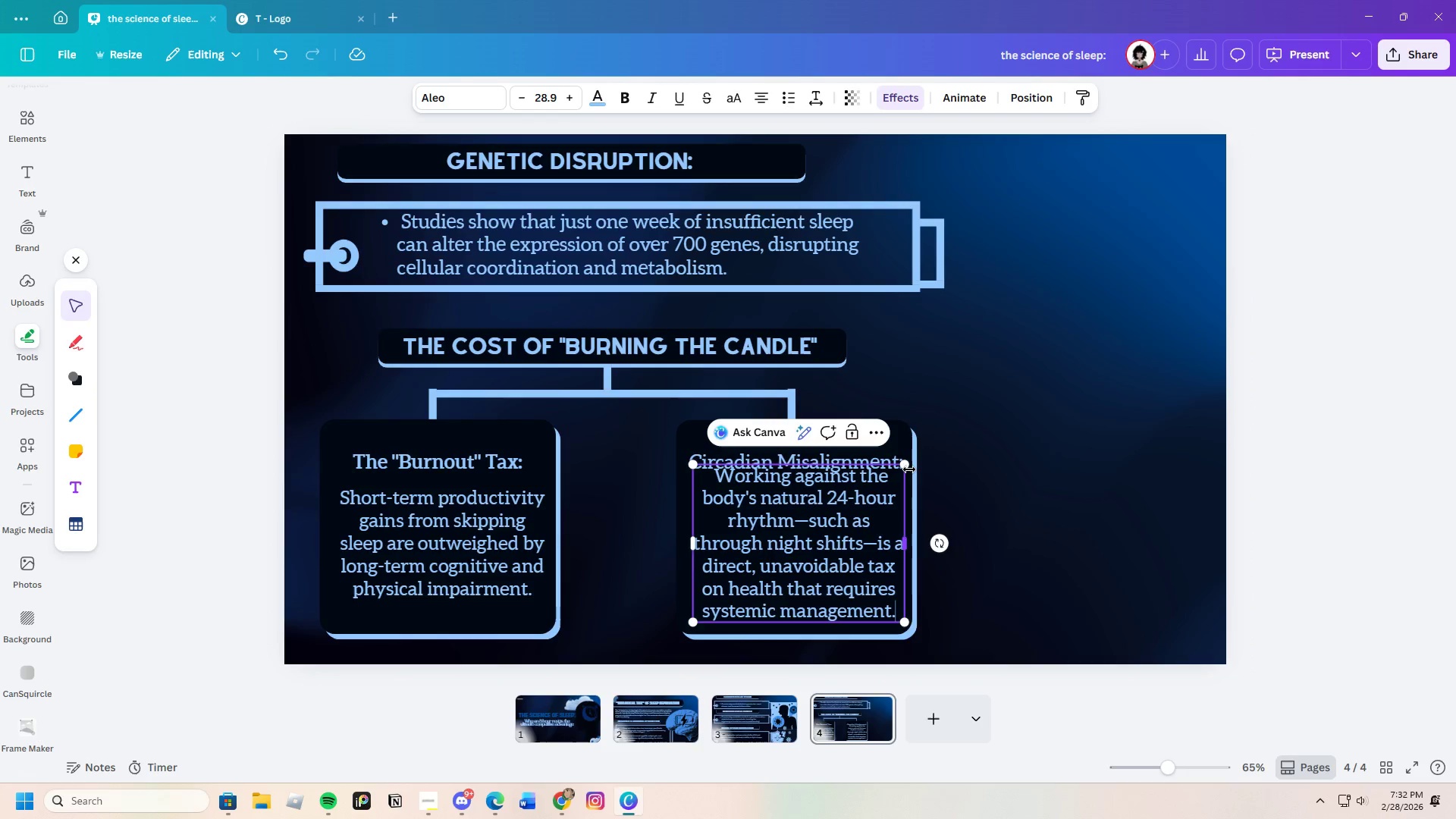 
left_click([980, 484])
 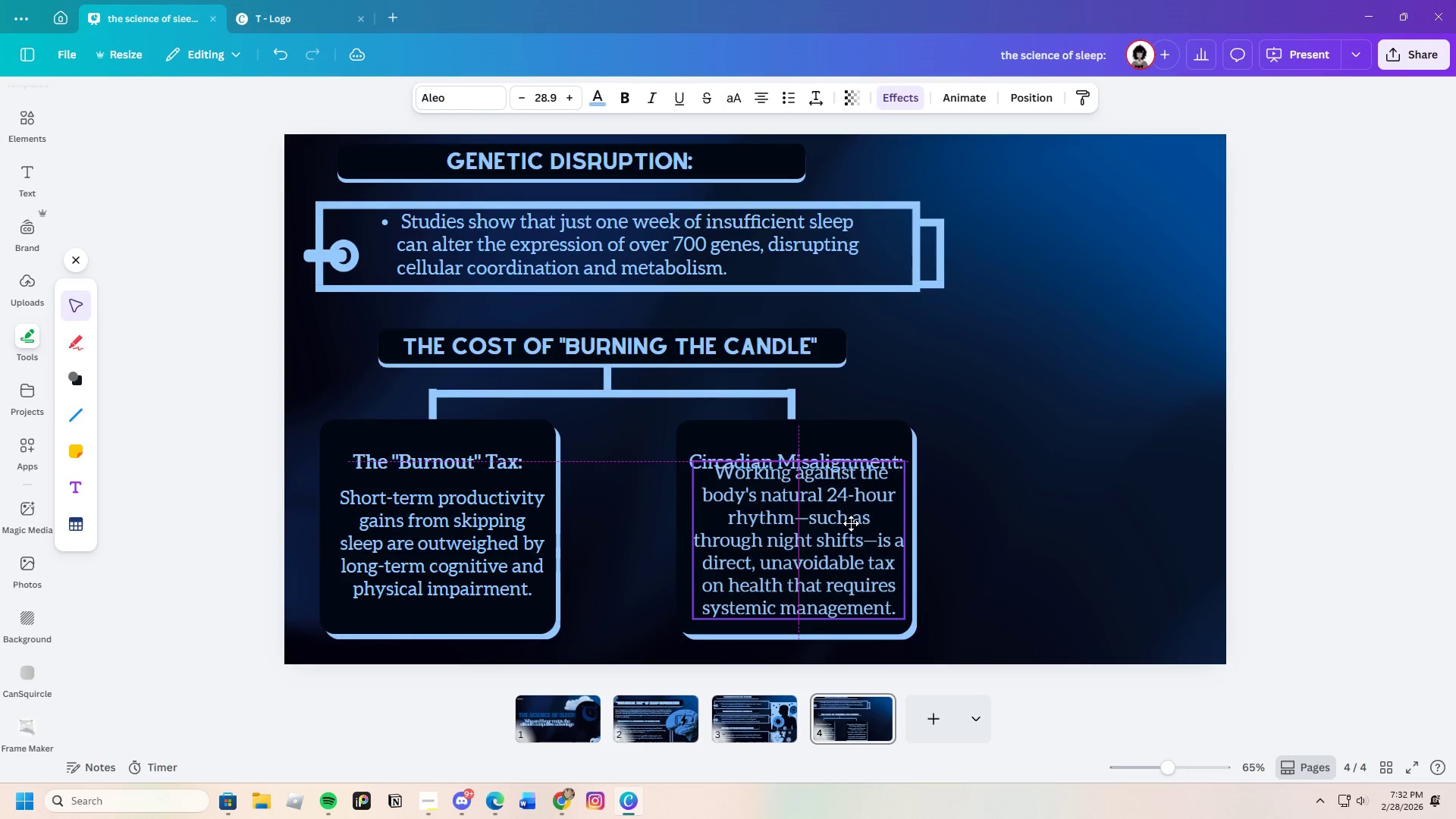 
wait(6.0)
 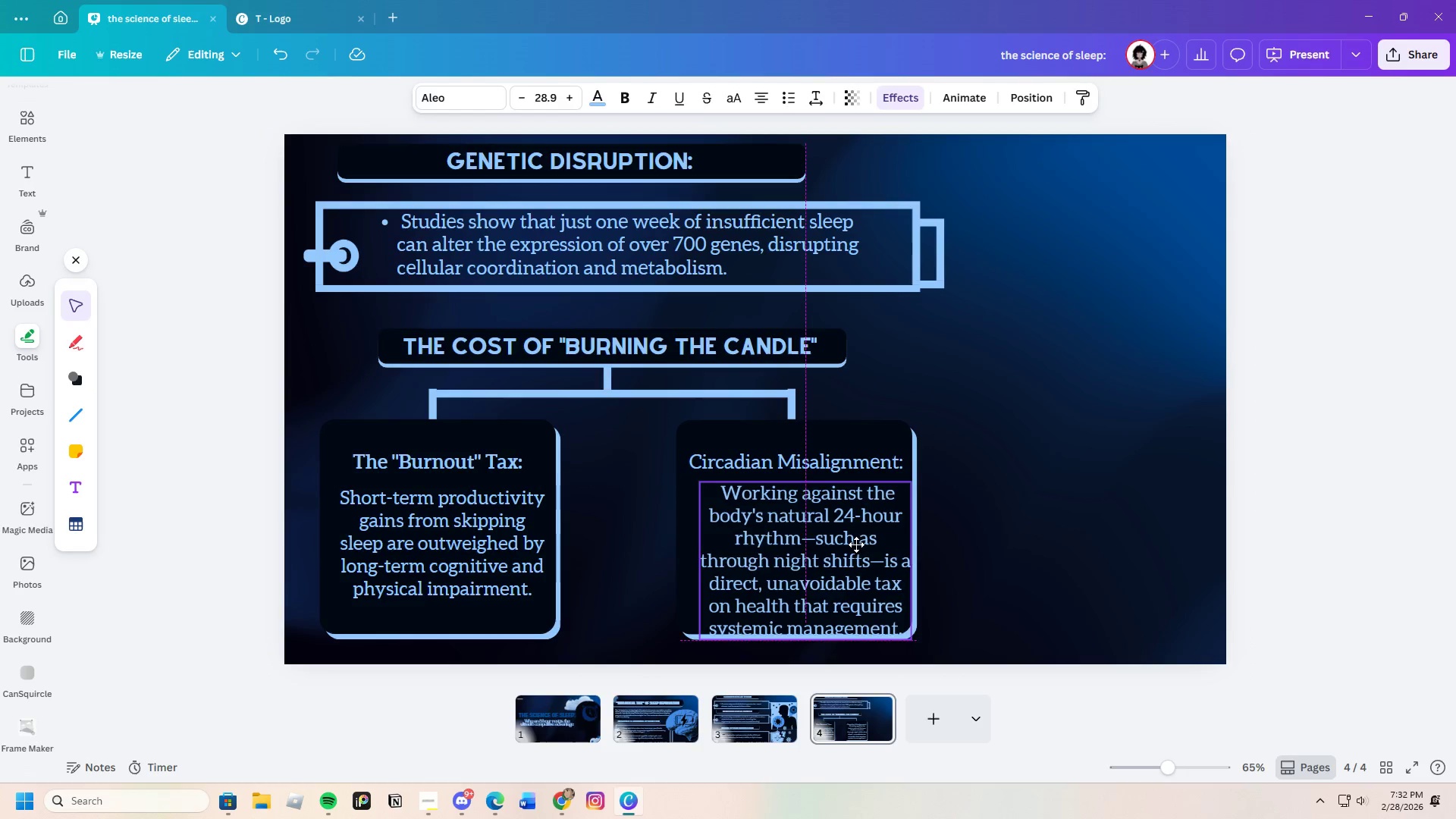 
left_click_drag(start_coordinate=[908, 469], to_coordinate=[883, 482])
 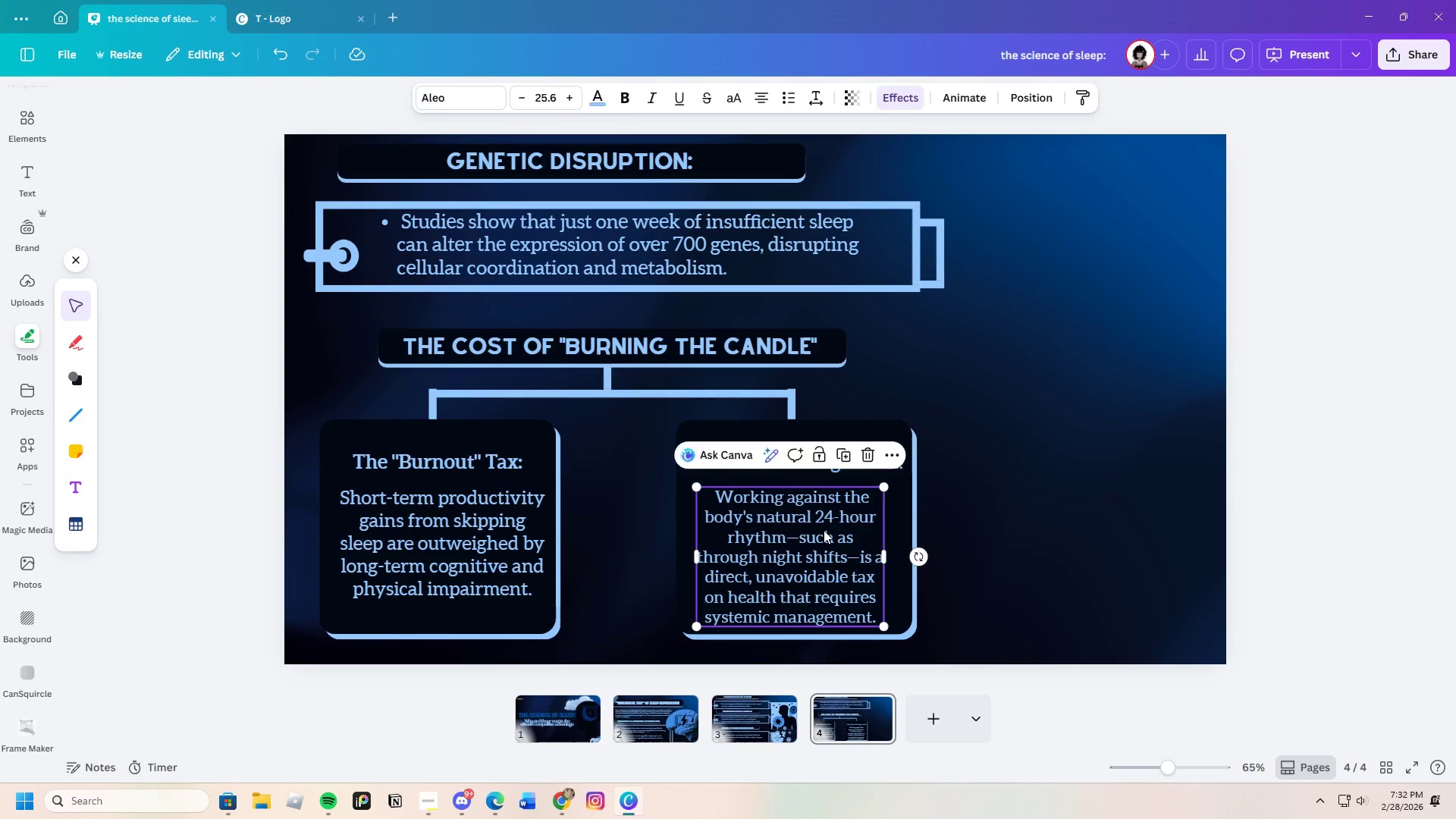 
left_click_drag(start_coordinate=[824, 530], to_coordinate=[830, 528])
 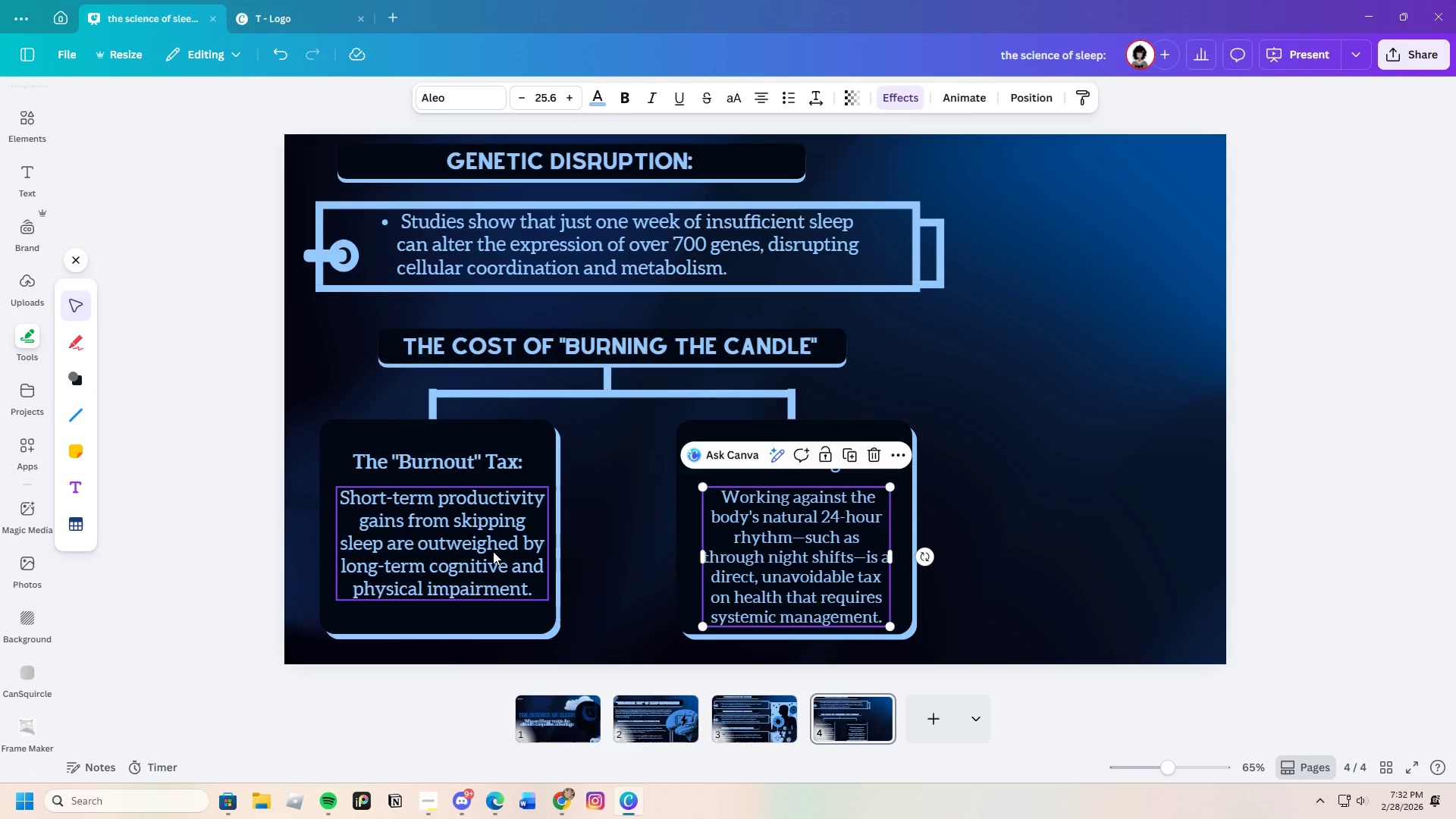 
left_click([493, 551])
 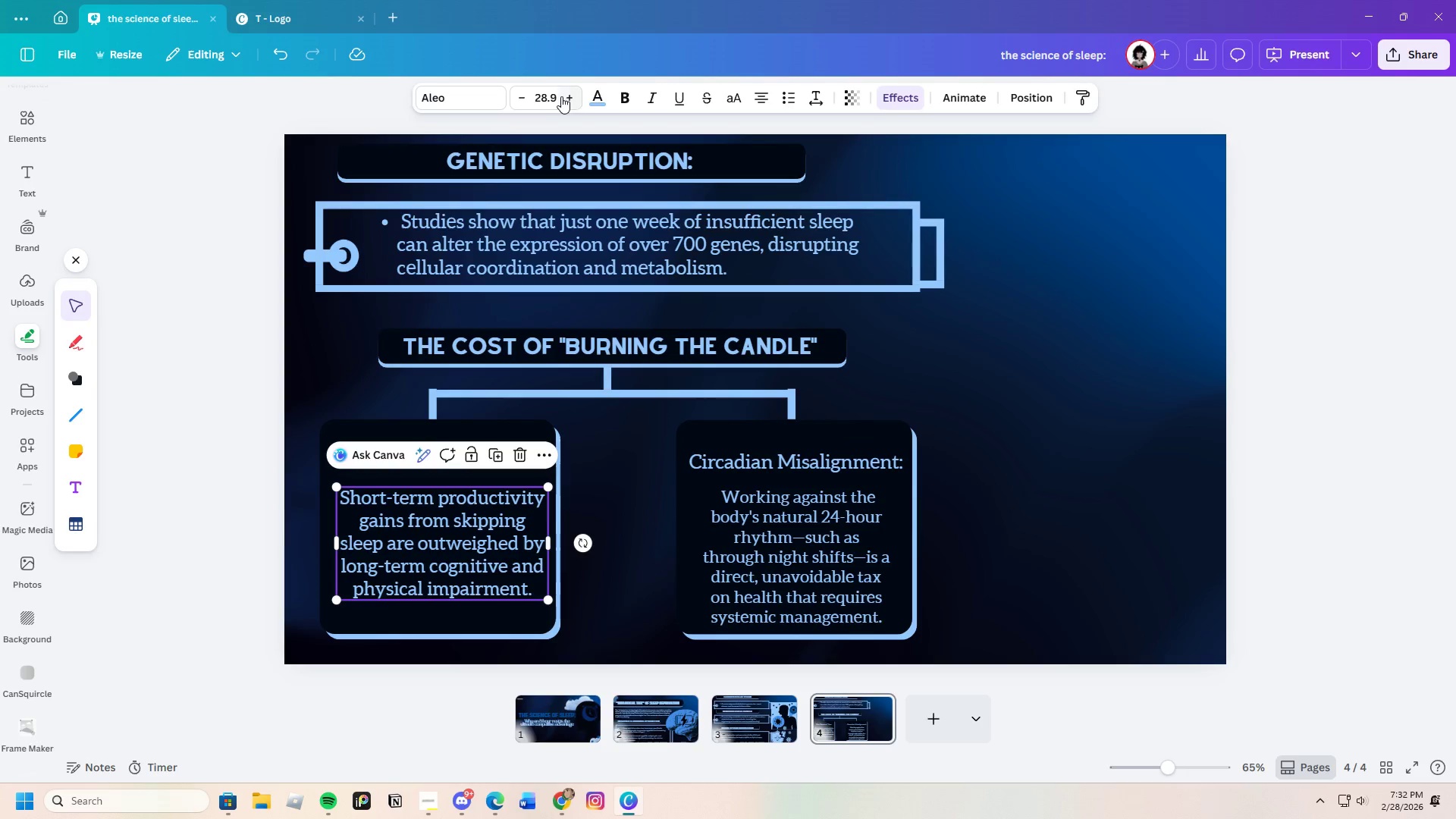 
left_click([551, 97])
 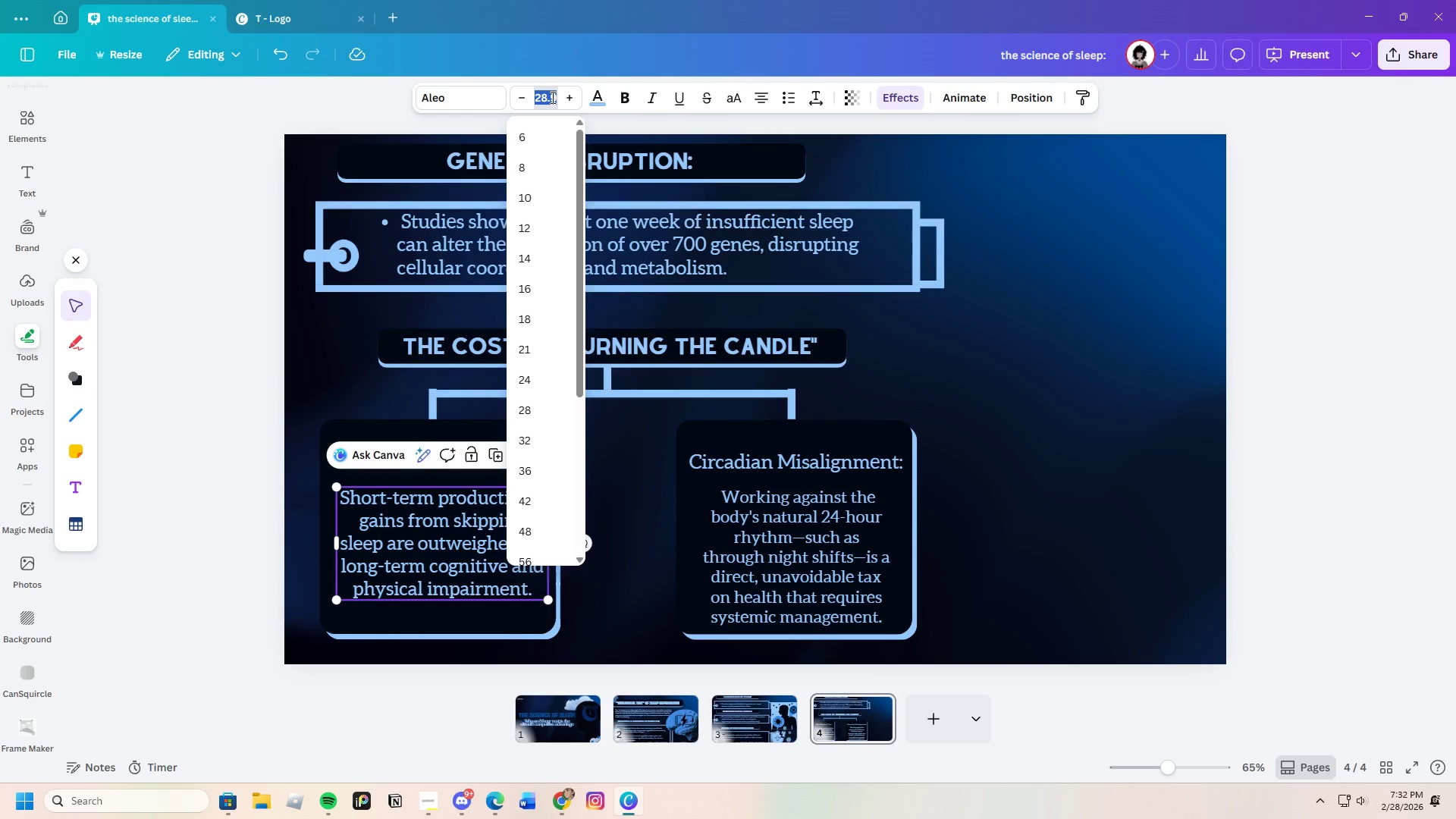 
key(Backspace)
type(25.6)
 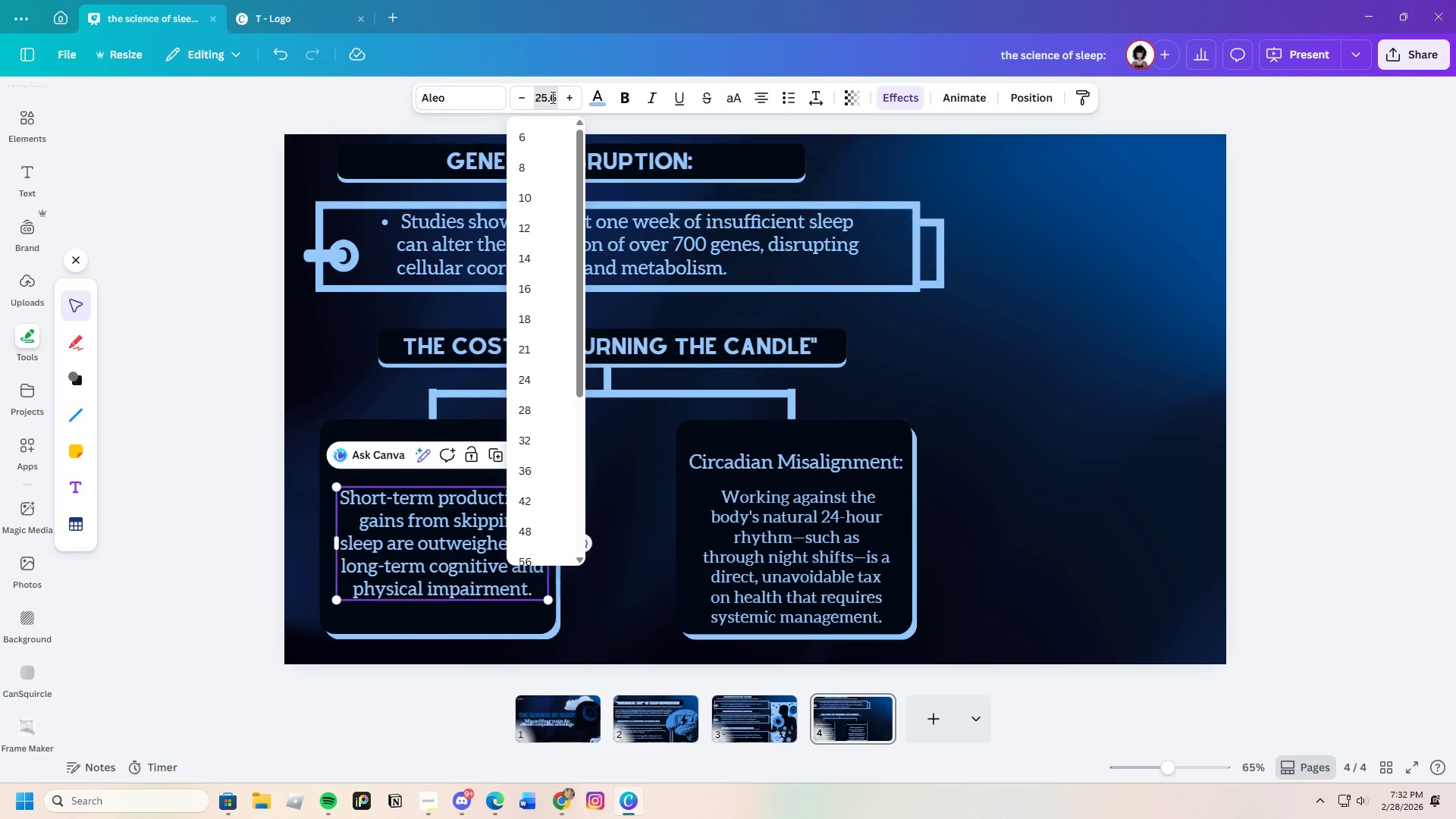 
key(Enter)
 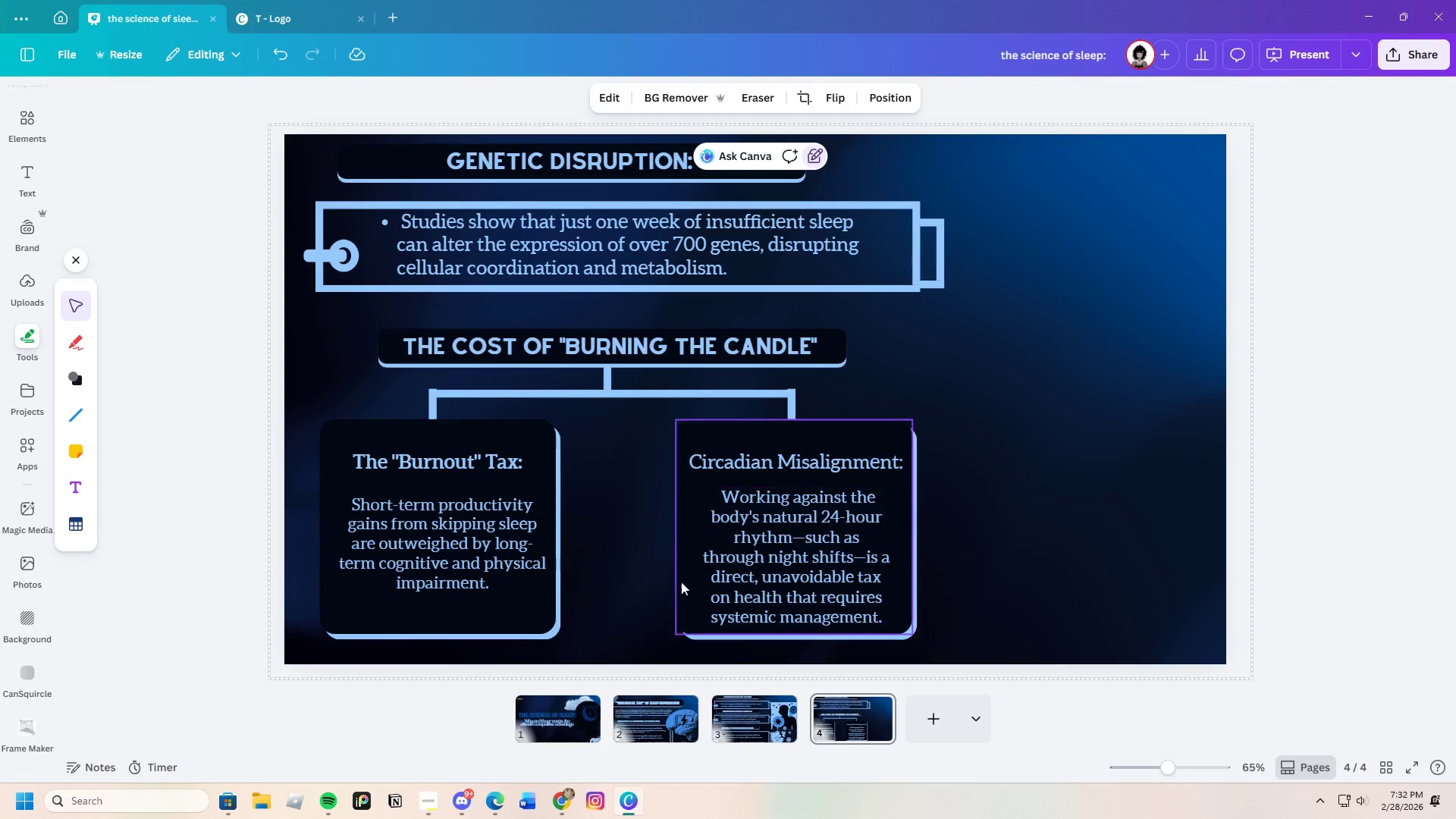 
left_click_drag(start_coordinate=[482, 552], to_coordinate=[482, 544])
 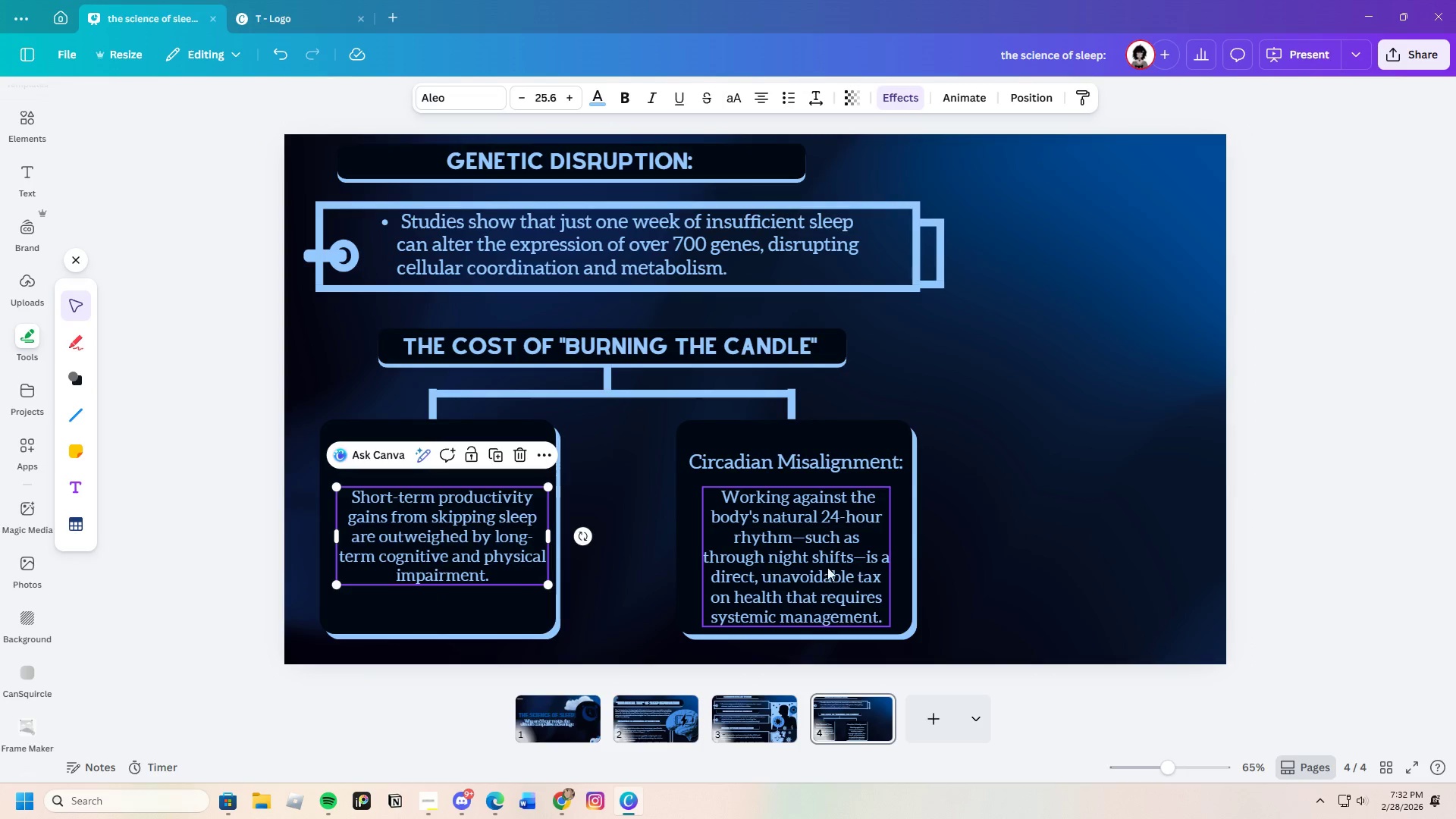 
left_click([824, 568])
 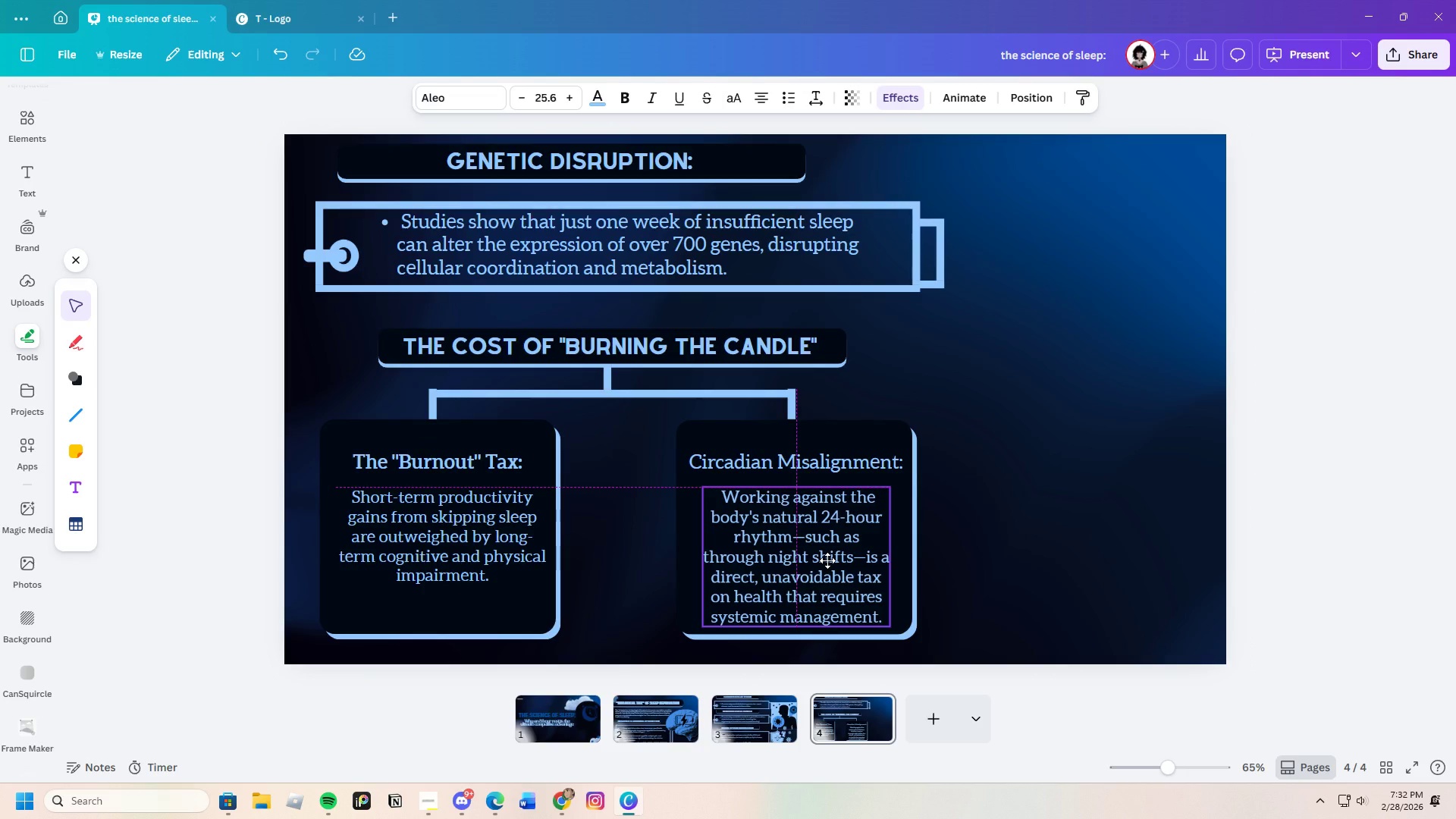 
left_click([1053, 544])
 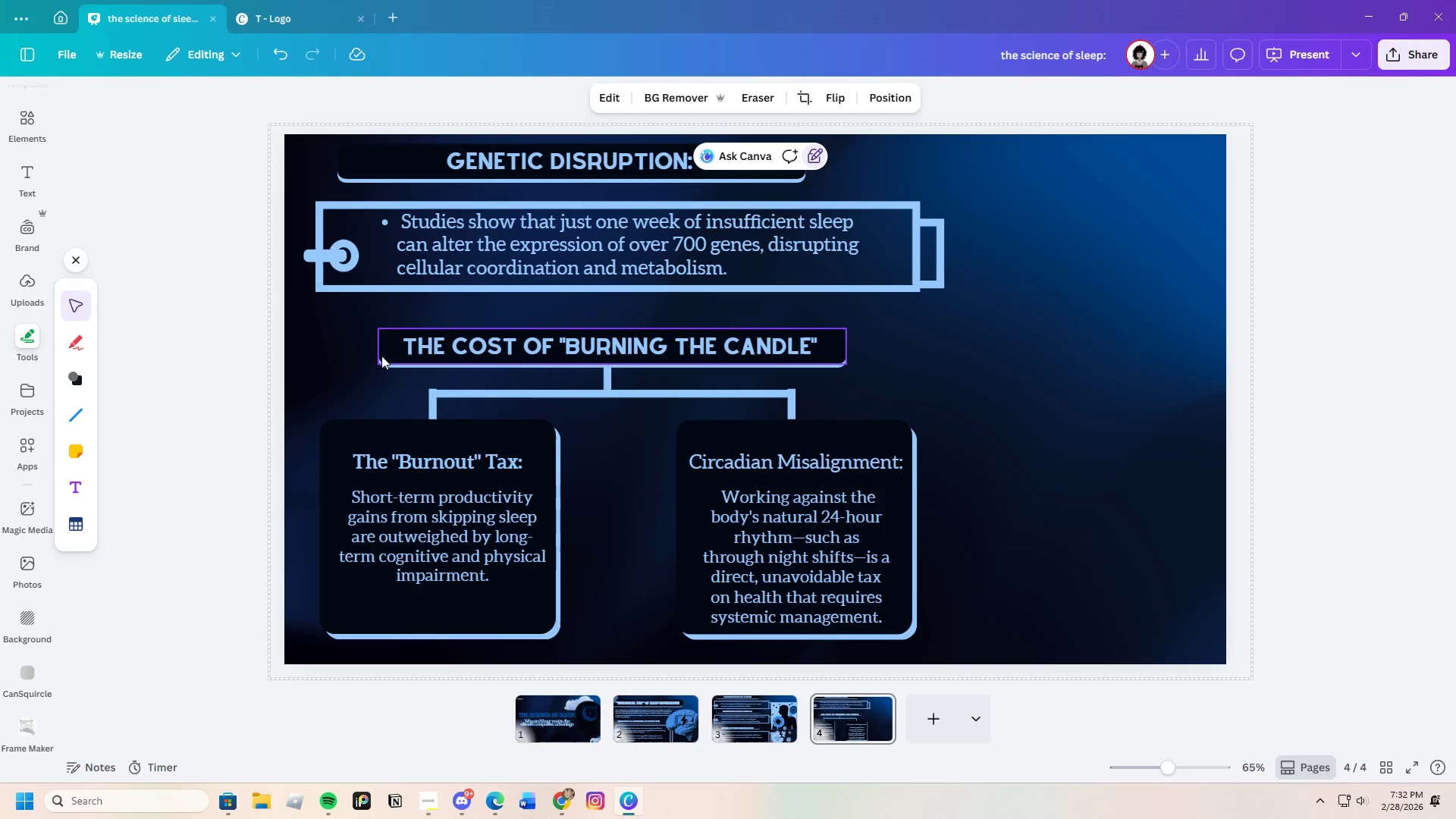 
left_click_drag(start_coordinate=[340, 328], to_coordinate=[953, 626])
 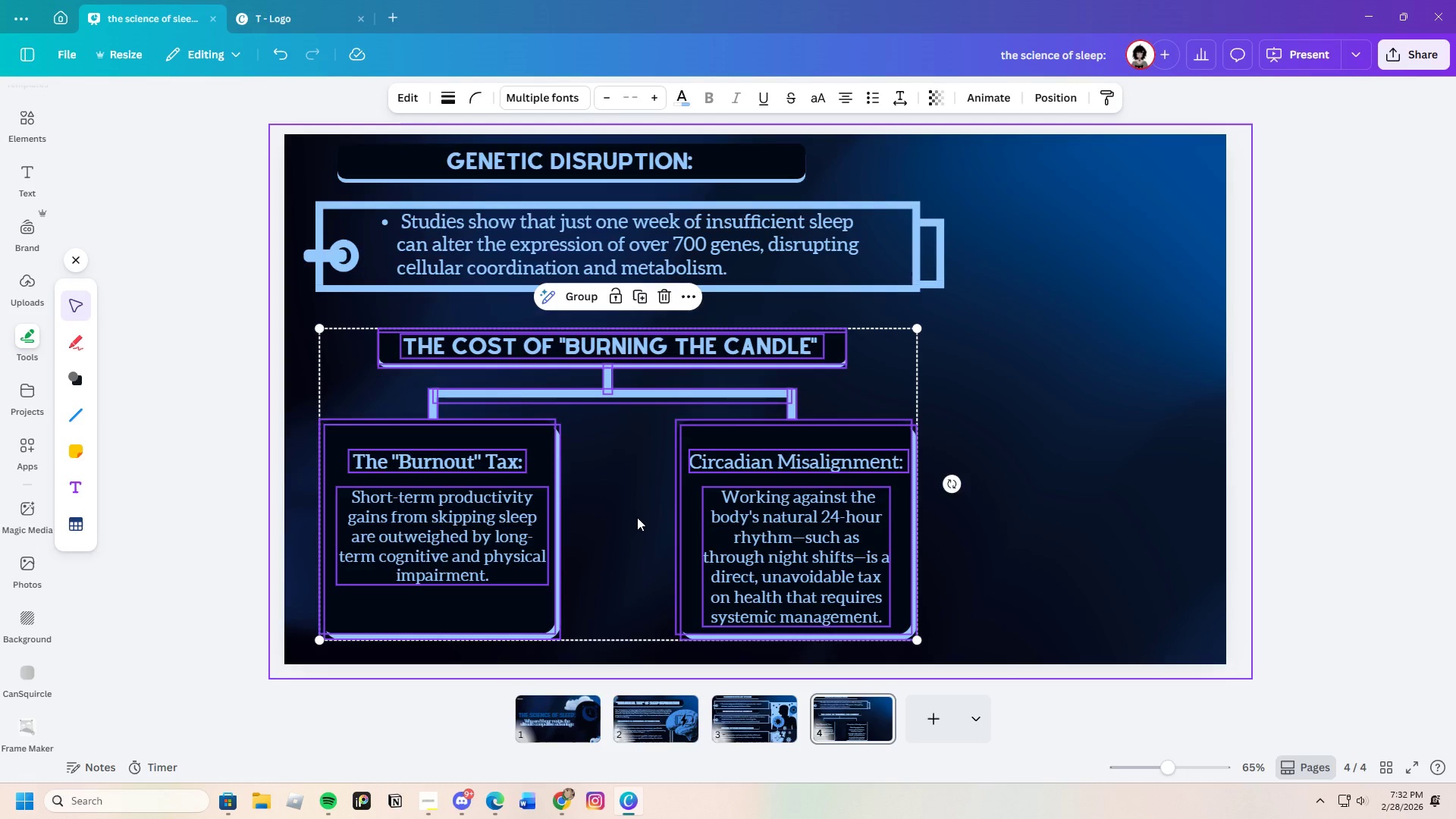 
left_click_drag(start_coordinate=[635, 516], to_coordinate=[745, 514])
 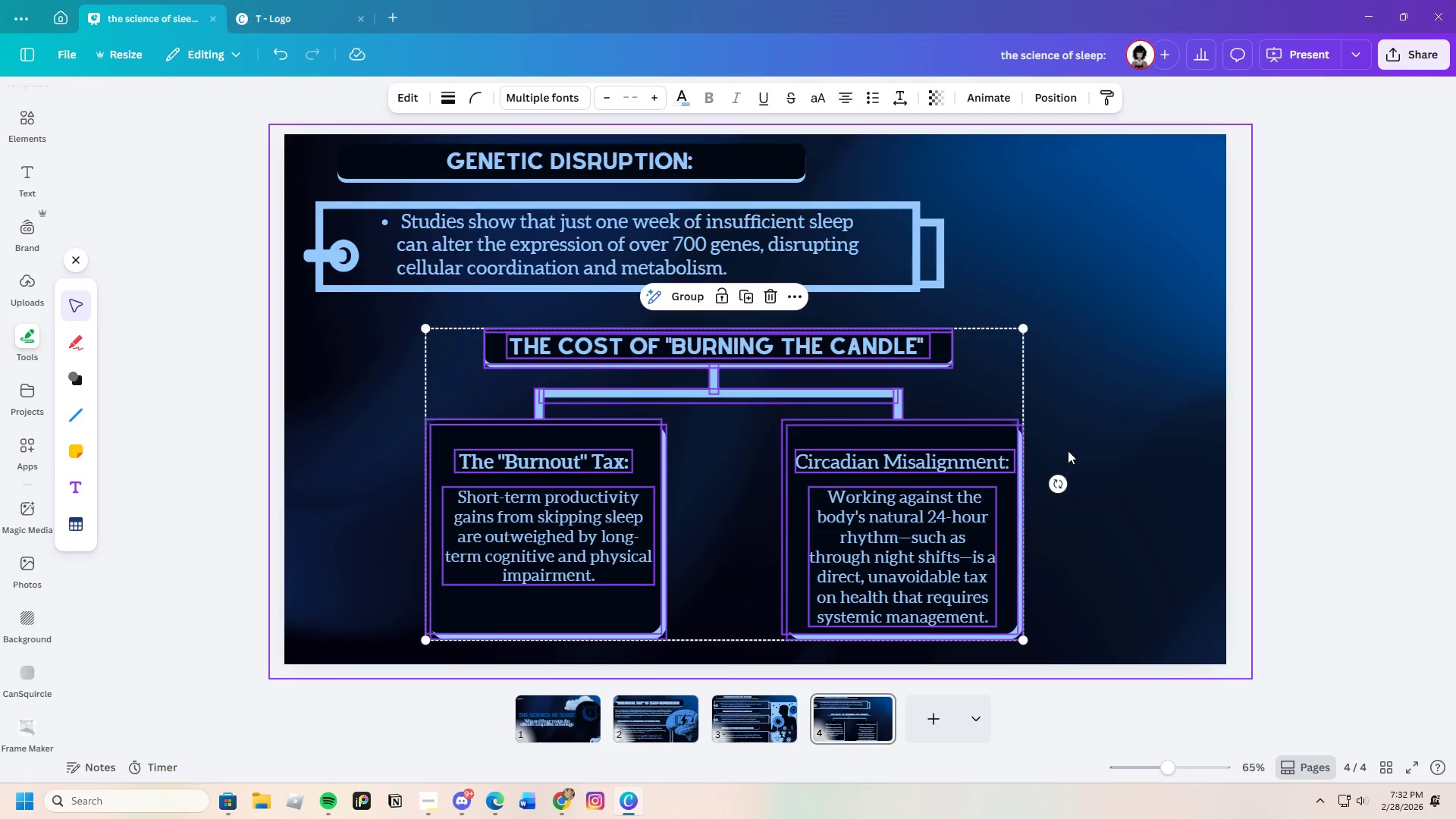 
left_click([1068, 450])
 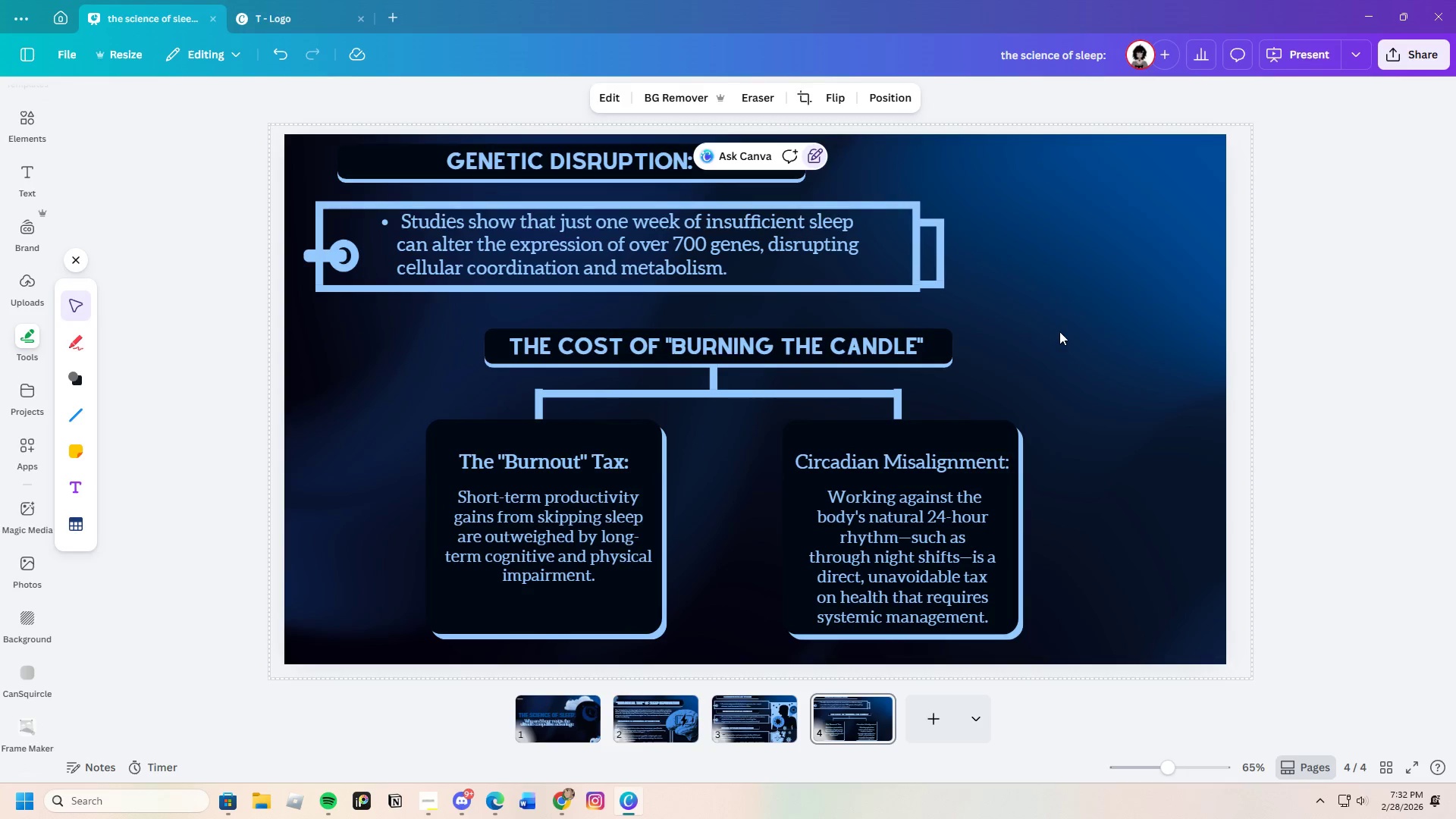 
left_click_drag(start_coordinate=[1055, 322], to_coordinate=[418, 152])
 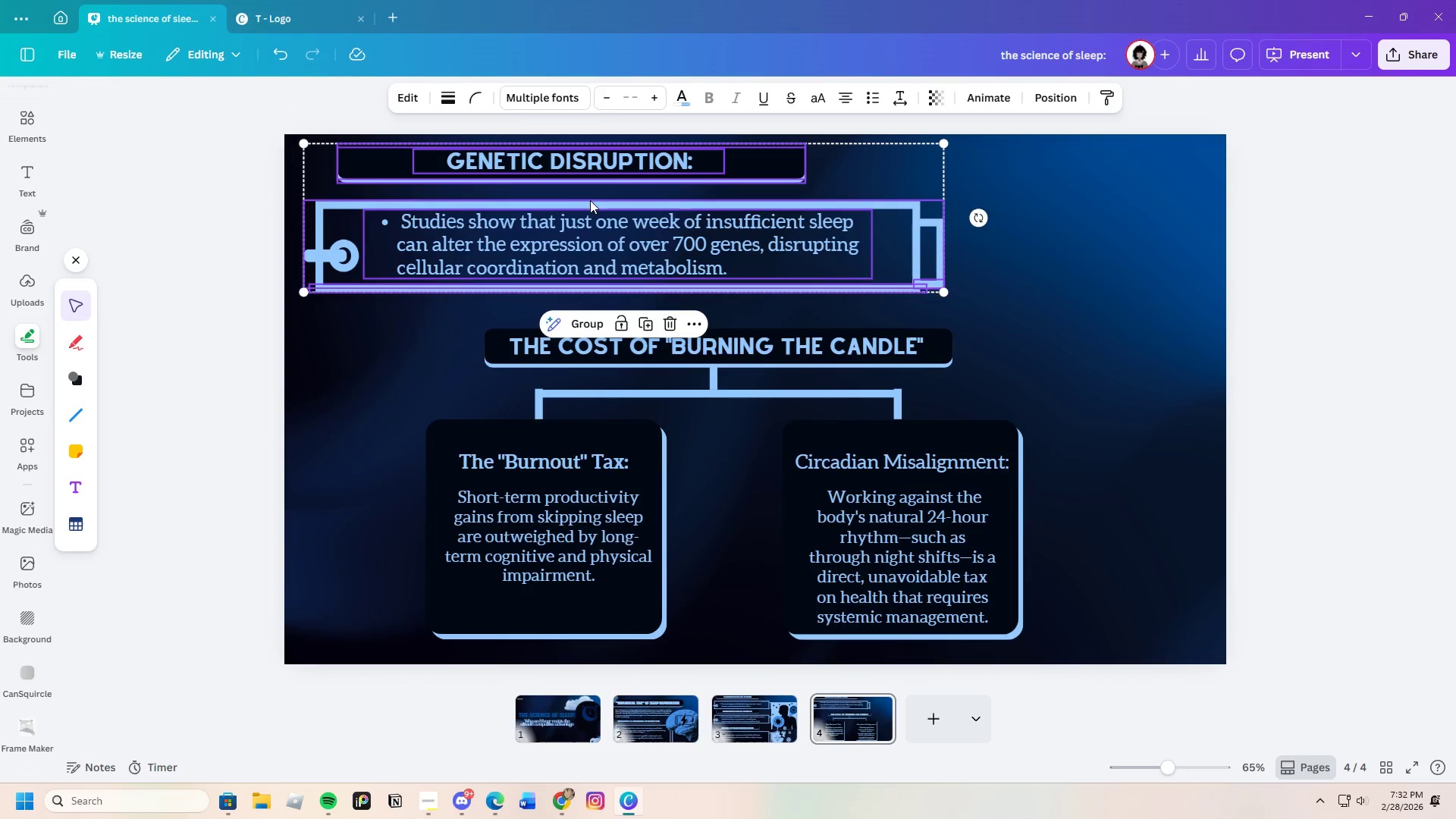 
left_click_drag(start_coordinate=[590, 200], to_coordinate=[722, 204])
 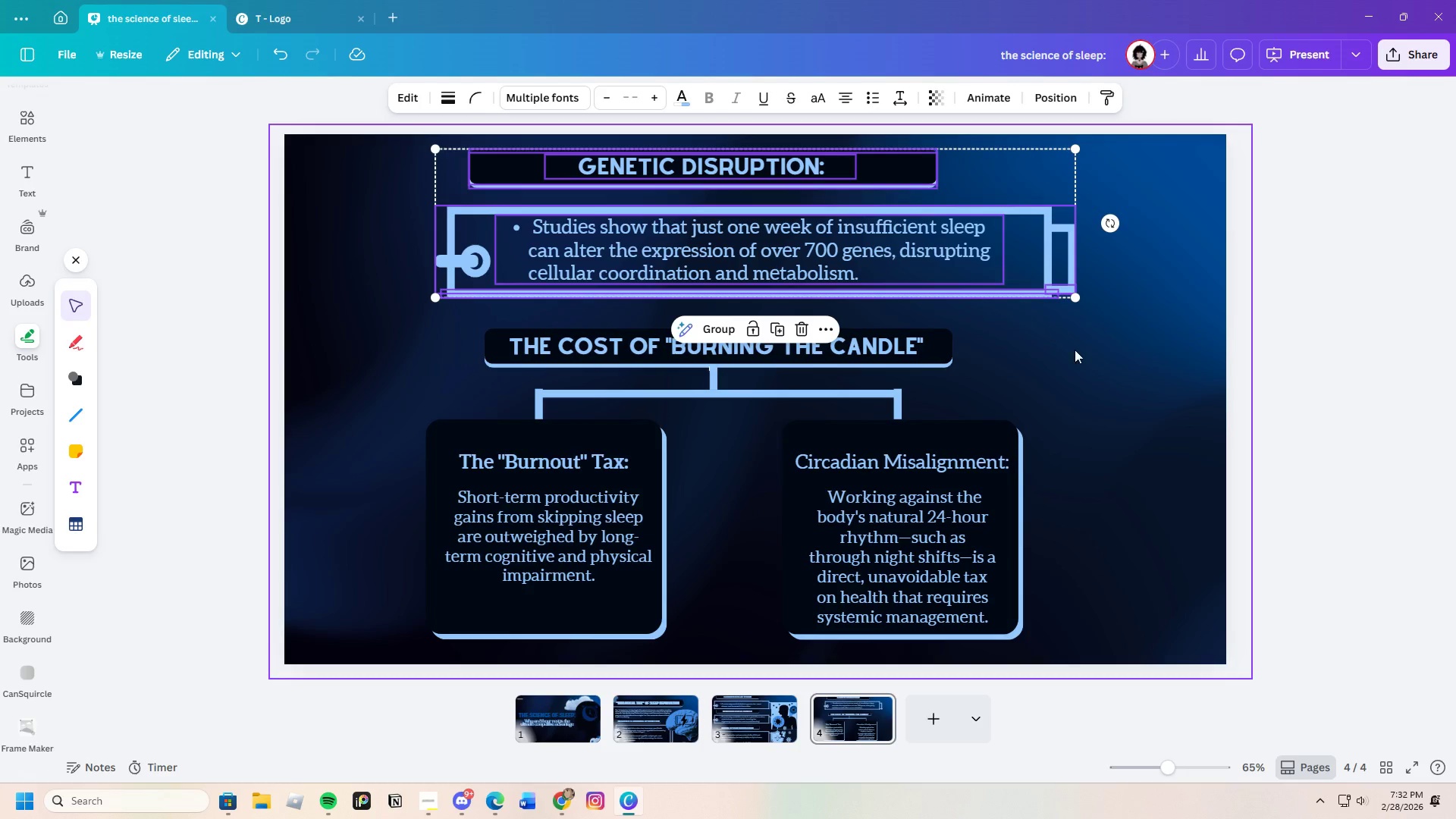 
left_click([1084, 368])
 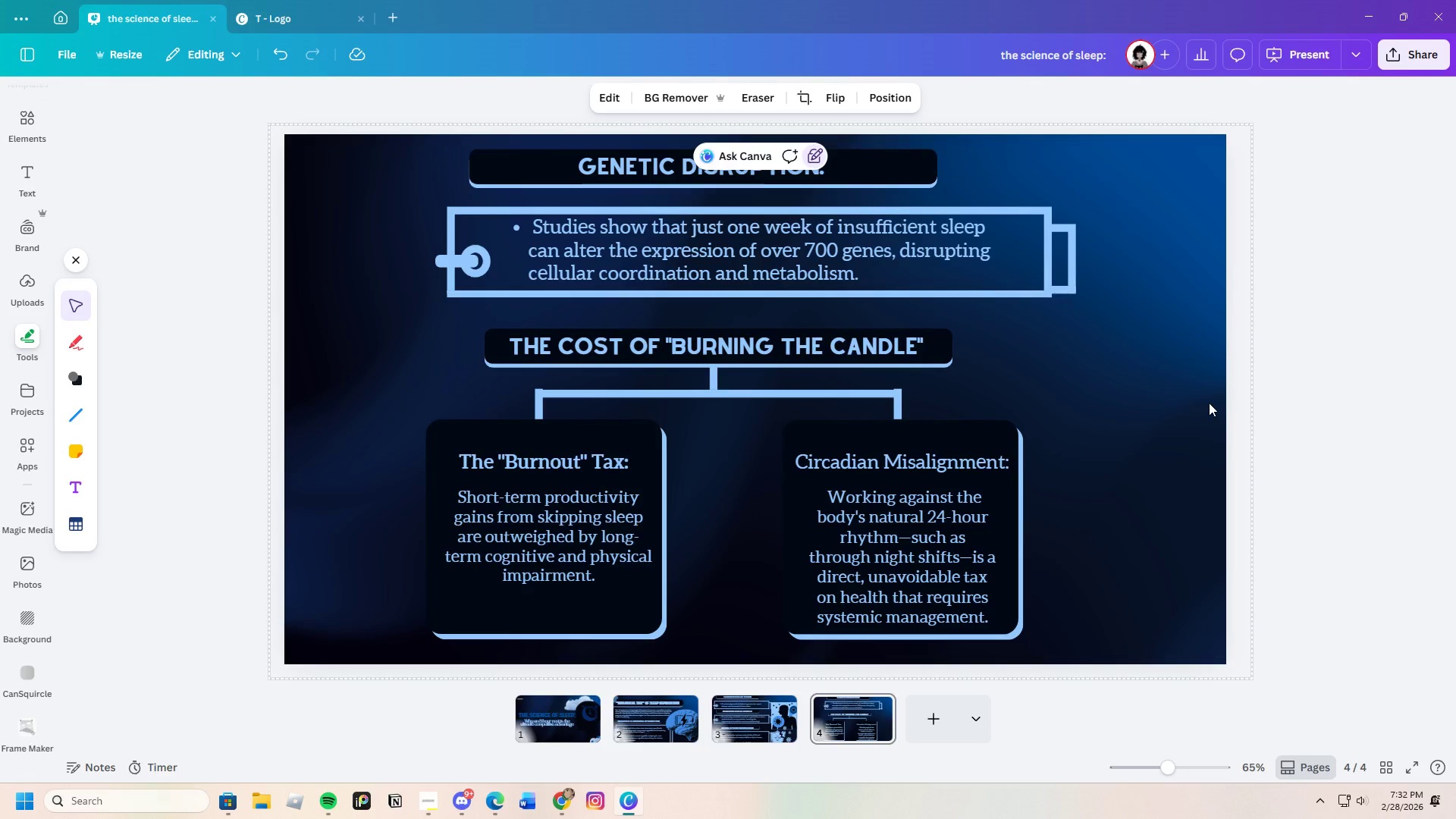 
left_click([1298, 389])
 